 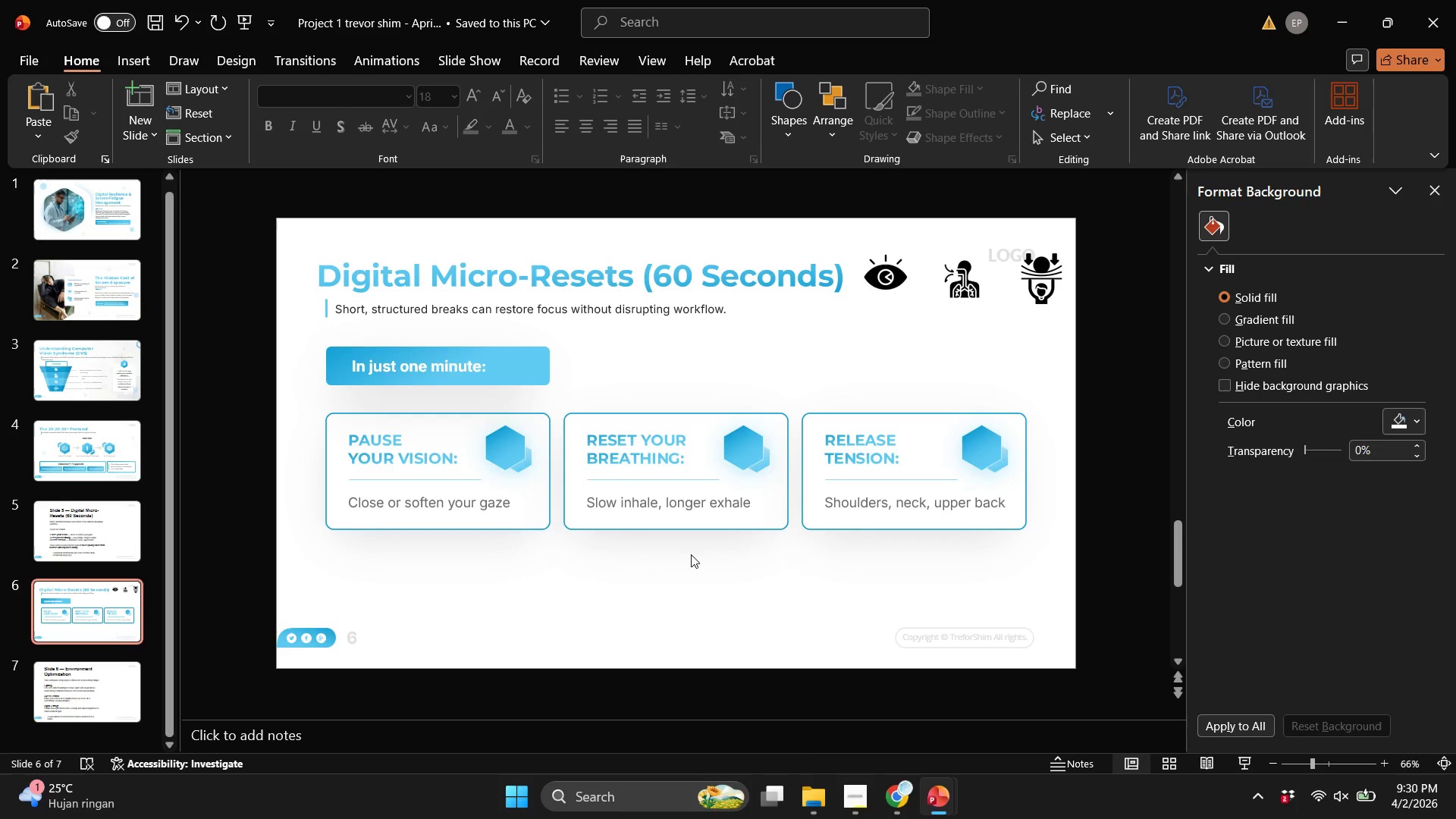 
left_click([711, 480])
 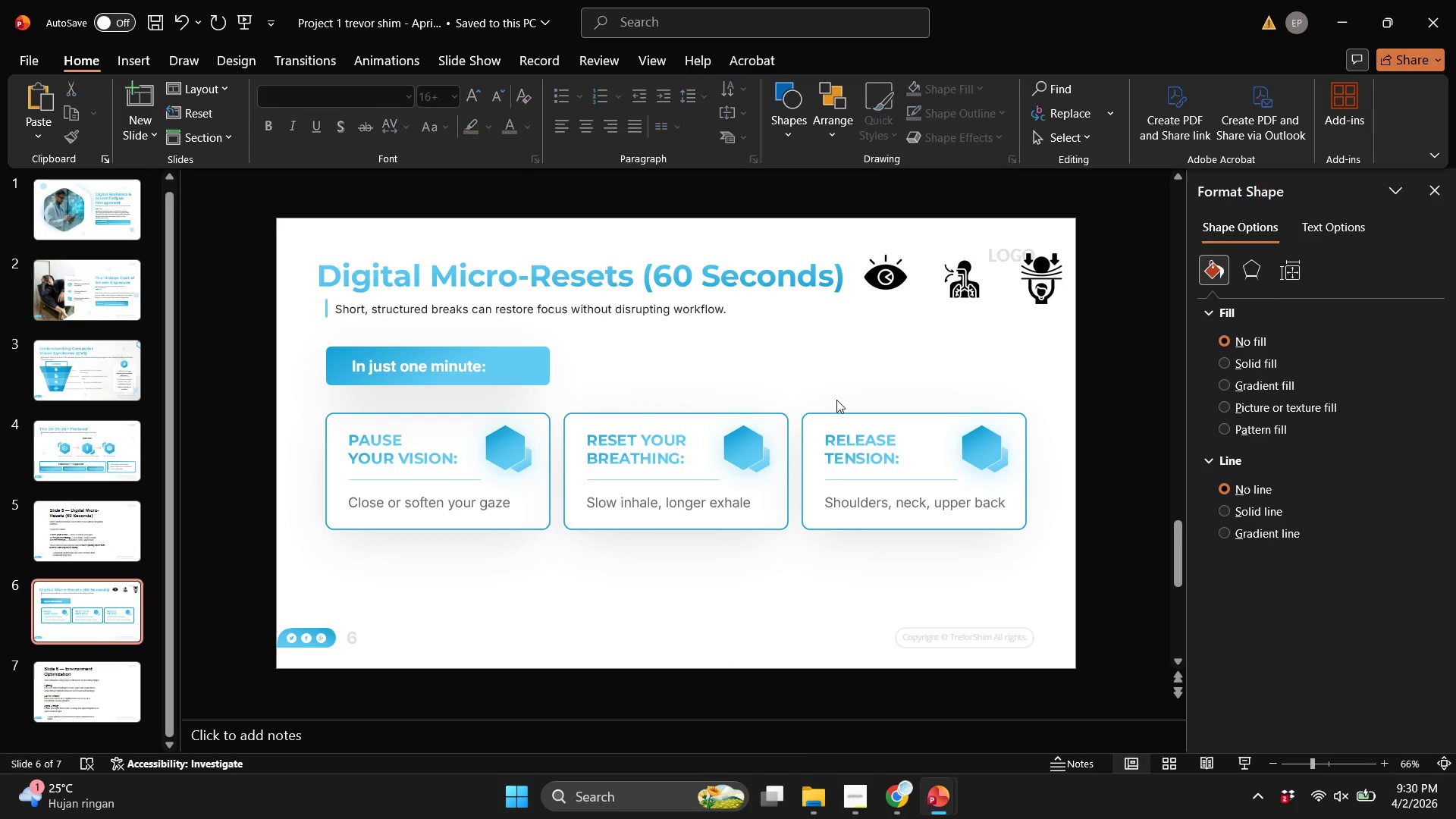 
left_click([836, 400])
 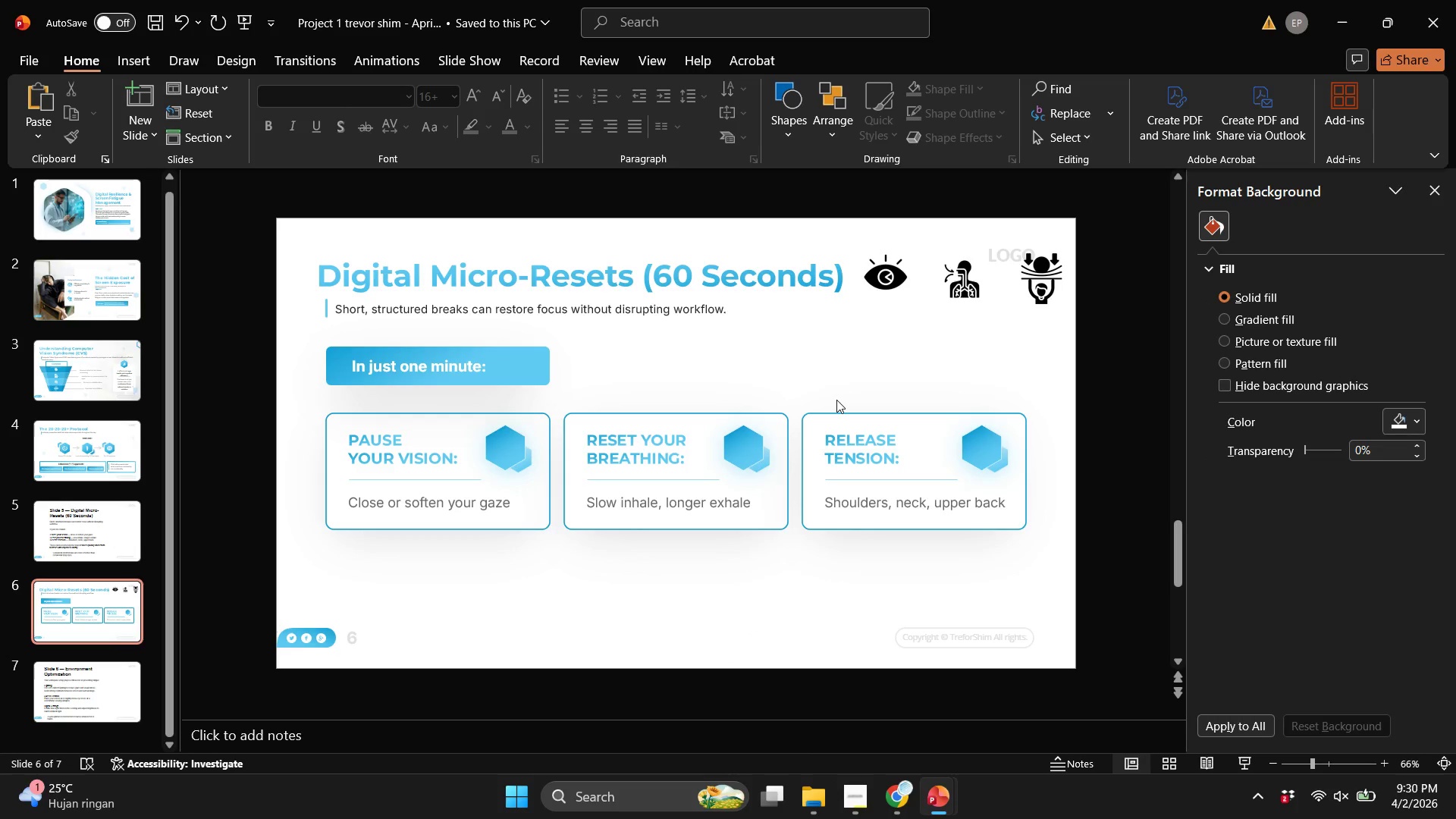 
wait(13.86)
 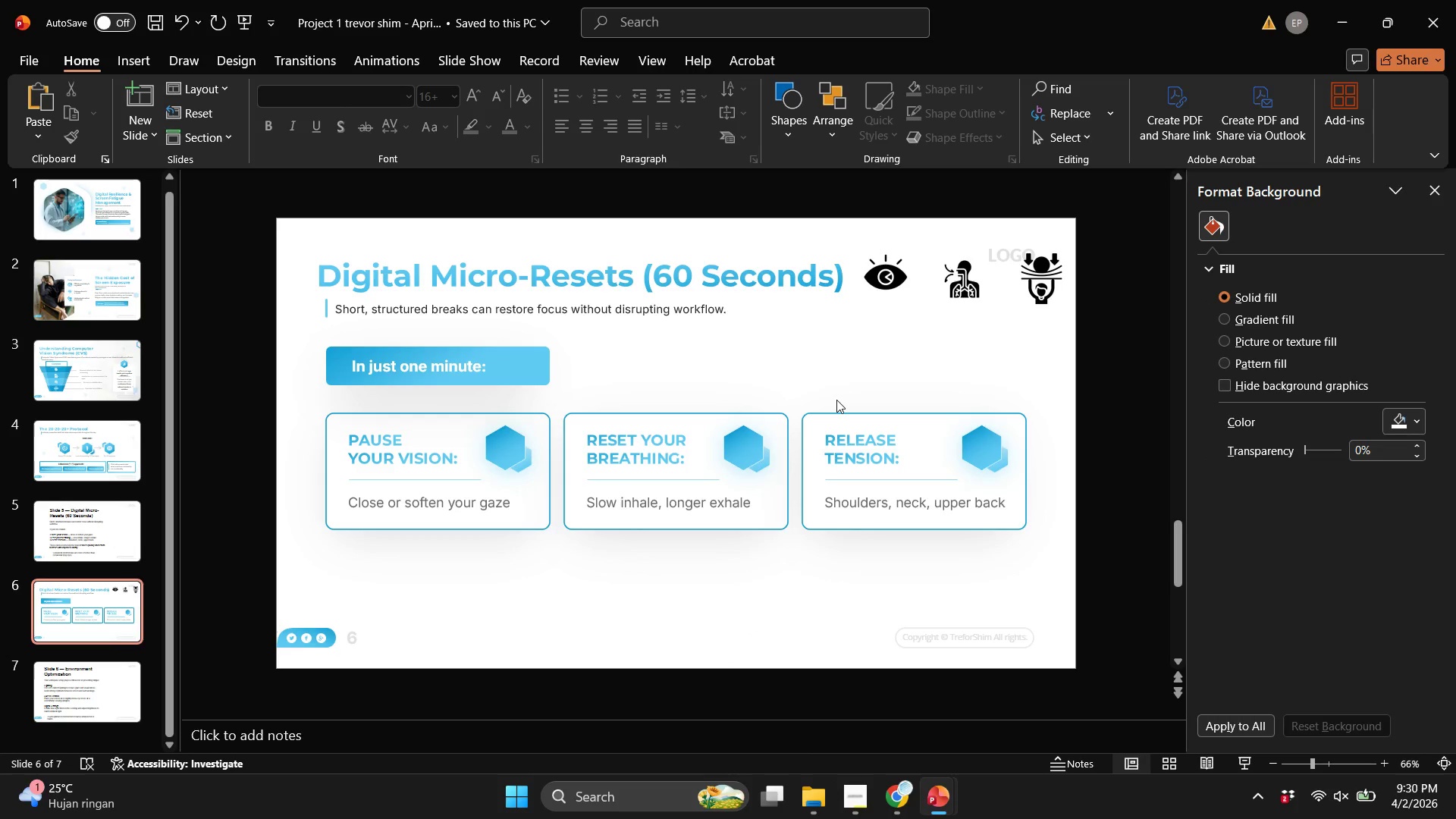 
scroll: coordinate [609, 614], scroll_direction: up, amount: 1.0
 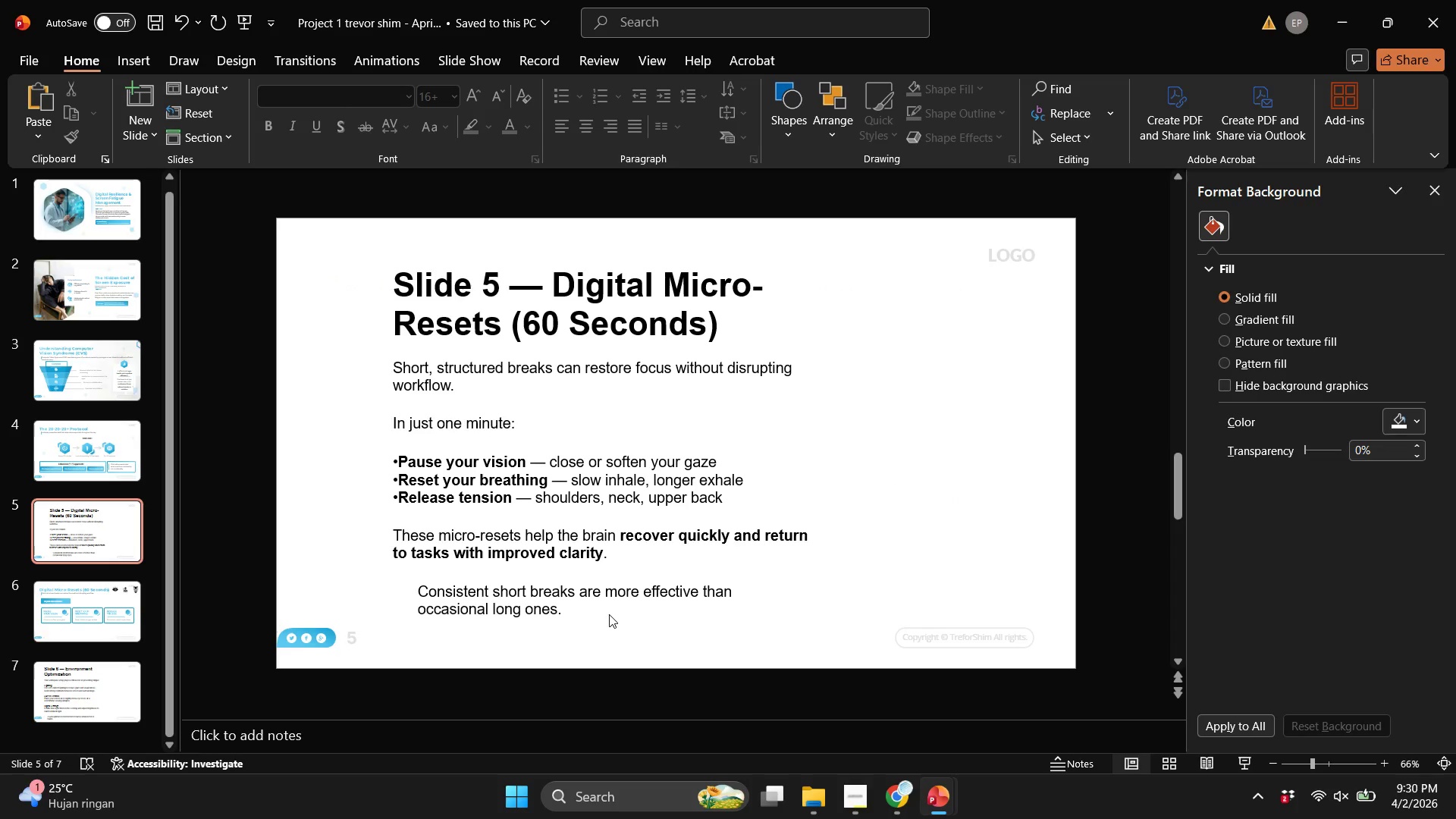 
scroll: coordinate [609, 614], scroll_direction: down, amount: 1.0
 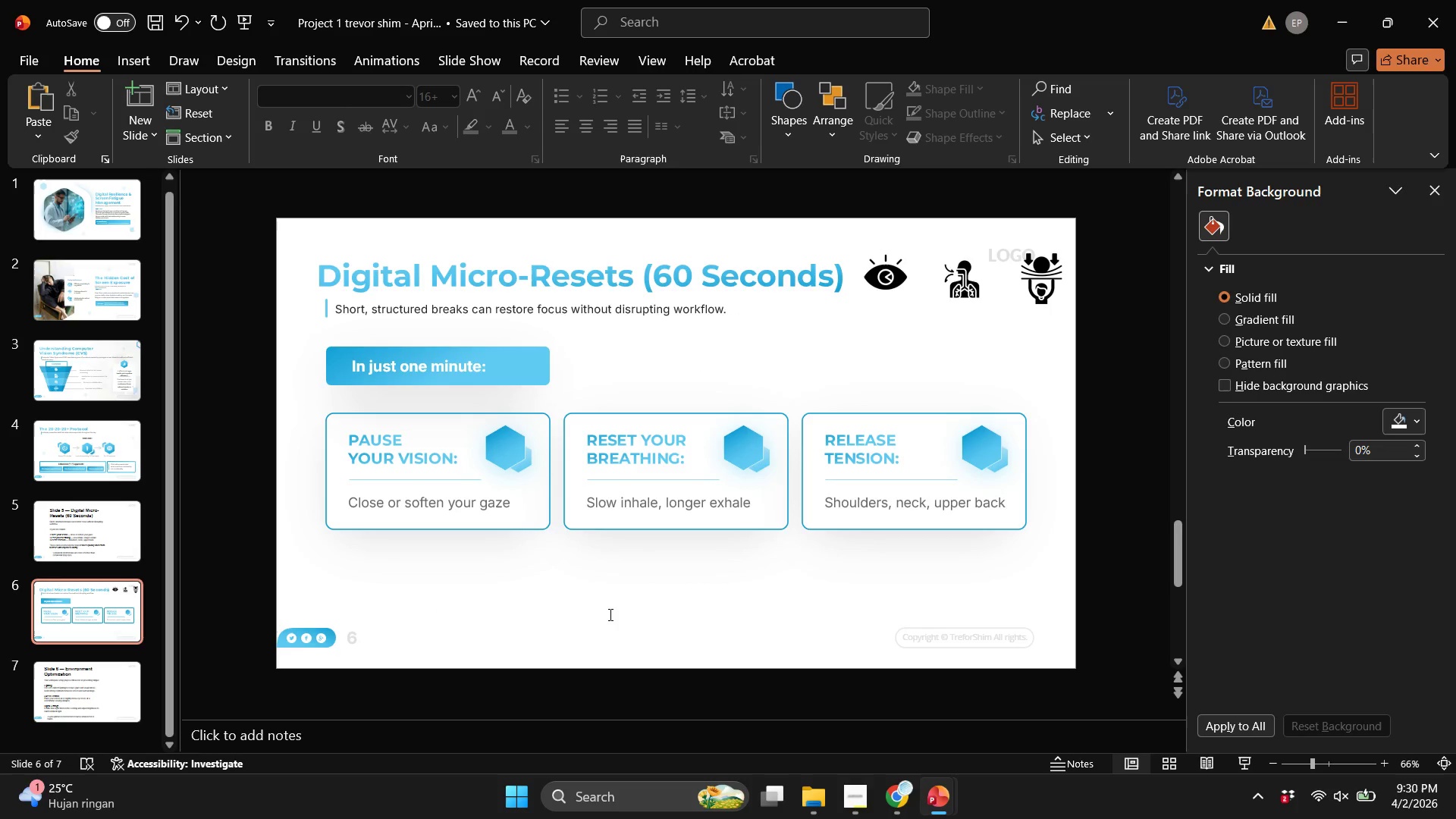 
wait(9.35)
 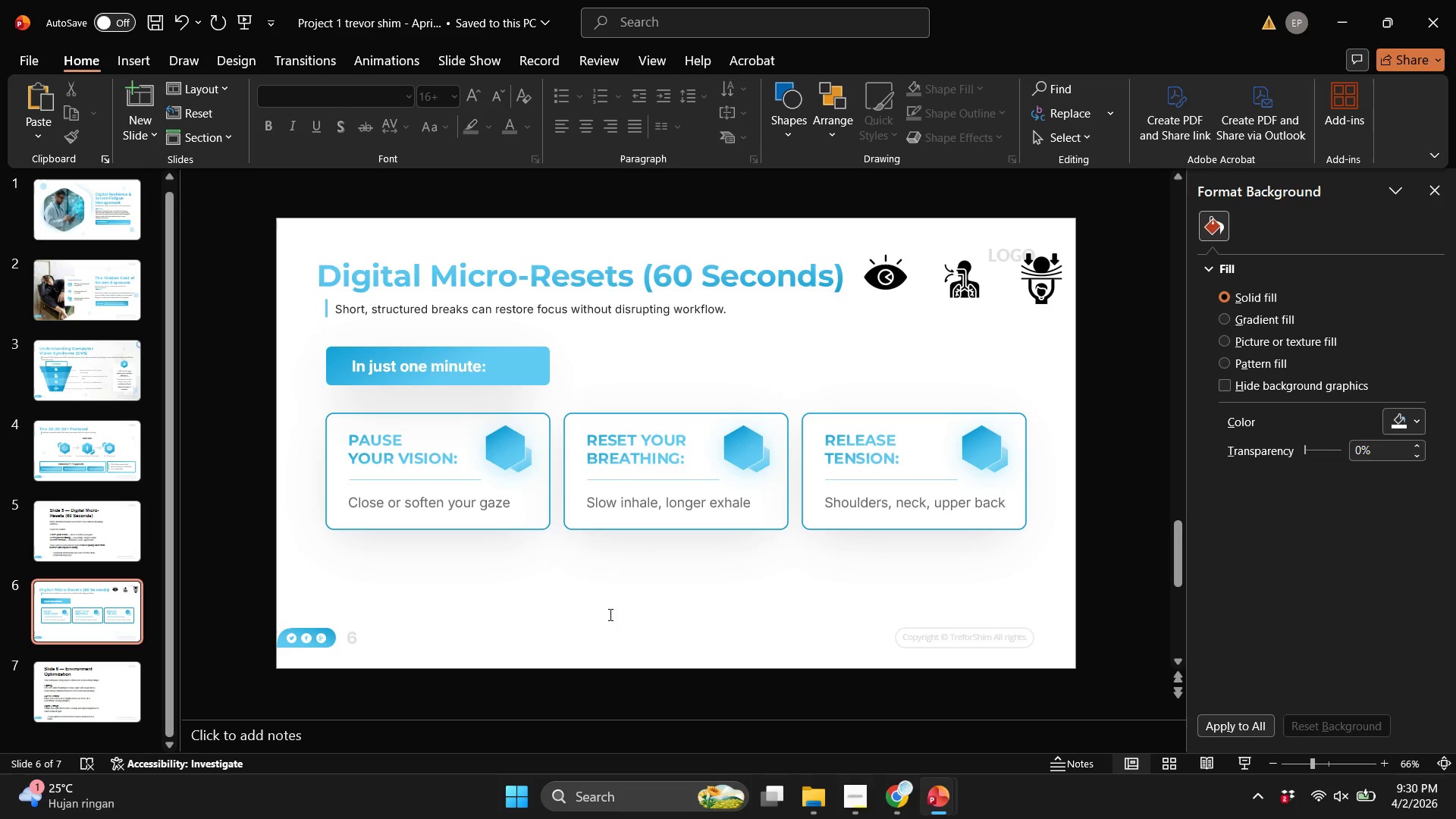 
scroll: coordinate [649, 583], scroll_direction: none, amount: 0.0
 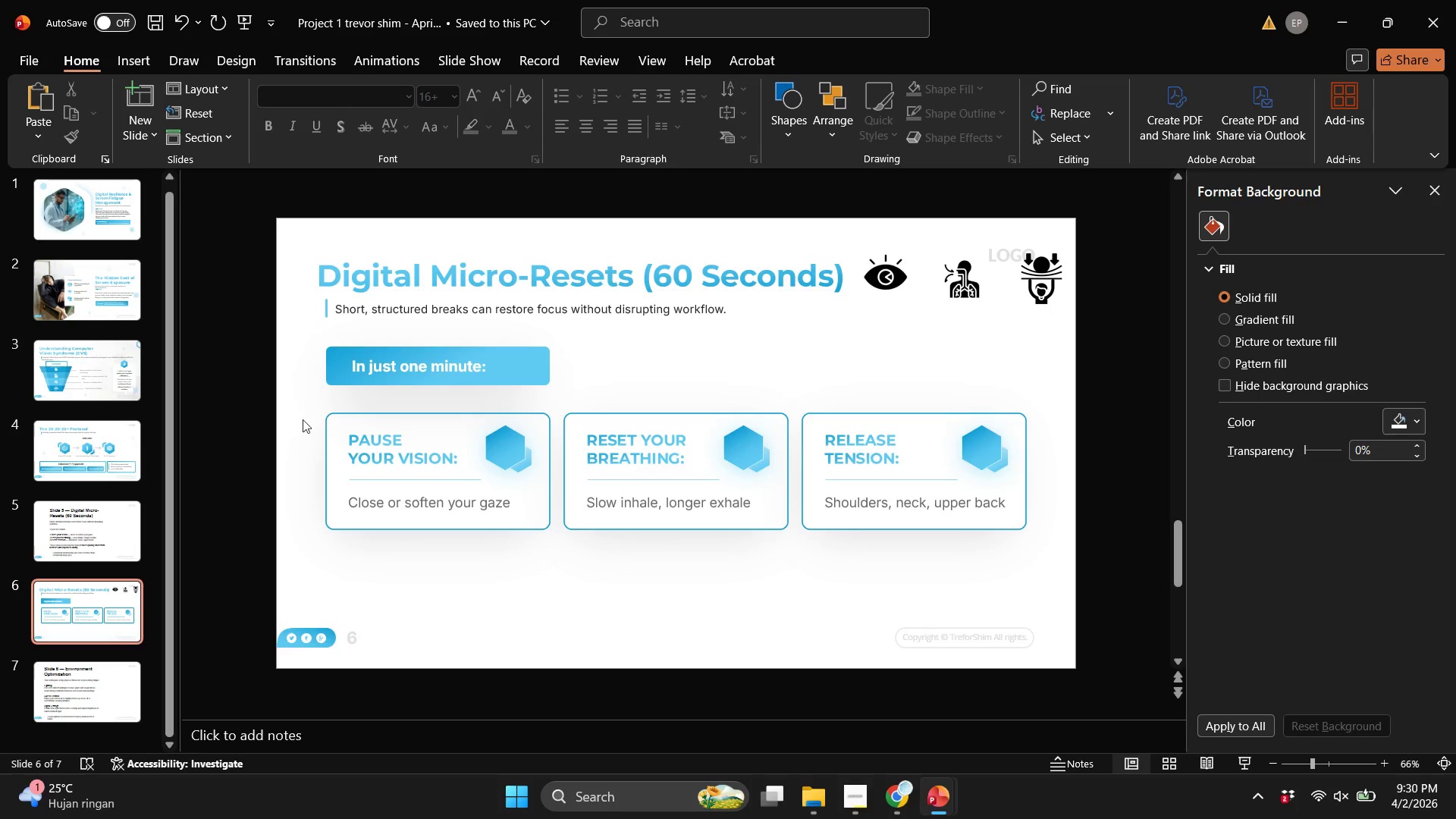 
scroll: coordinate [506, 507], scroll_direction: up, amount: 1.0
 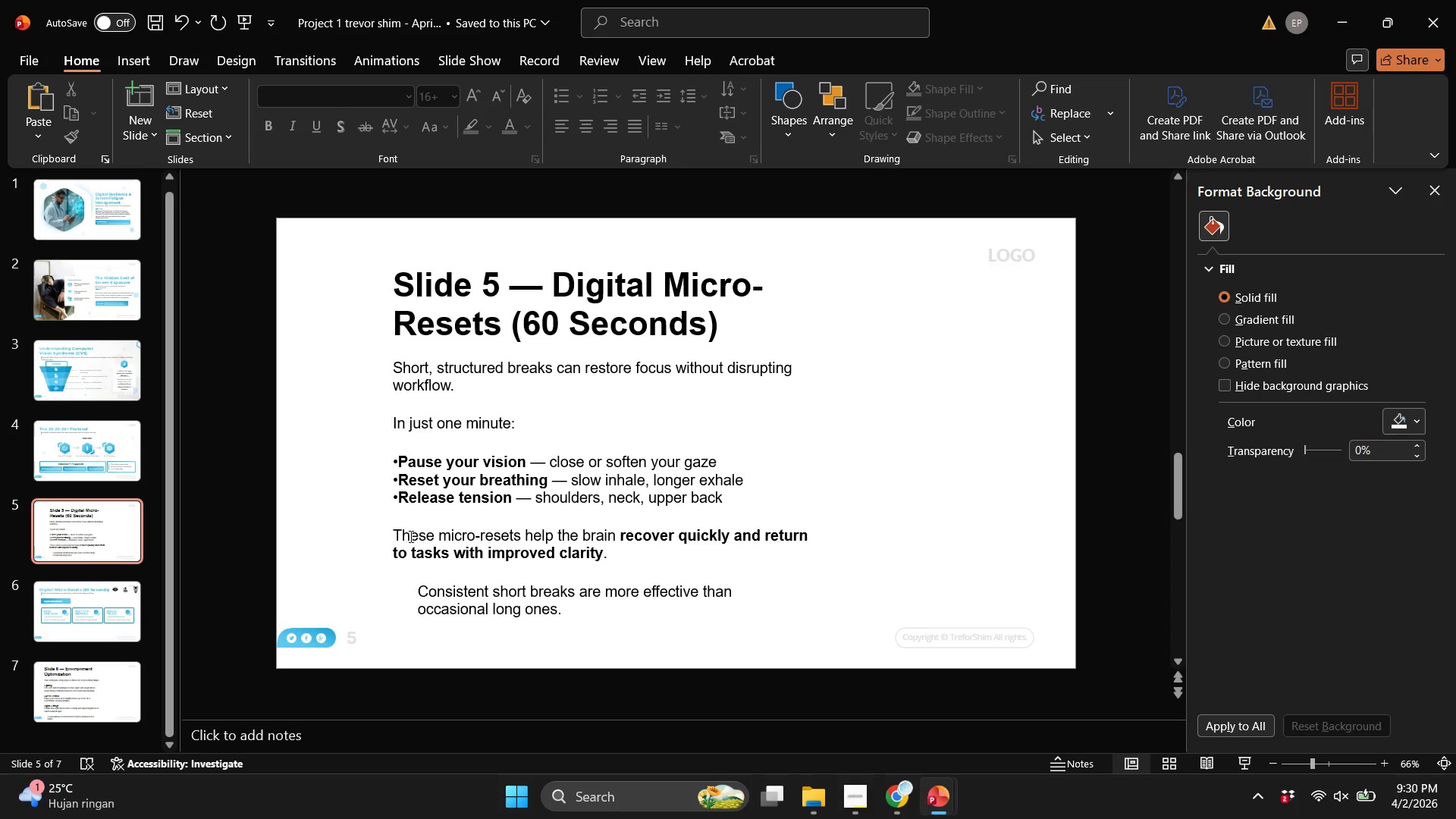 
scroll: coordinate [727, 561], scroll_direction: down, amount: 1.0
 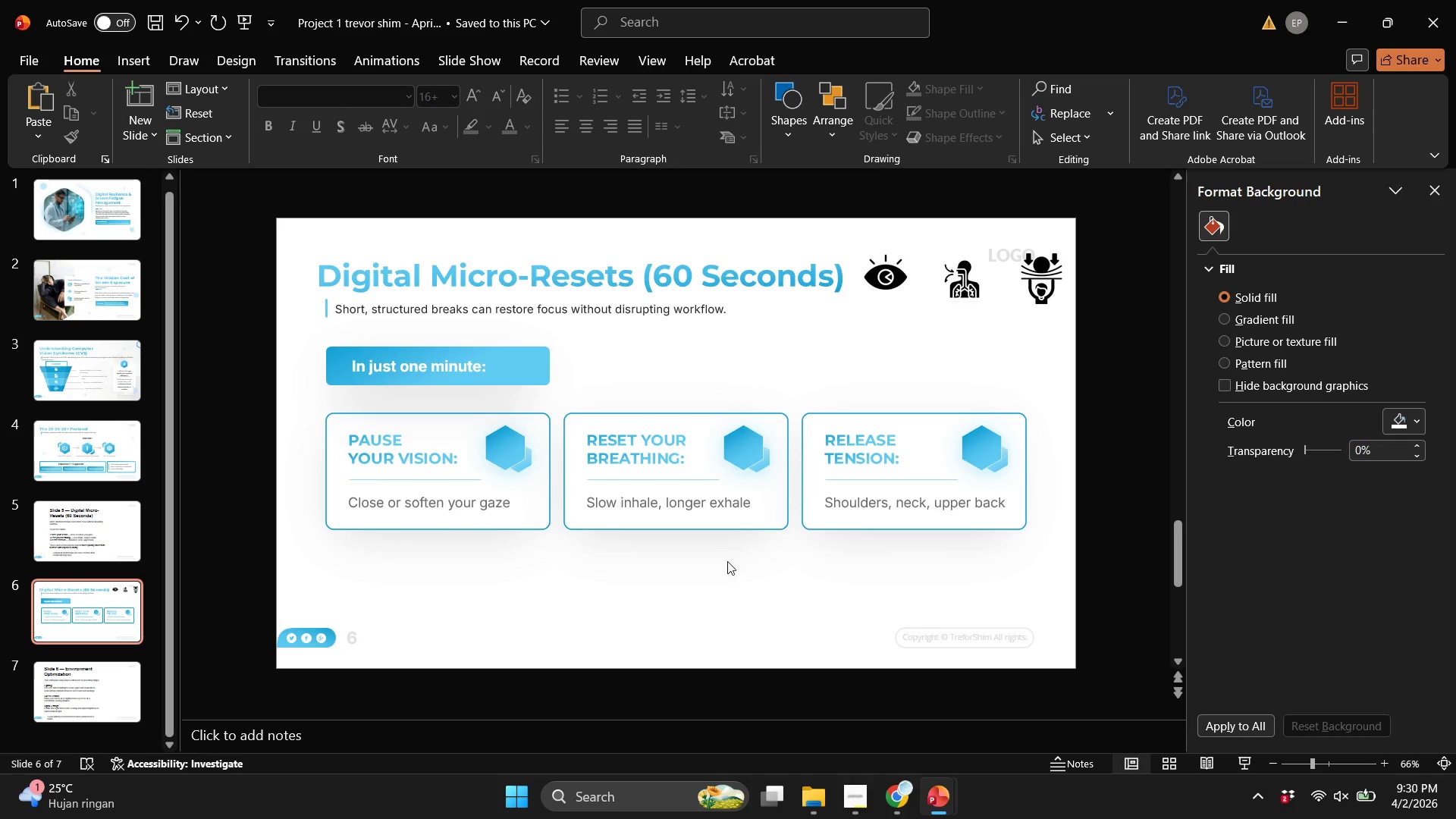 
scroll: coordinate [727, 561], scroll_direction: up, amount: 1.0
 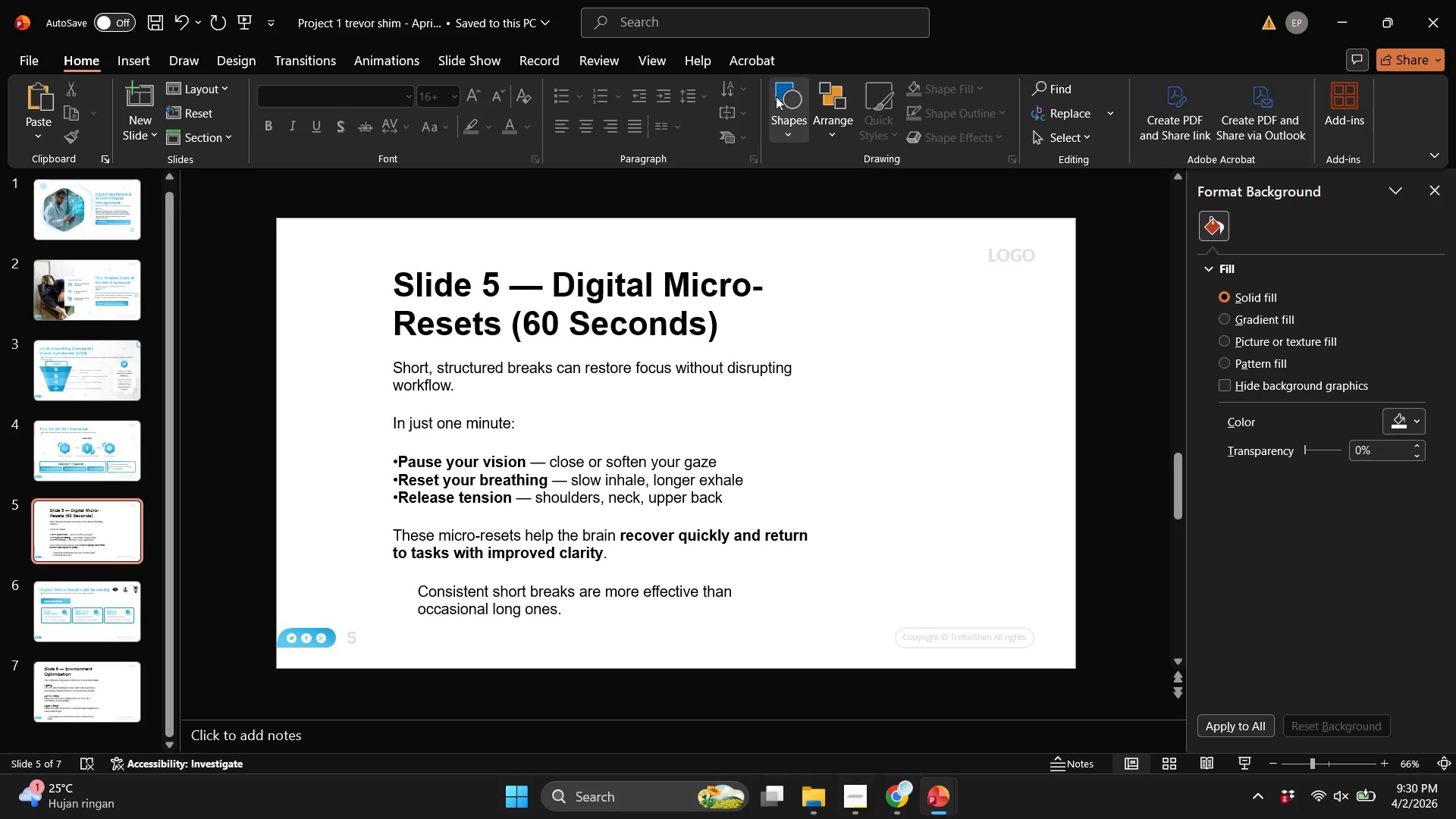 
left_click([780, 98])
 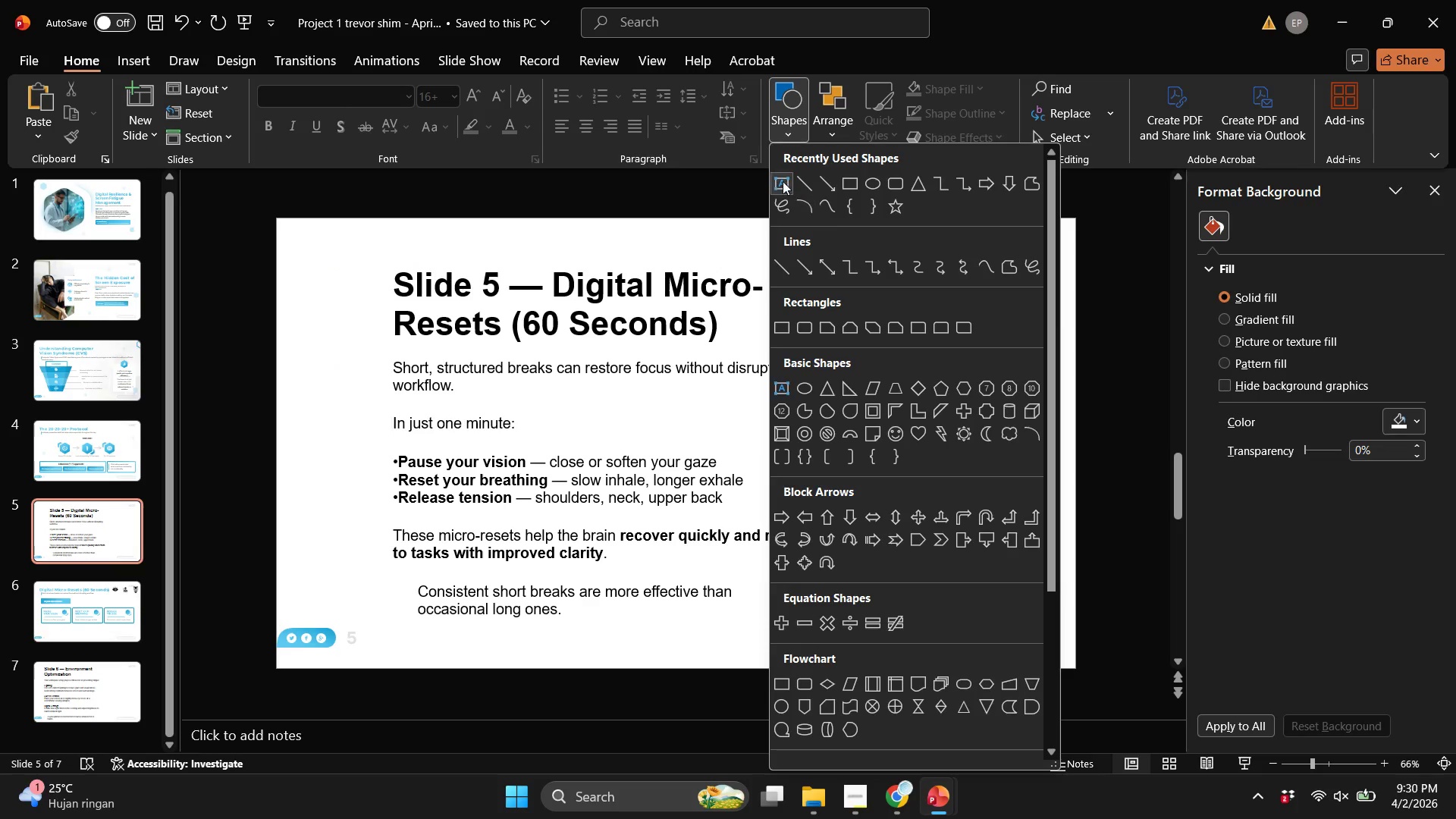 
left_click([783, 181])
 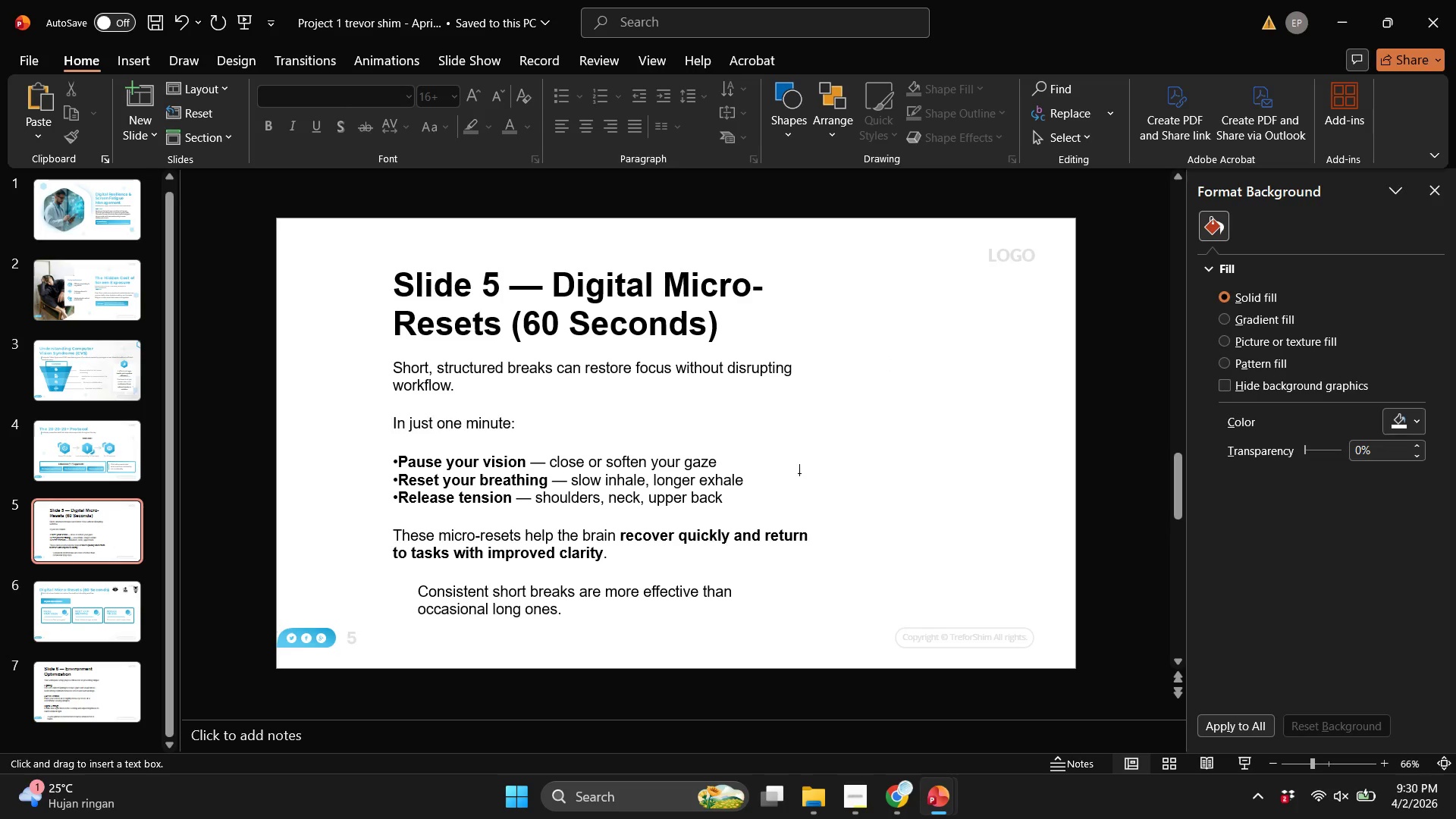 
scroll: coordinate [795, 473], scroll_direction: down, amount: 1.0
 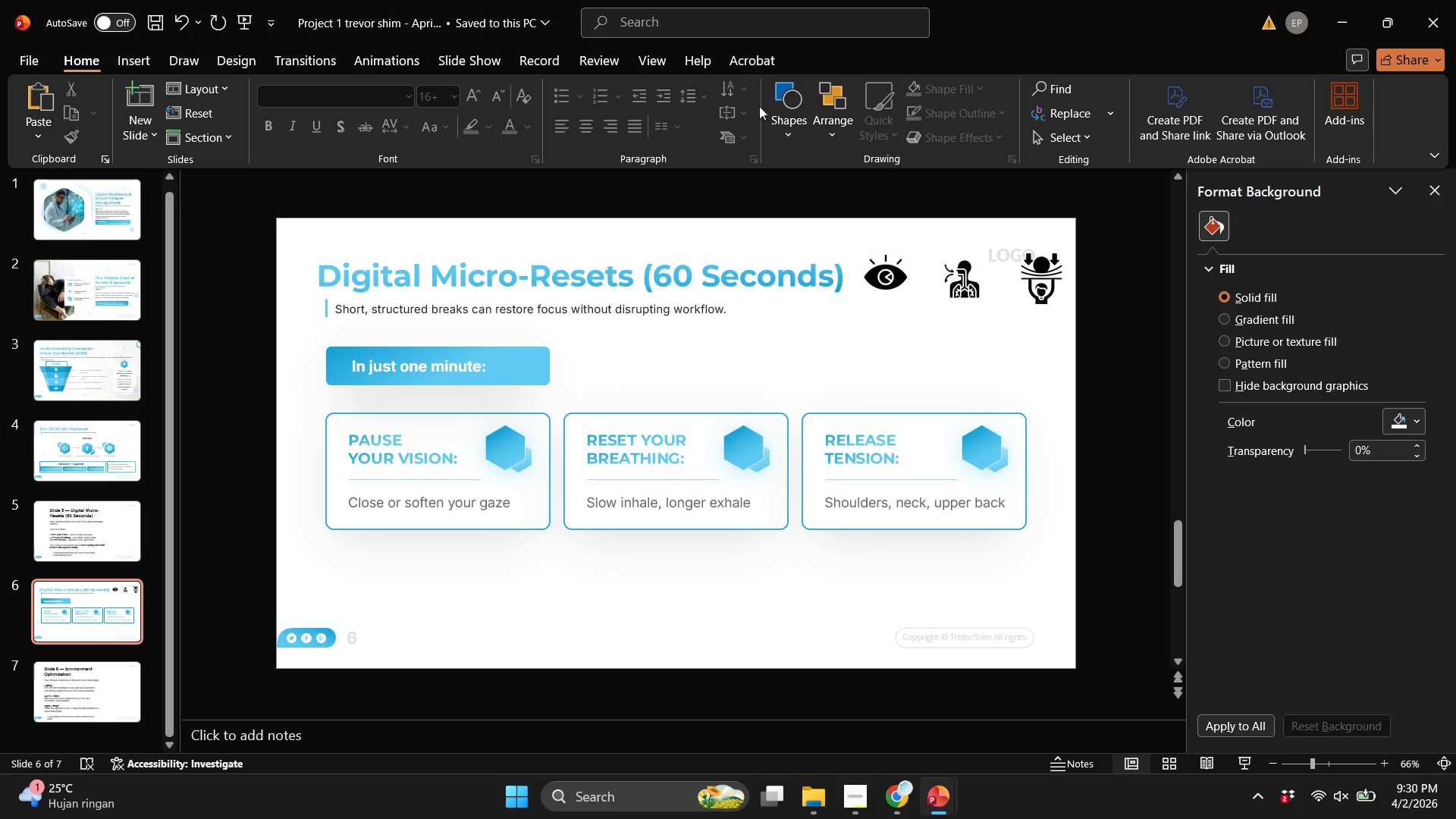 
left_click([779, 122])
 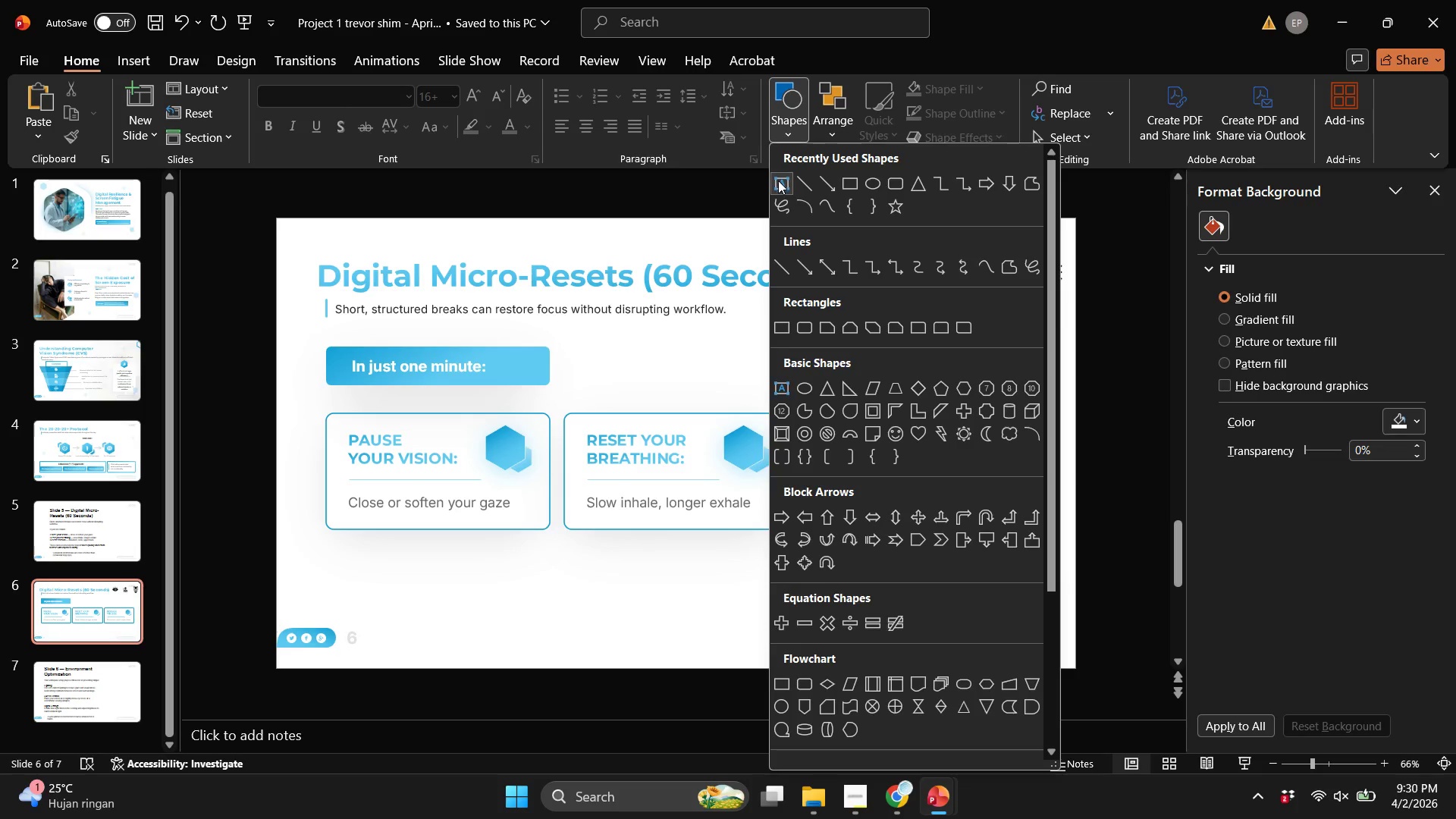 
left_click([778, 180])
 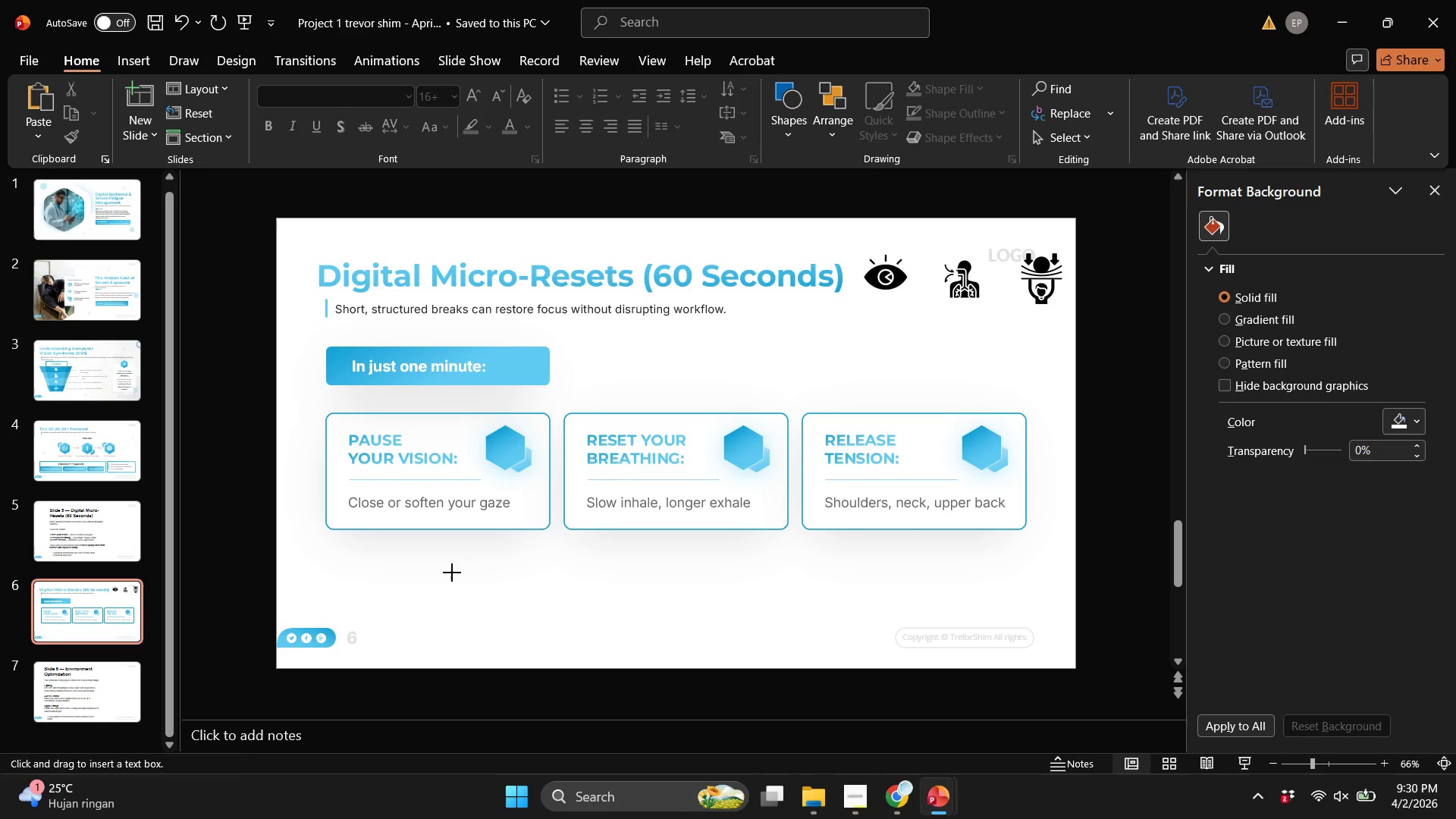 
left_click([452, 573])
 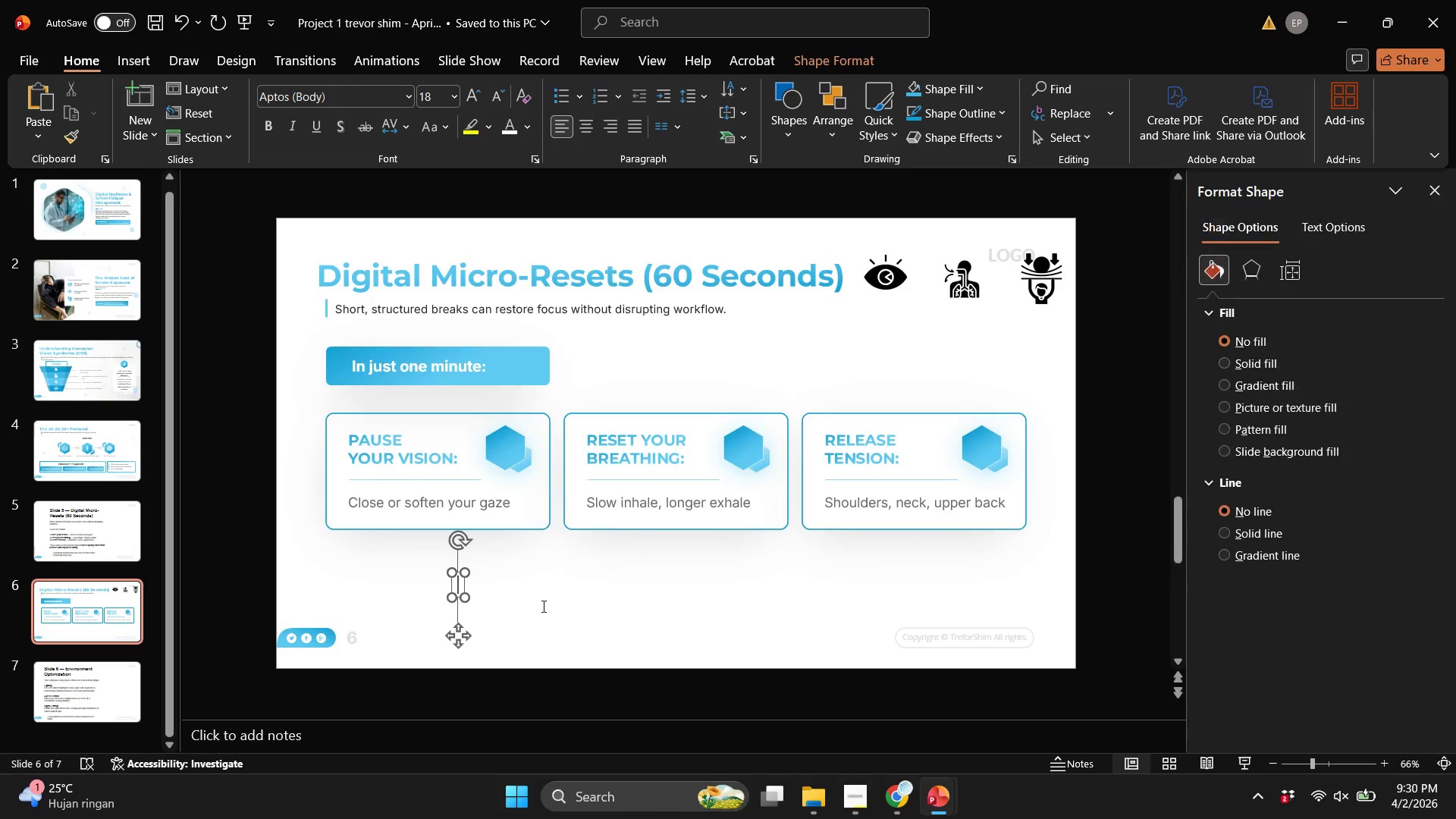 
left_click([469, 579])
 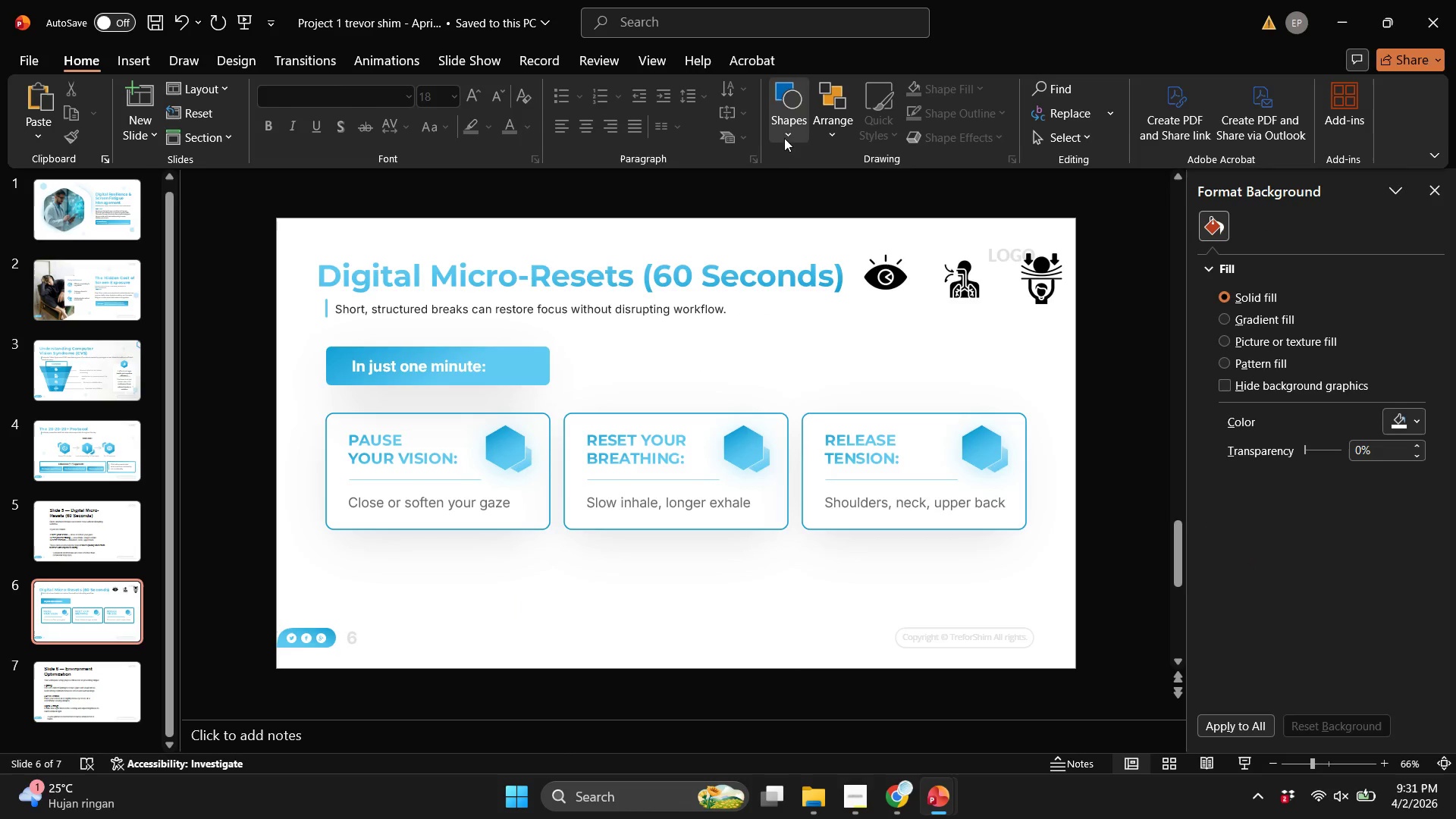 
scroll: coordinate [542, 606], scroll_direction: none, amount: 0.0
 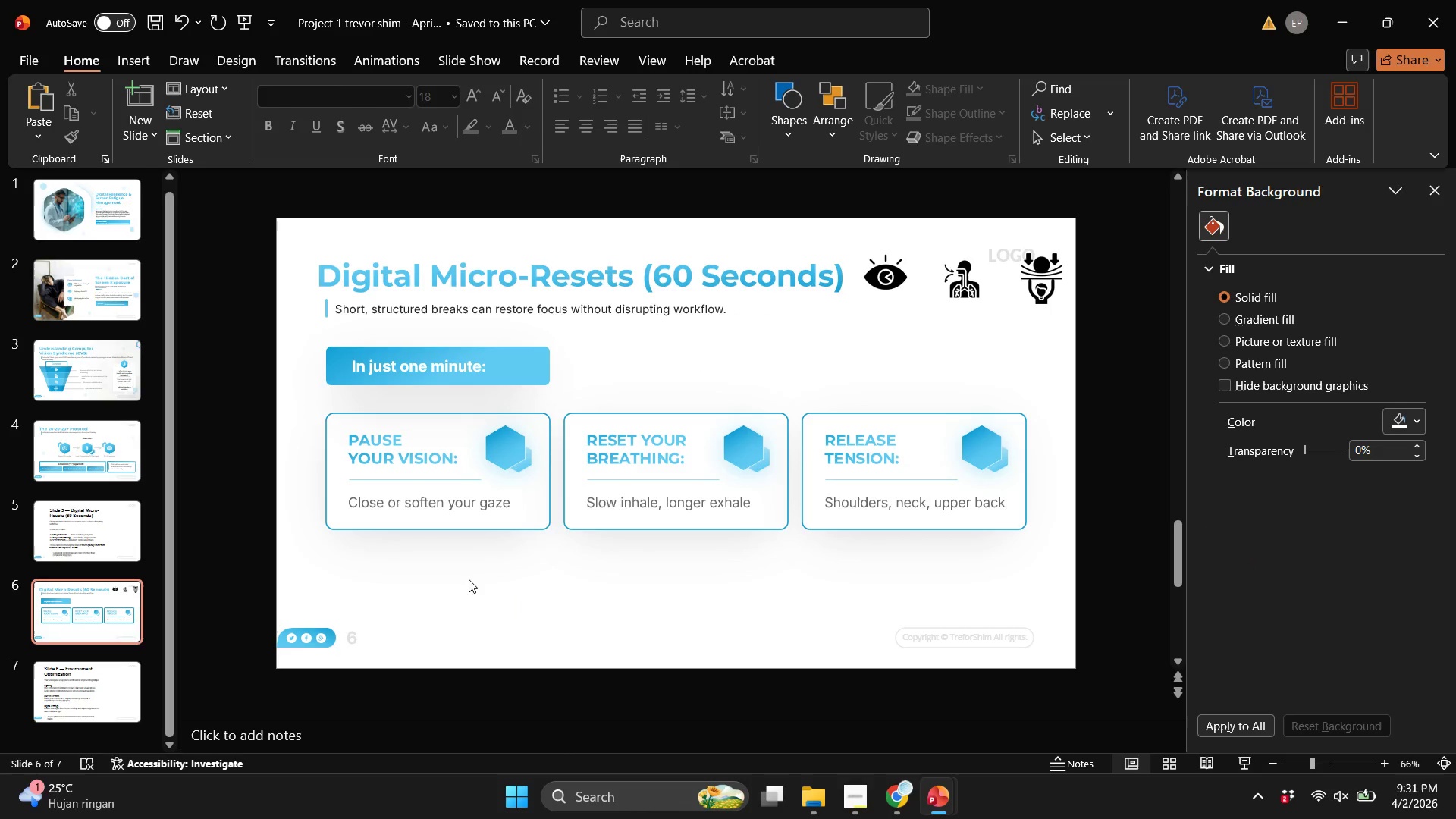 
left_click([784, 138])
 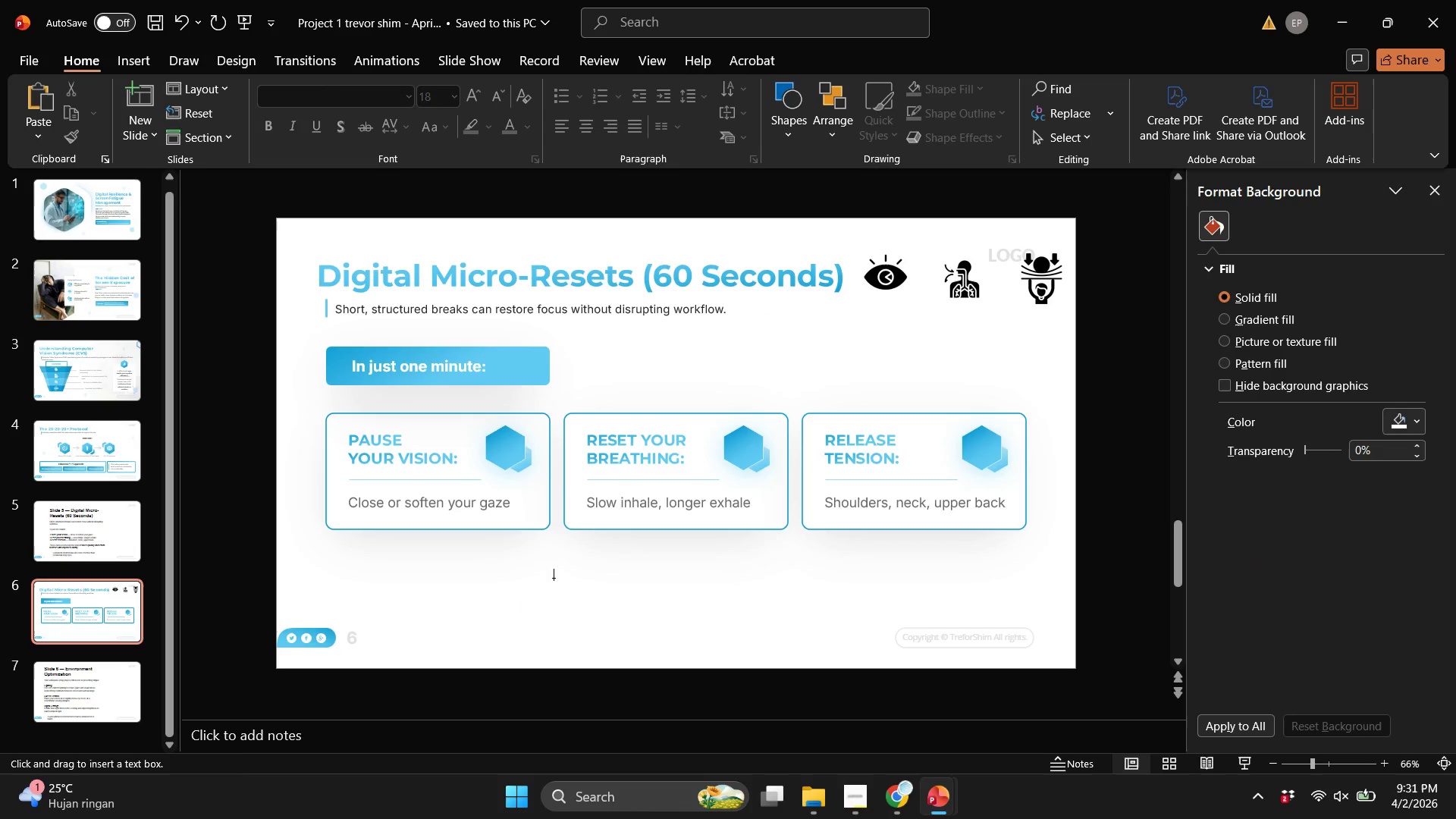 
left_click([550, 566])
 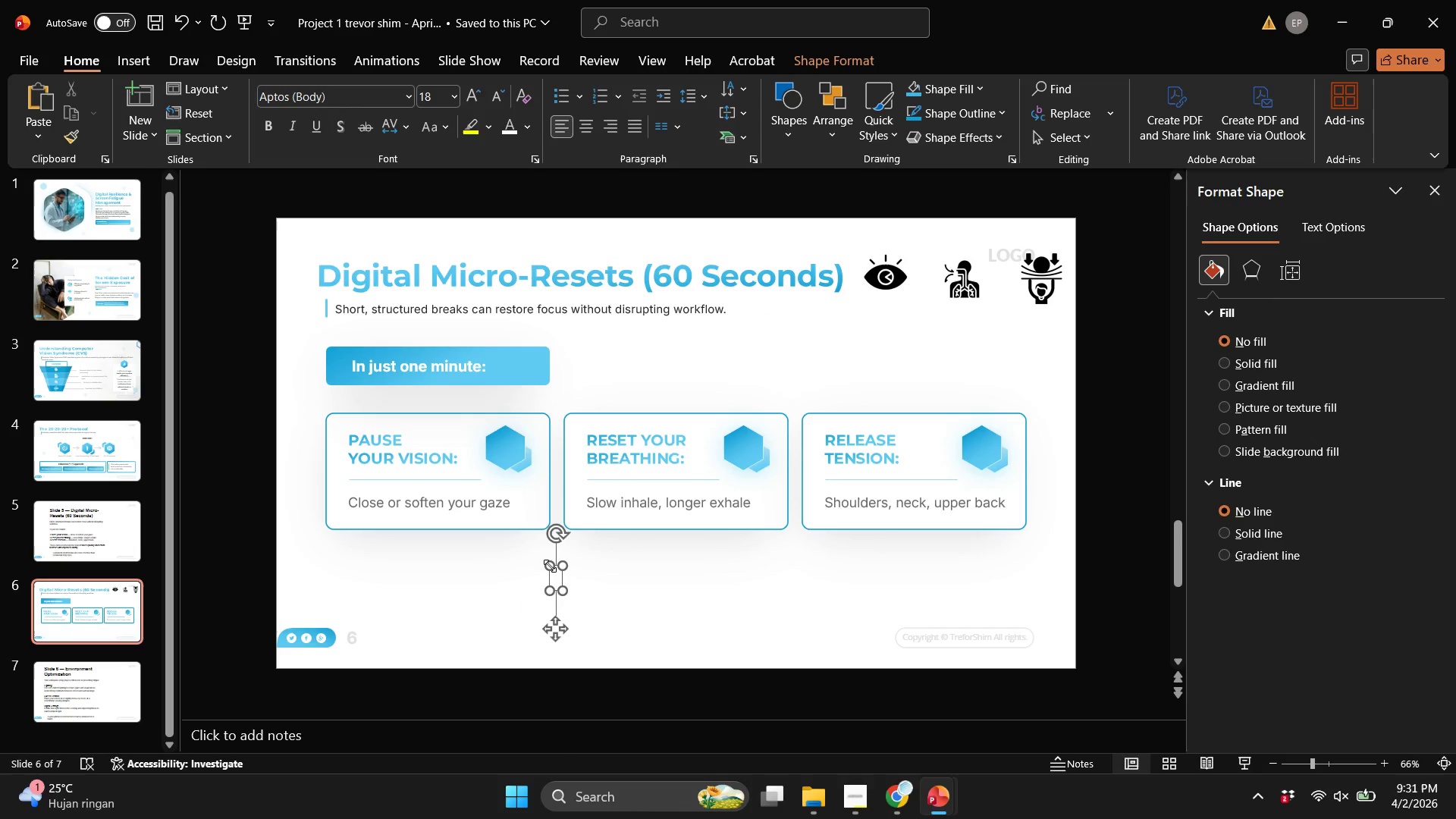 
type(These micro )
 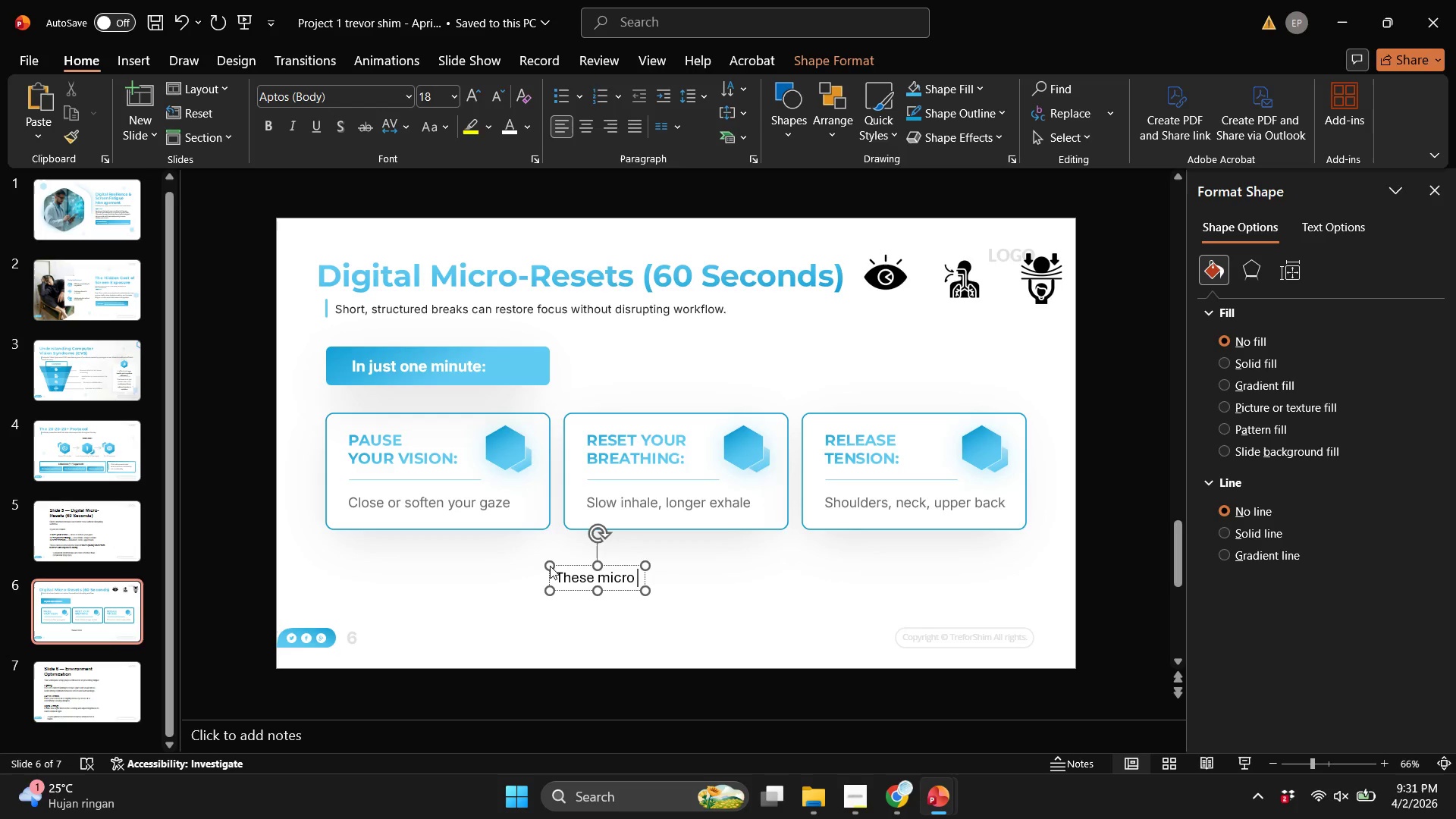 
scroll: coordinate [550, 566], scroll_direction: up, amount: 1.0
 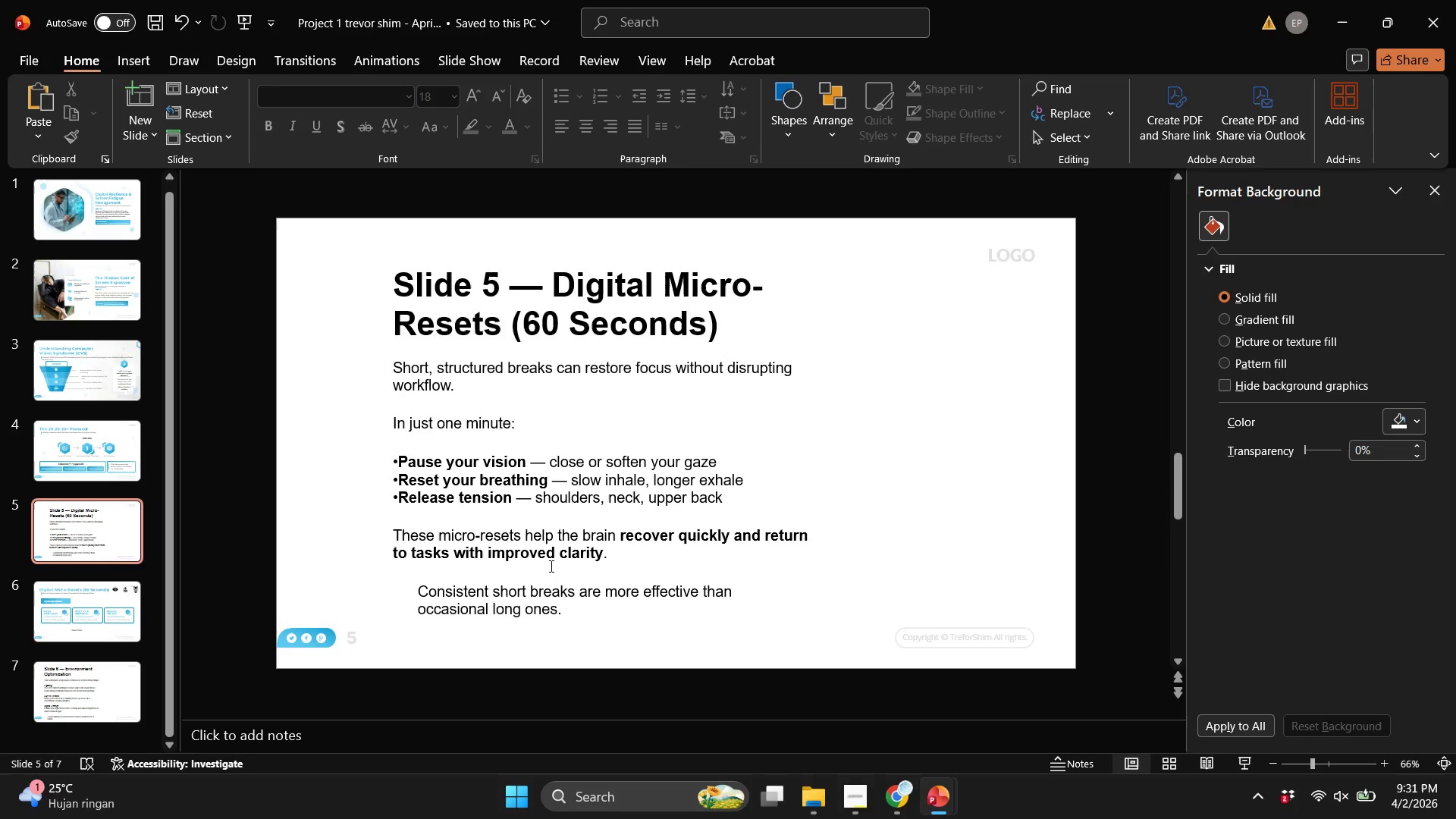 
scroll: coordinate [550, 566], scroll_direction: down, amount: 1.0
 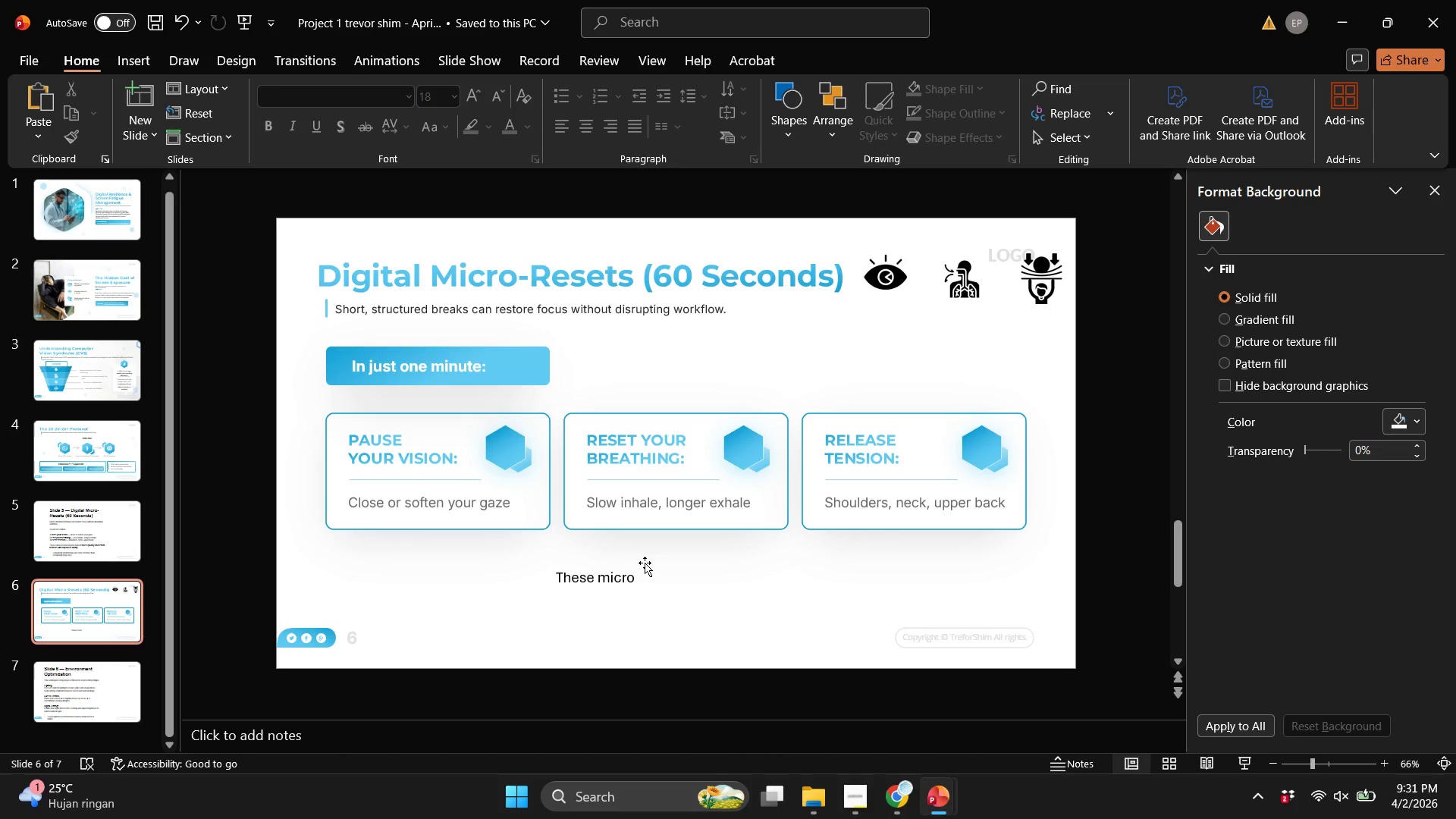 
left_click([636, 584])
 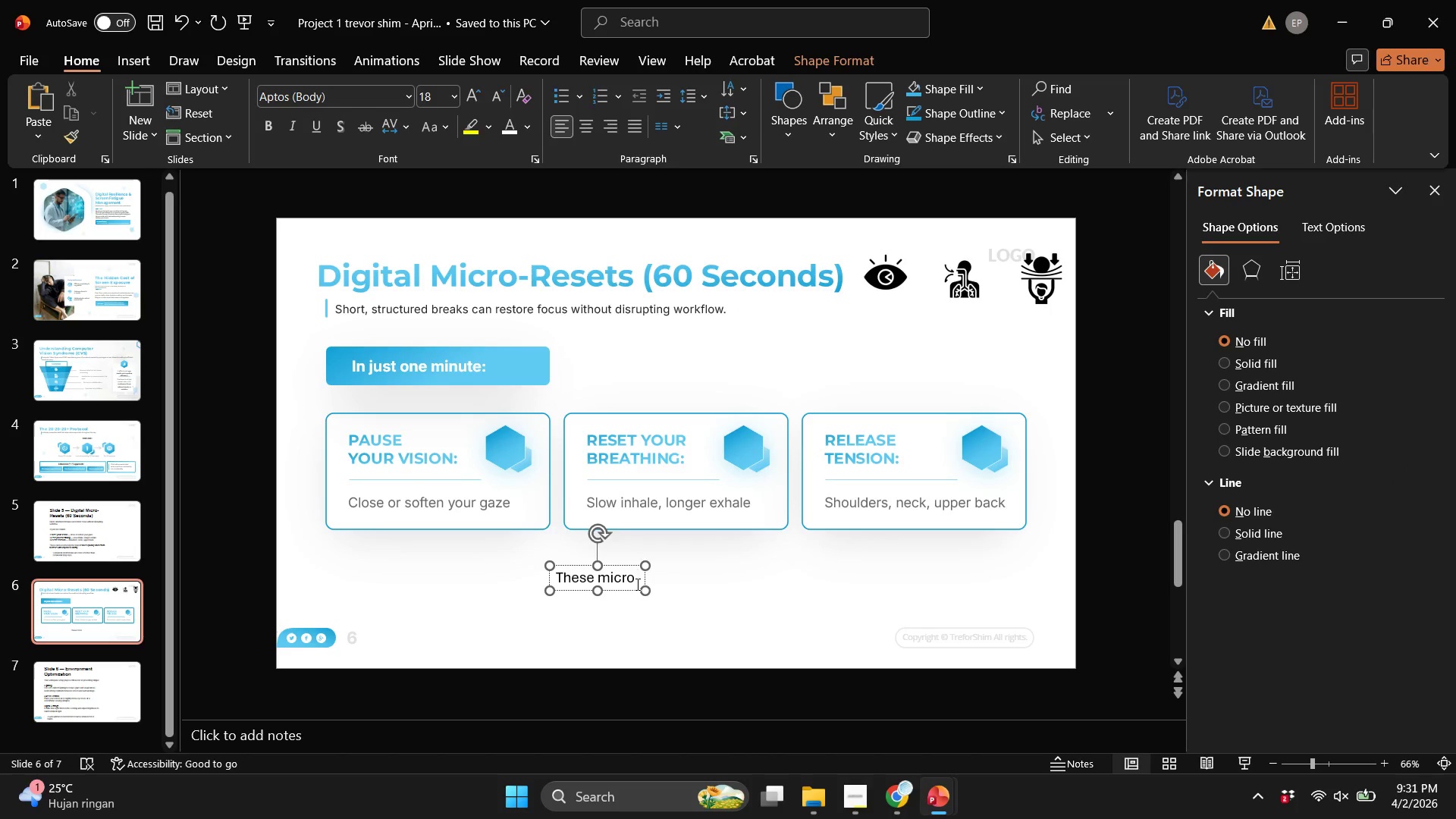 
key(Backspace)
type(-reset help )
 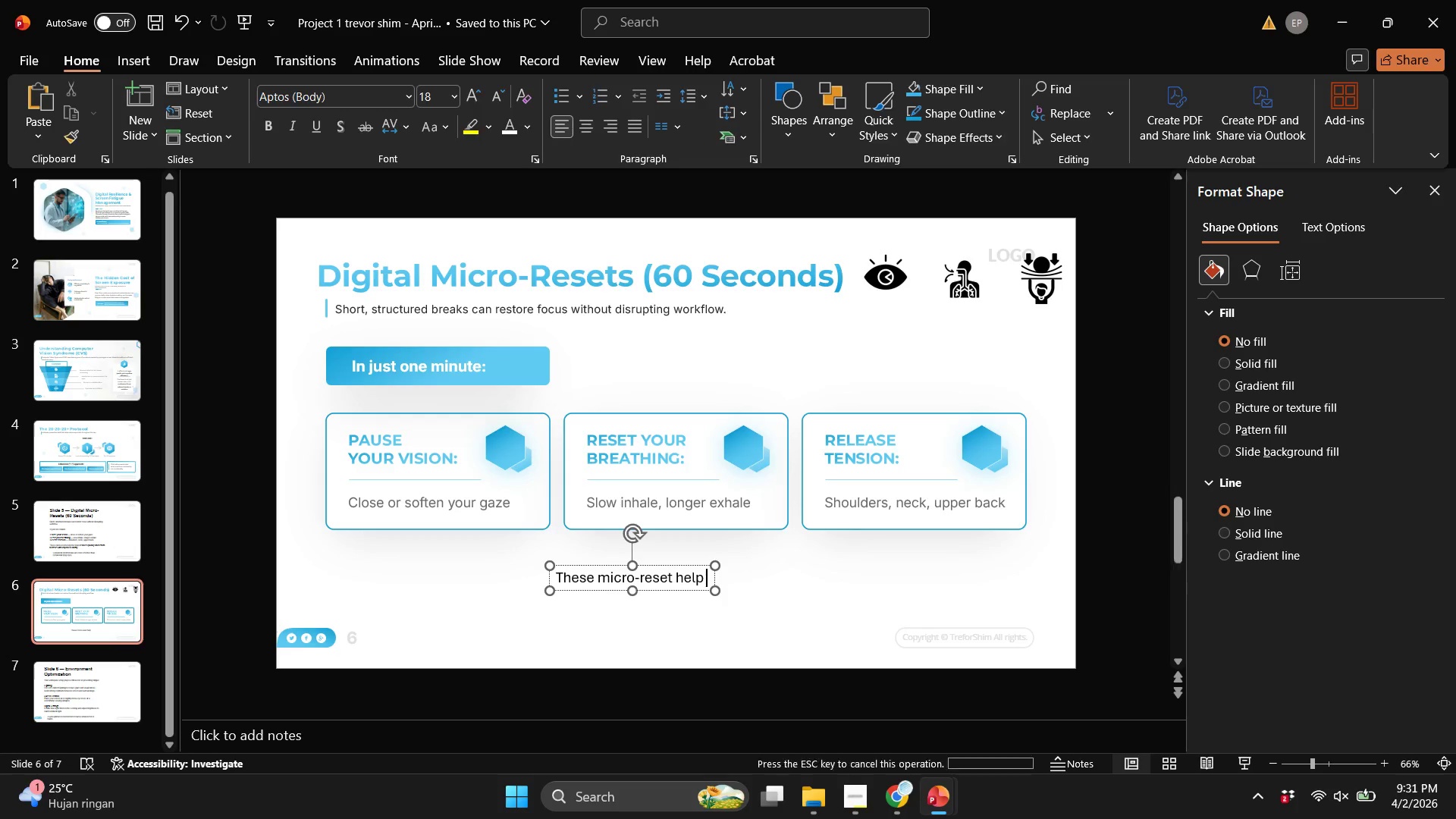 
scroll: coordinate [636, 584], scroll_direction: up, amount: 1.0
 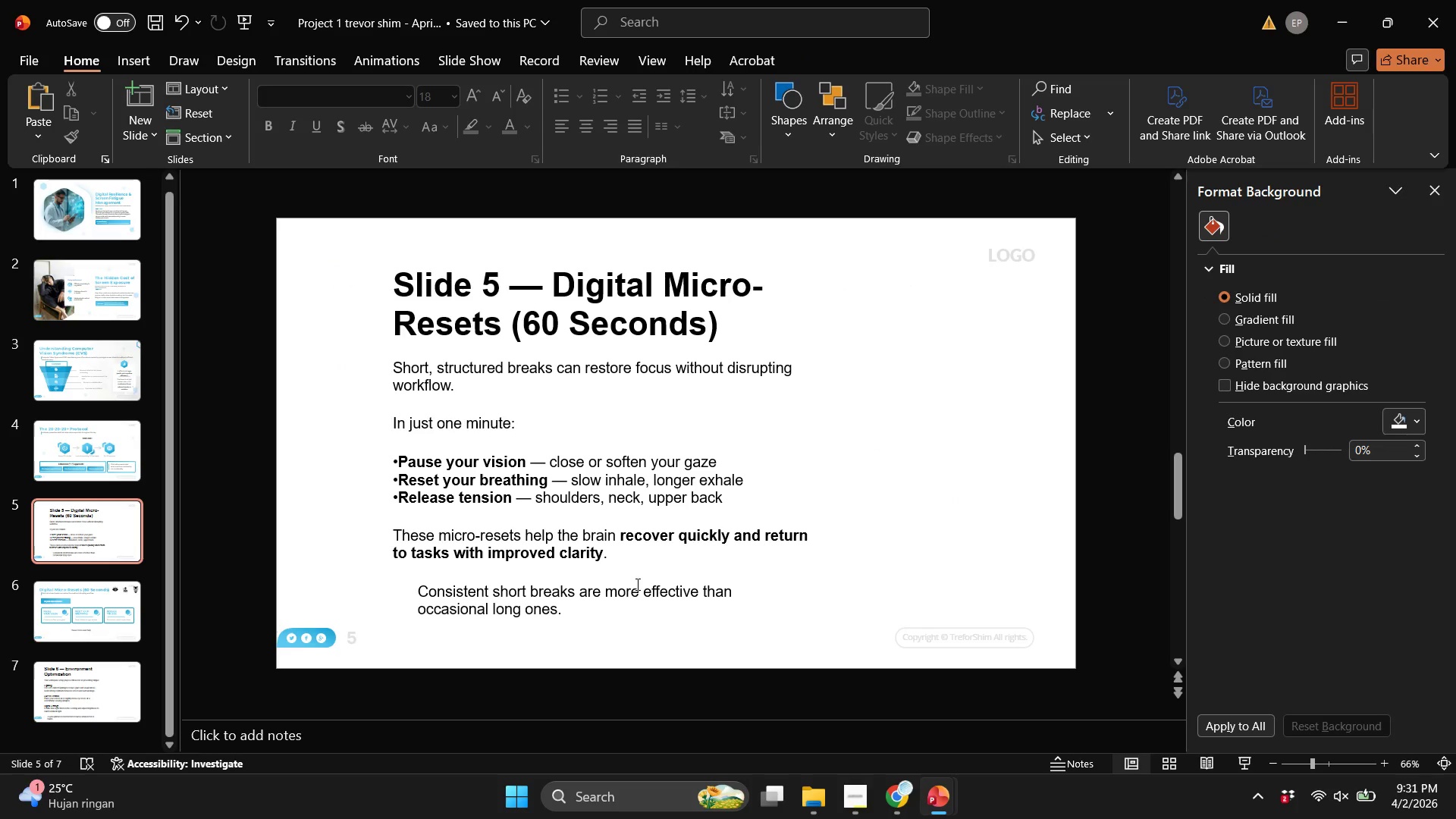 
scroll: coordinate [636, 584], scroll_direction: down, amount: 1.0
 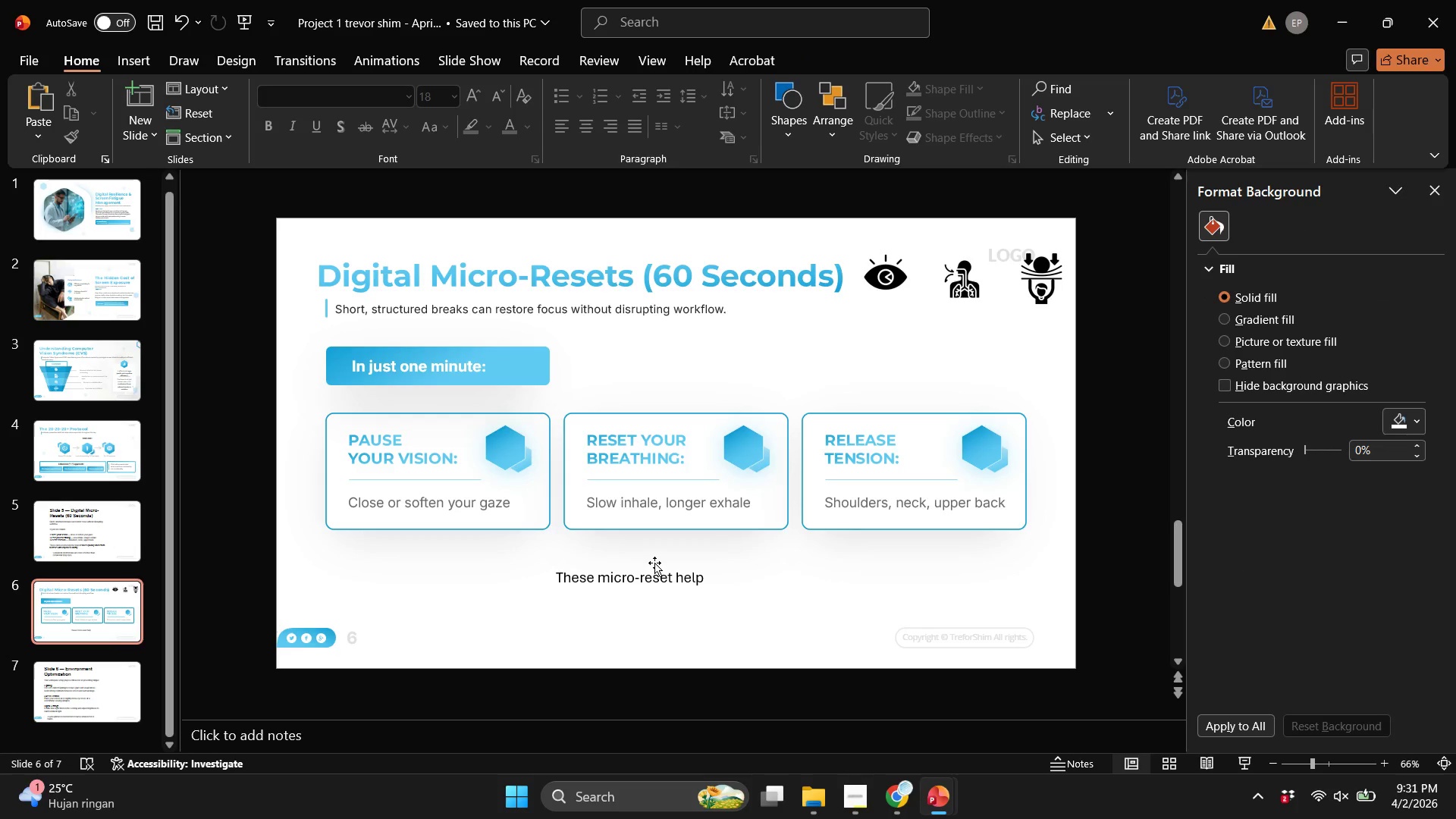 
left_click([651, 587])
 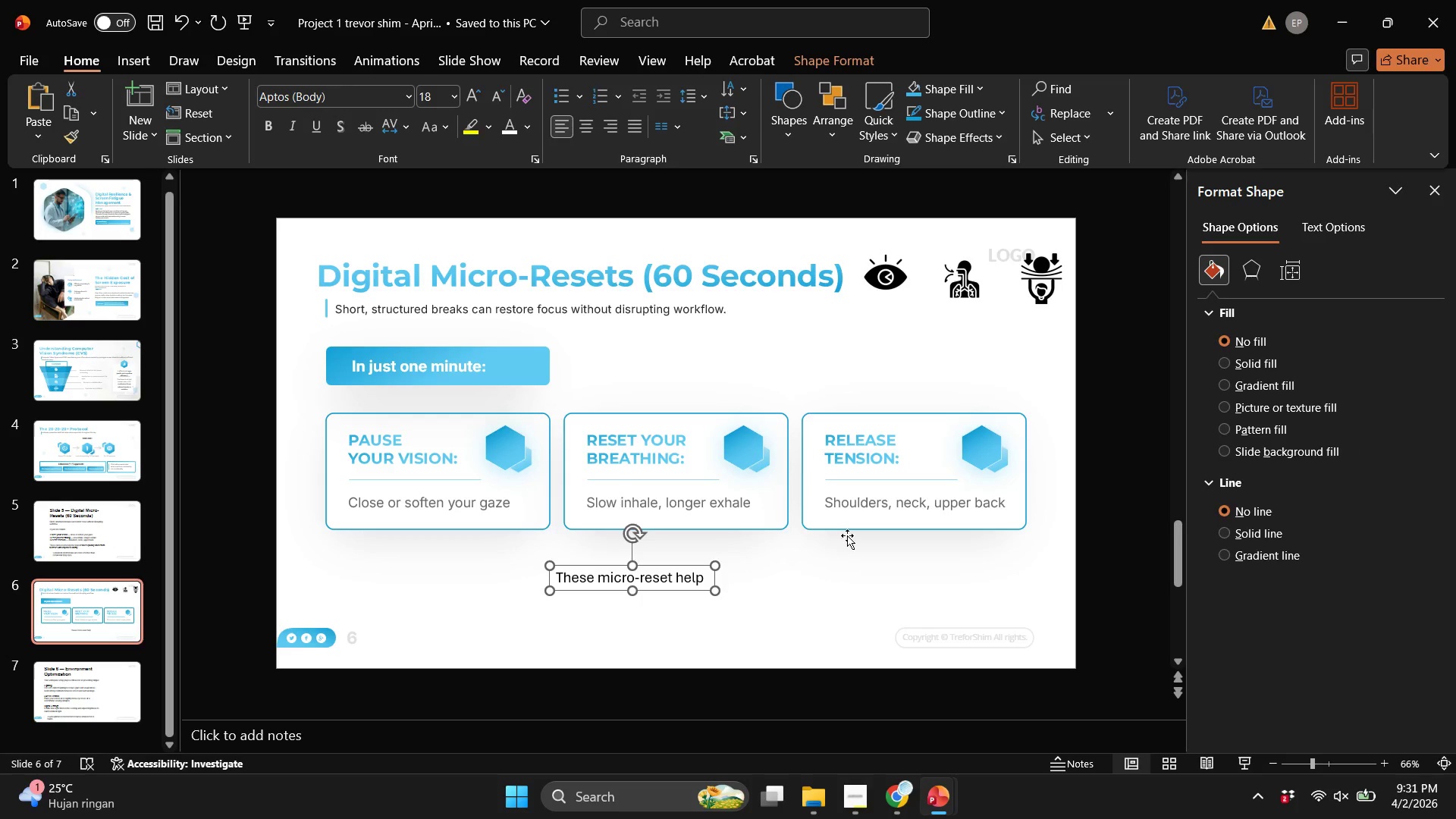 
left_click([847, 535])
 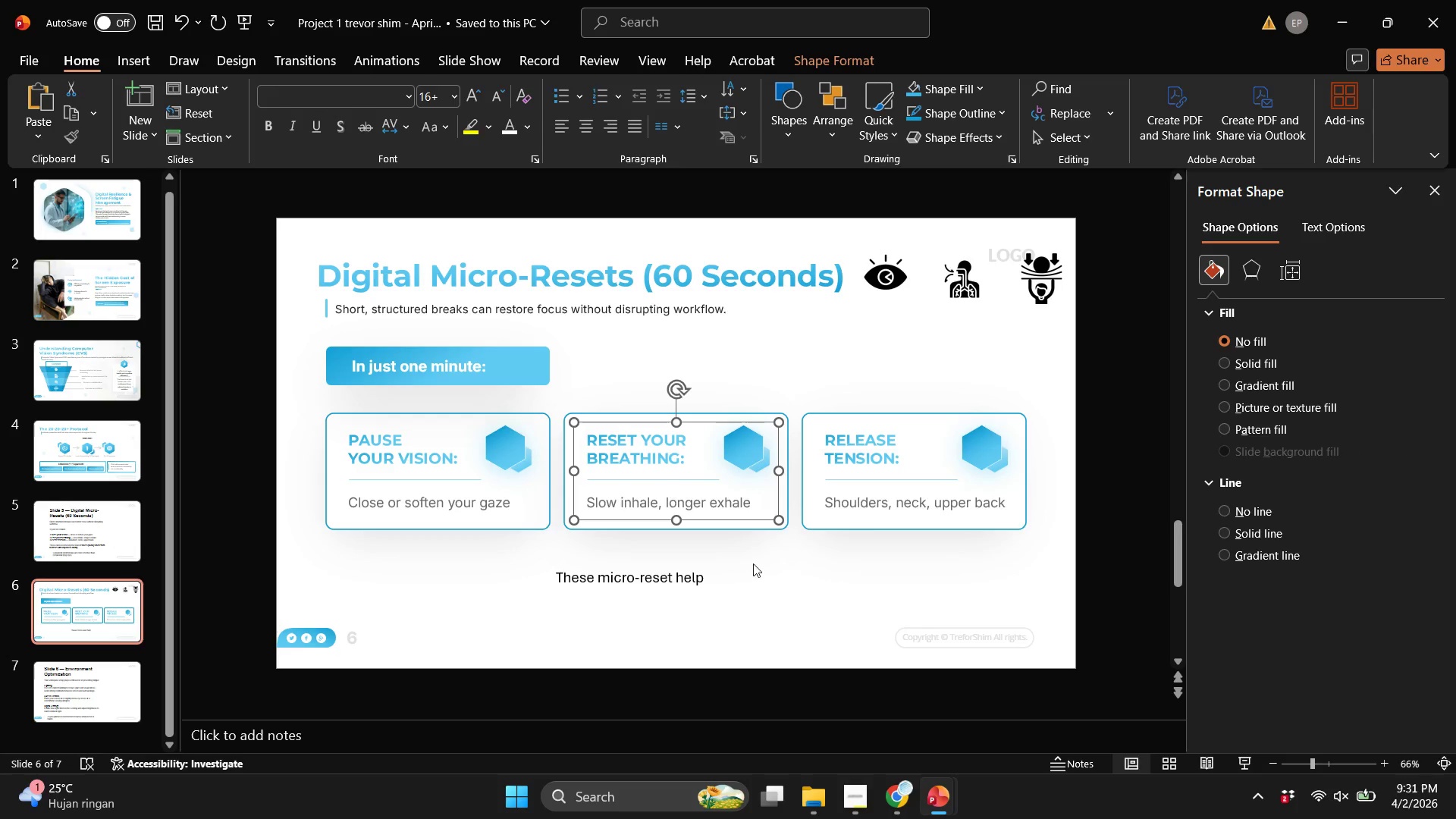 
double_click([849, 589])
 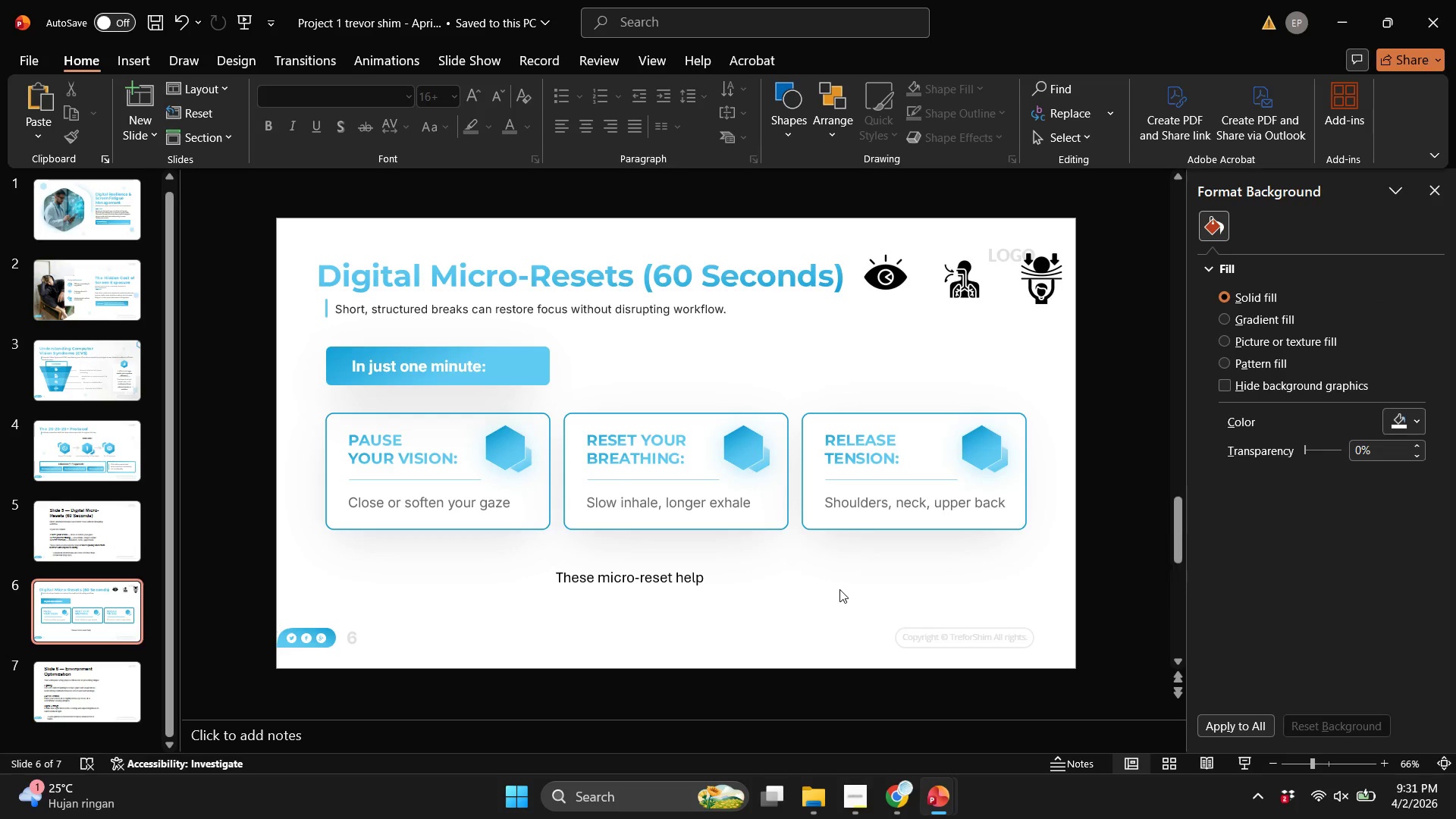 
scroll: coordinate [839, 589], scroll_direction: up, amount: 1.0
 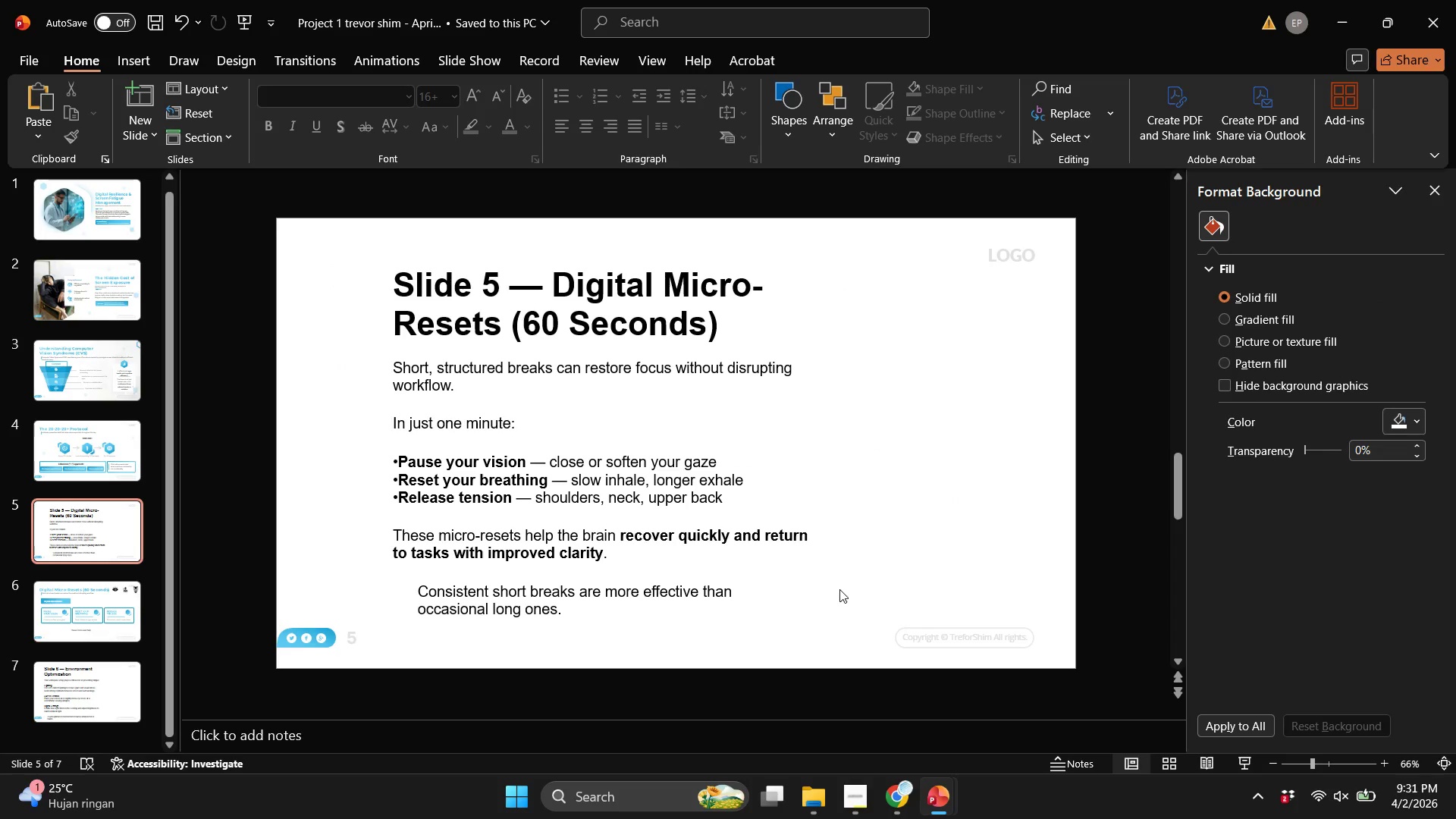 
scroll: coordinate [839, 589], scroll_direction: none, amount: 0.0
 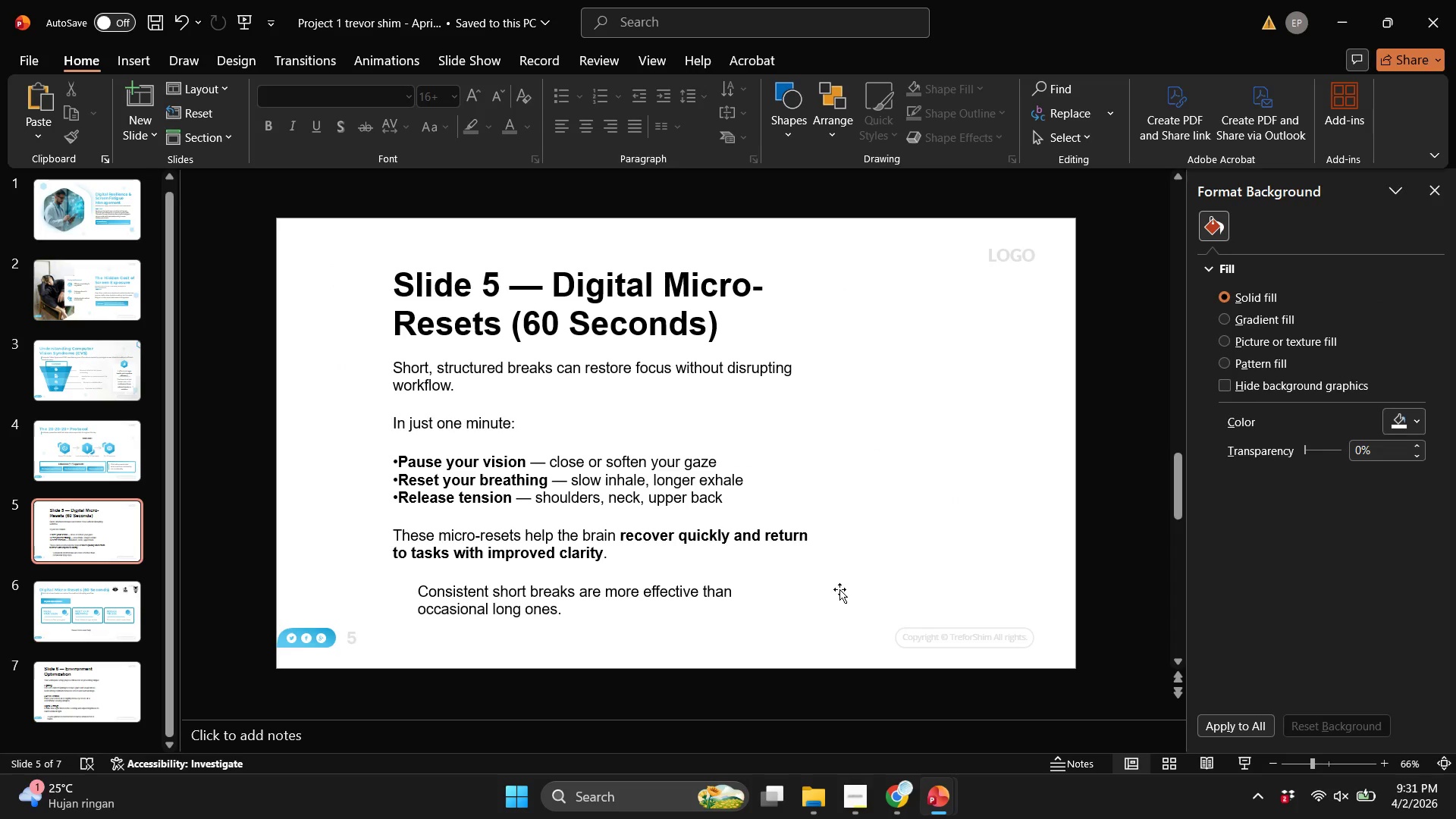 
wait(25.09)
 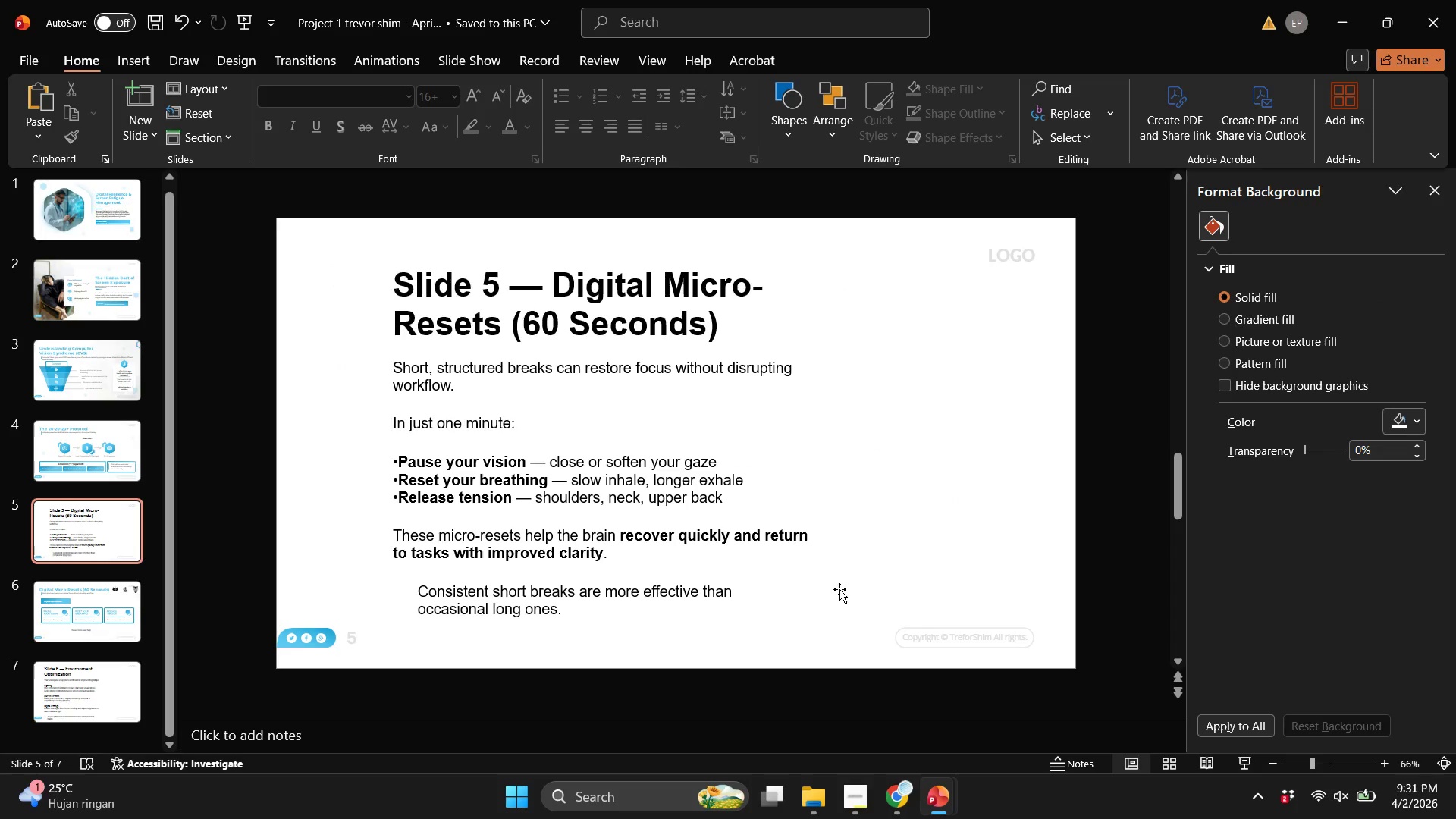 
scroll: coordinate [825, 560], scroll_direction: up, amount: 1.0
 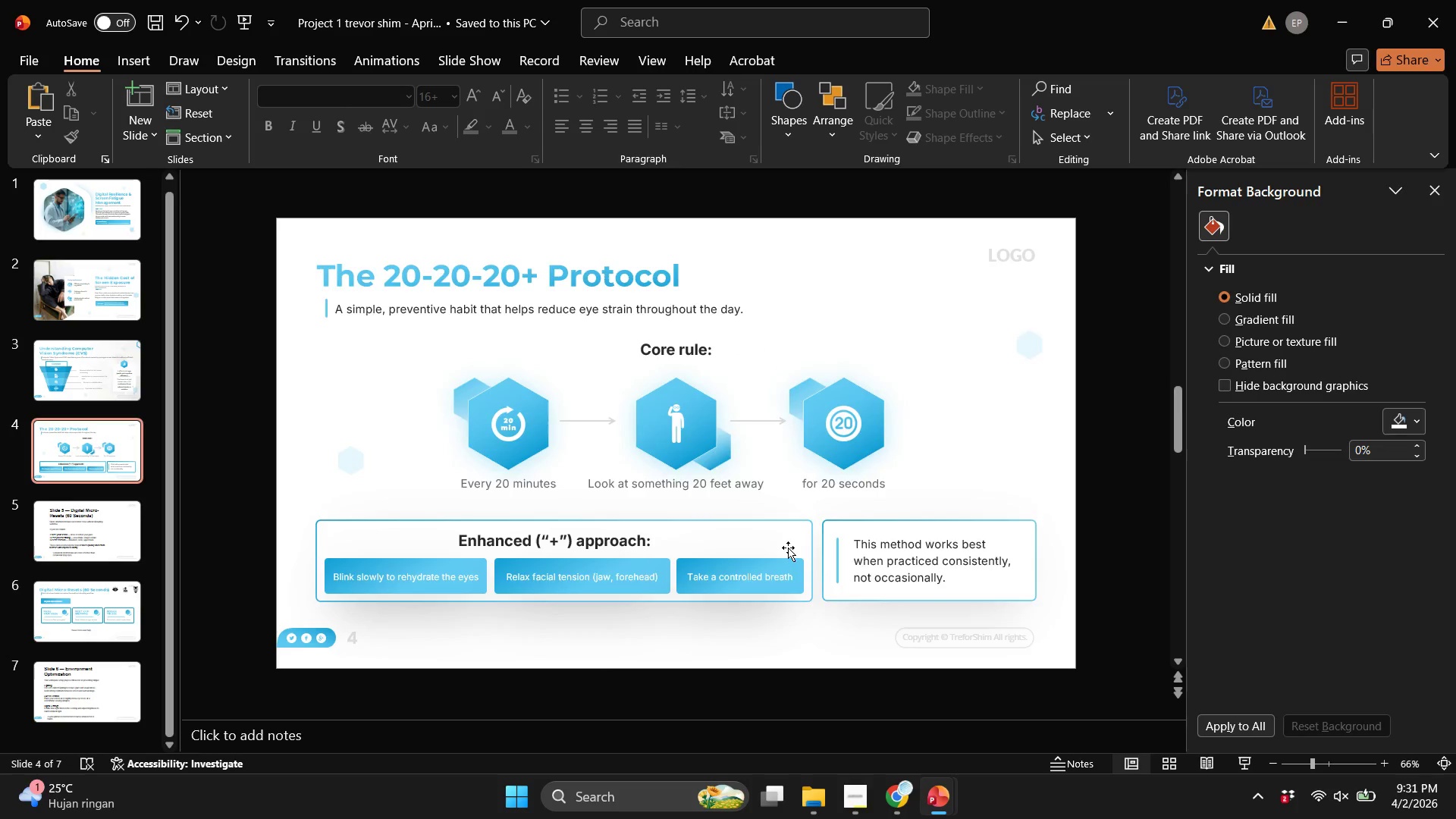 
left_click([645, 564])
 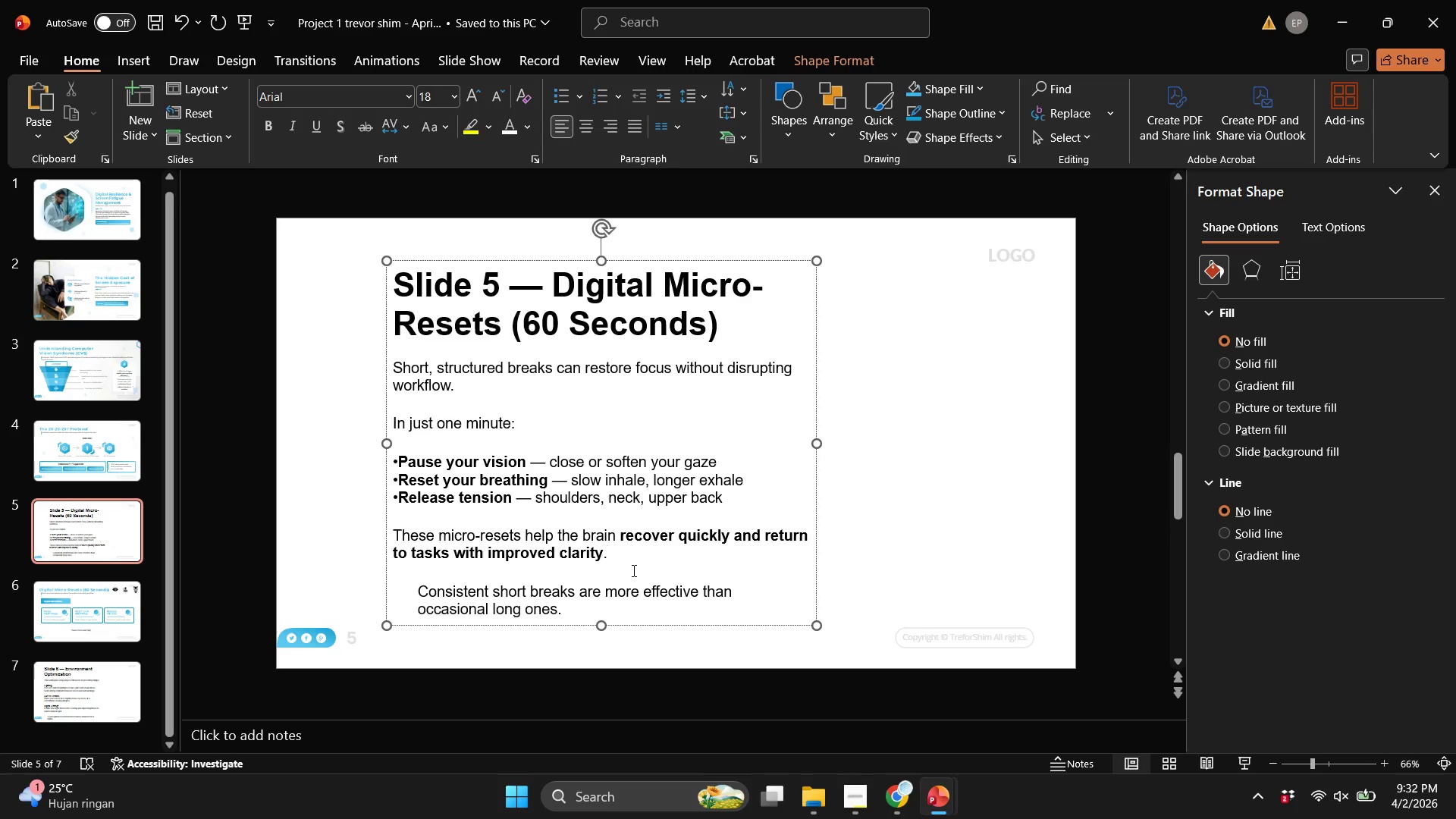 
scroll: coordinate [788, 548], scroll_direction: down, amount: 1.0
 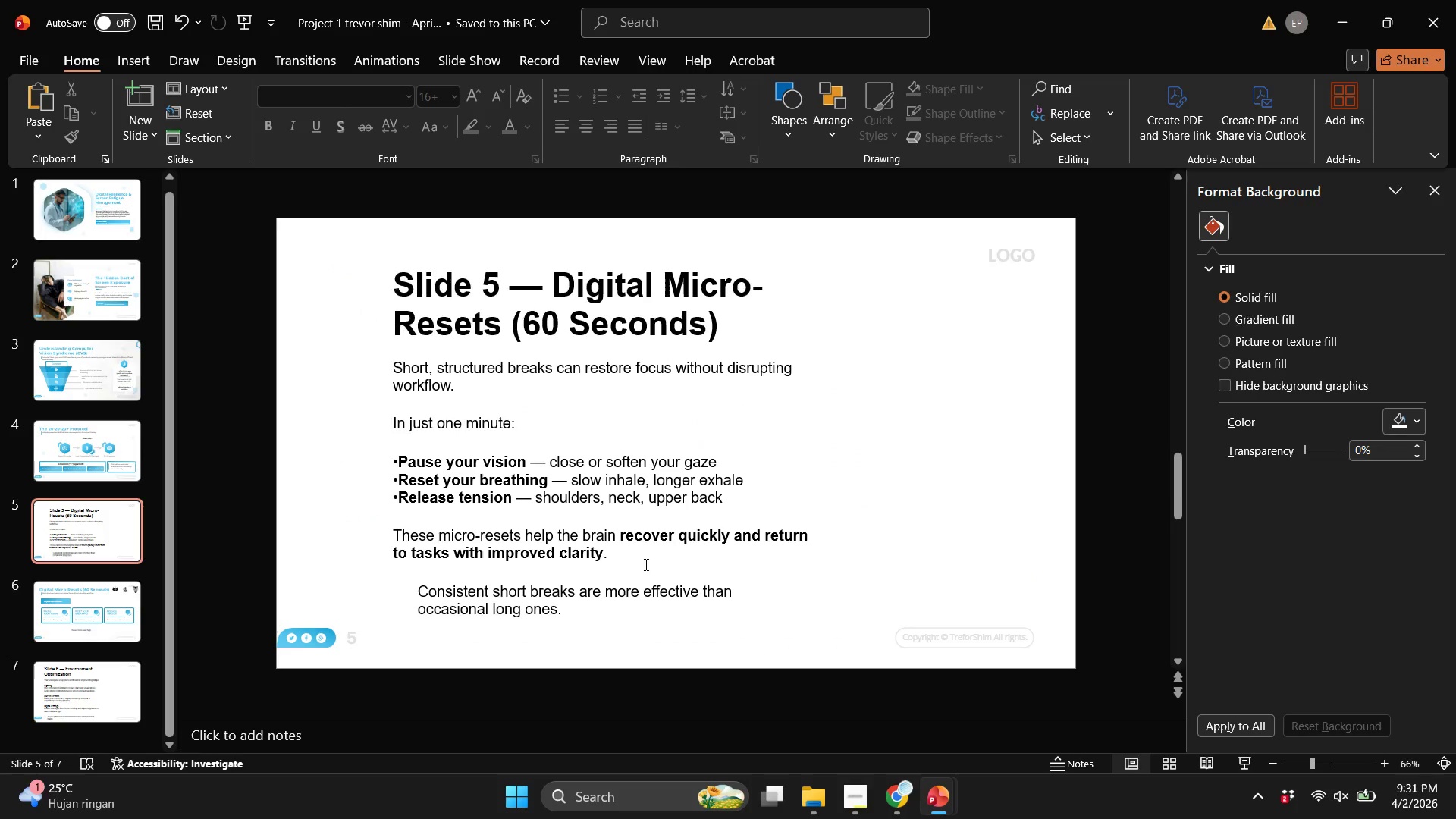 
wait(12.96)
 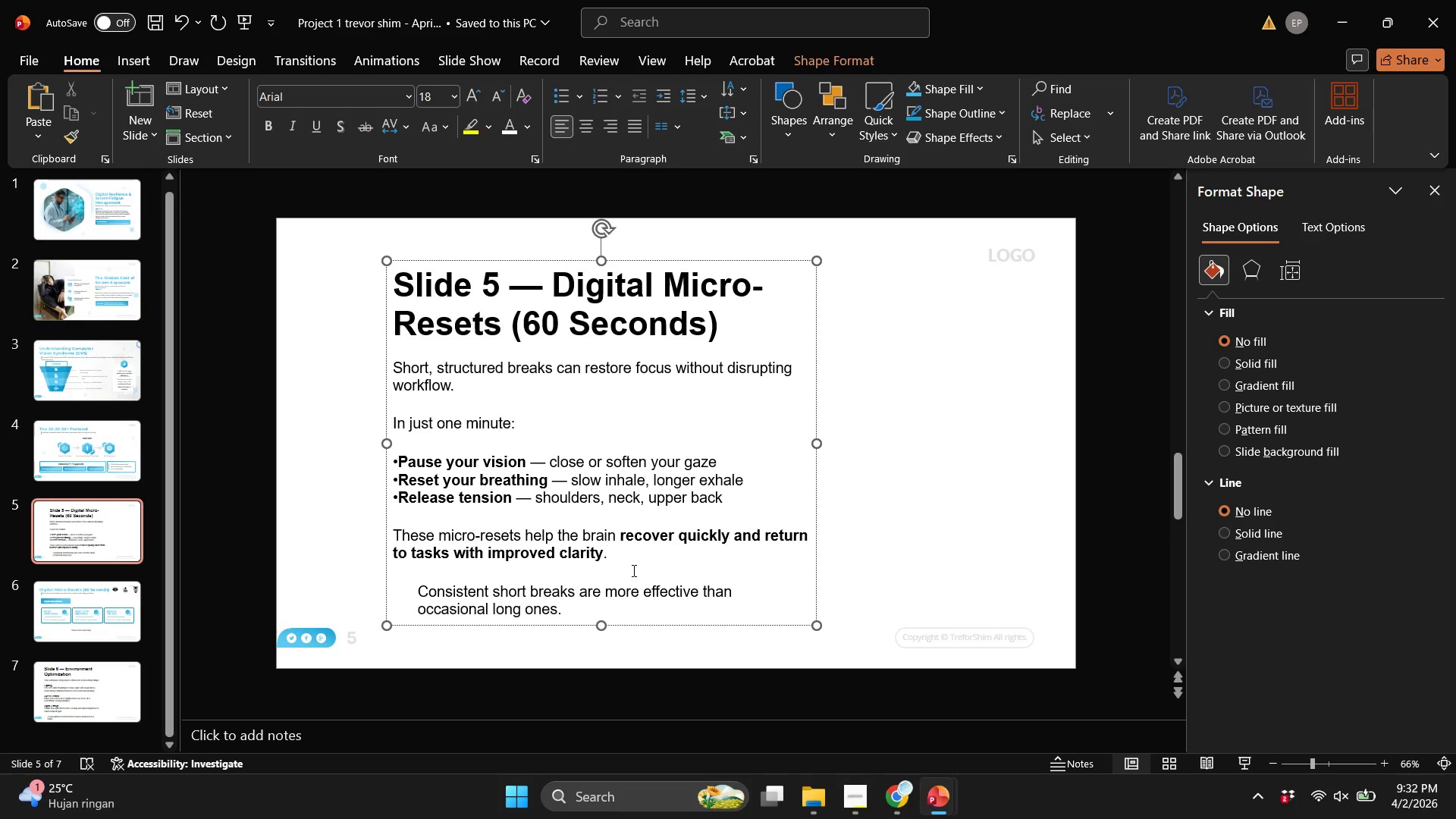 
scroll: coordinate [648, 551], scroll_direction: down, amount: 1.0
 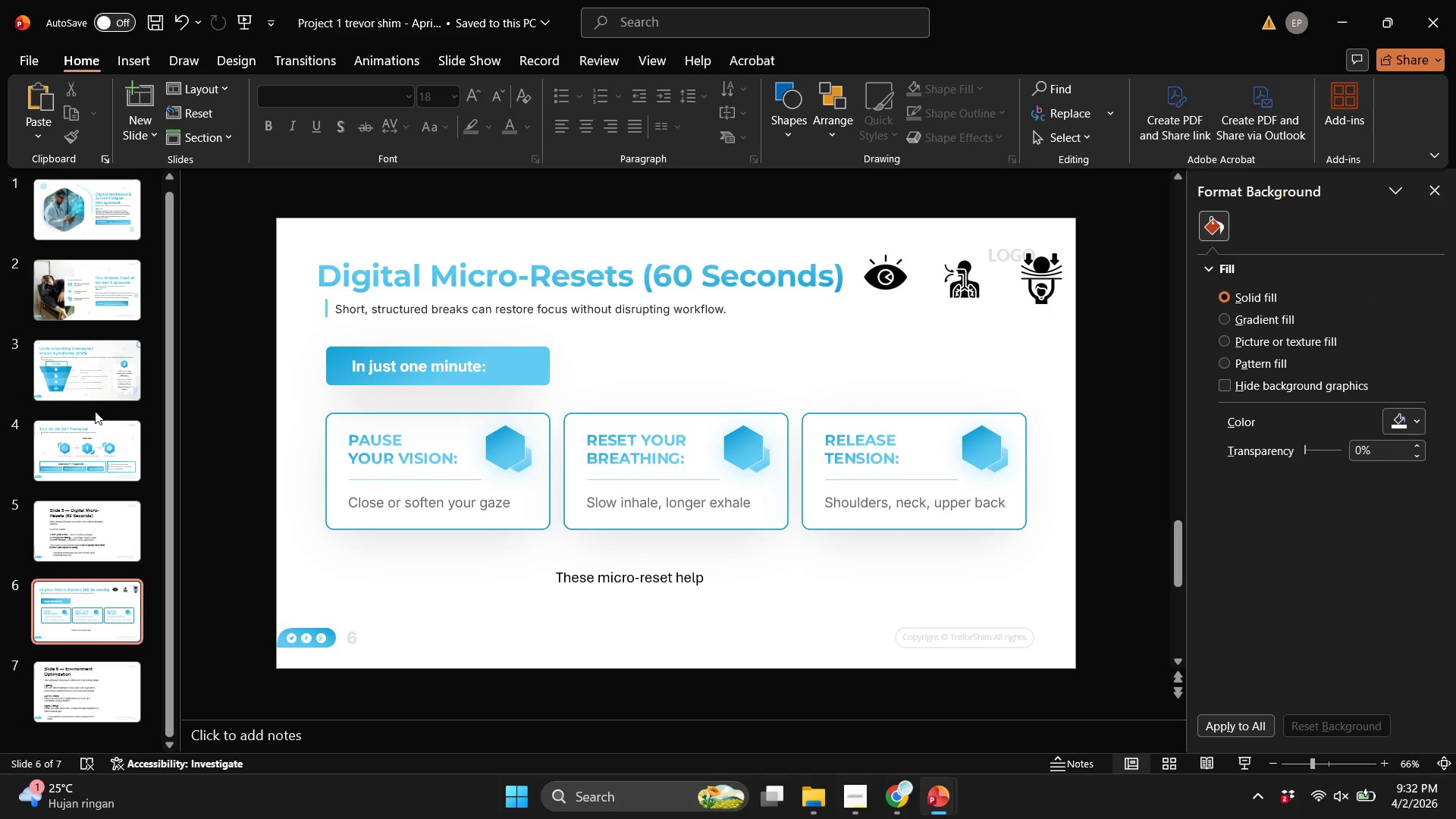 
left_click([106, 477])
 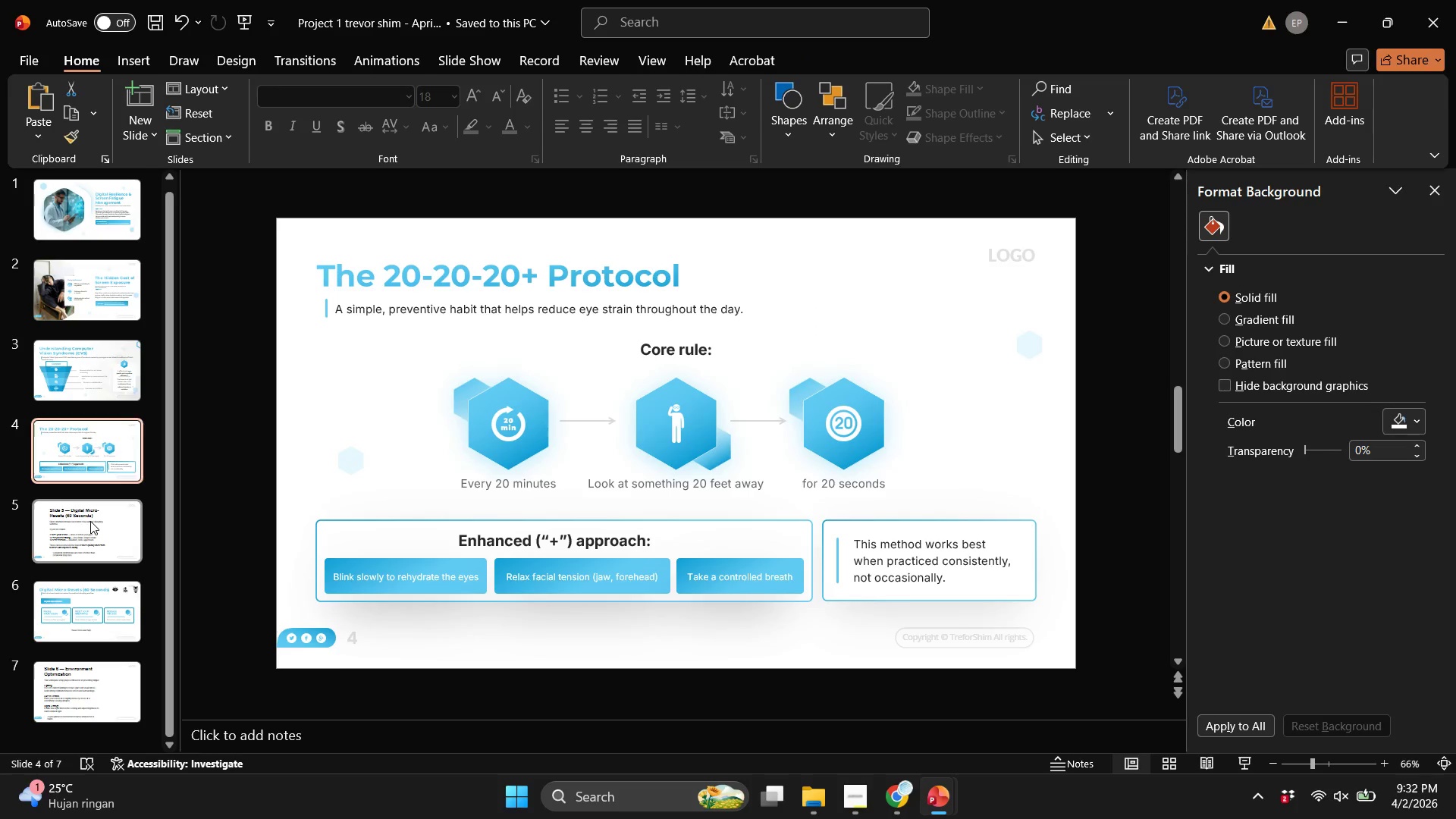 
left_click([90, 521])
 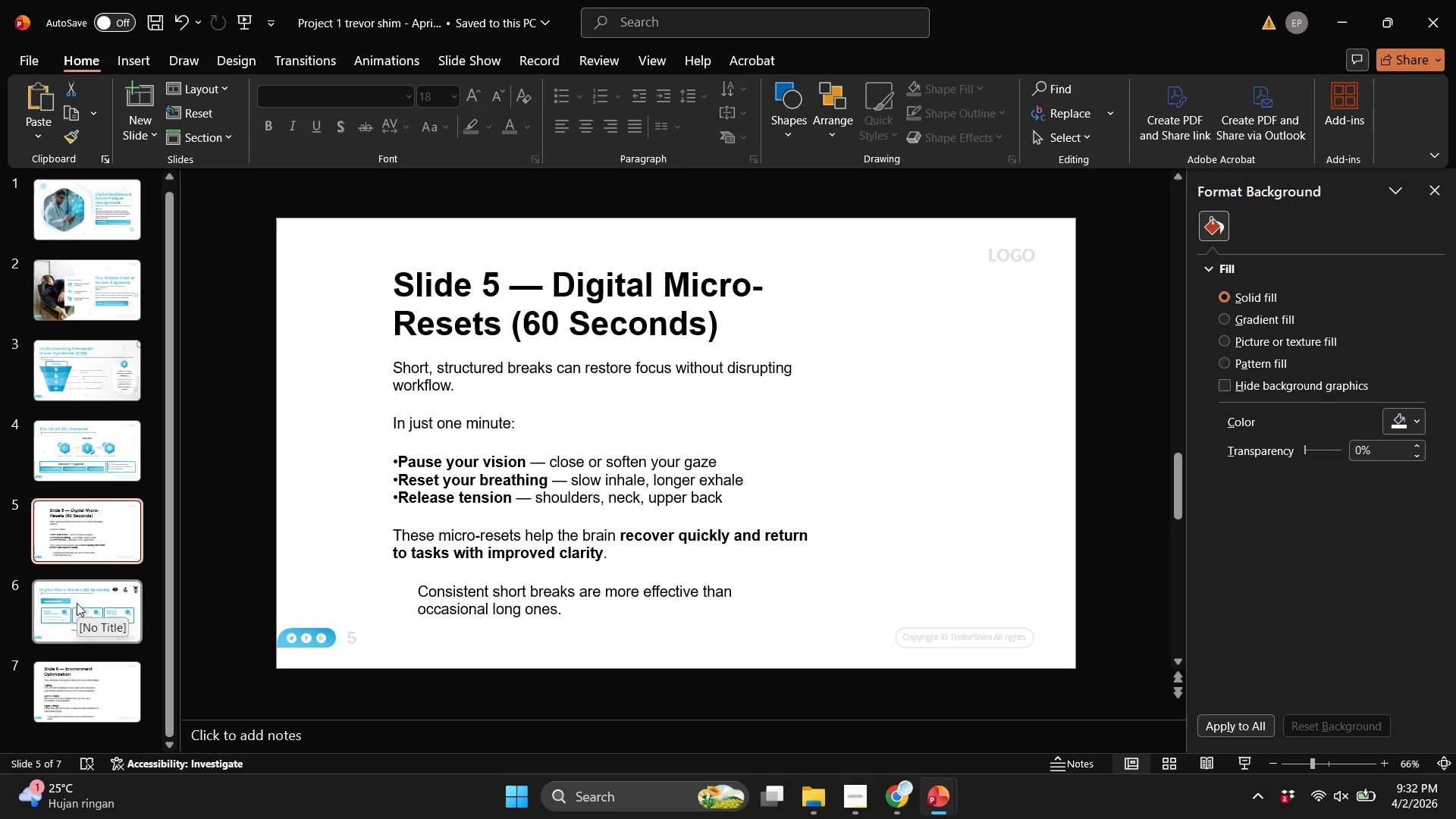 
left_click([77, 603])
 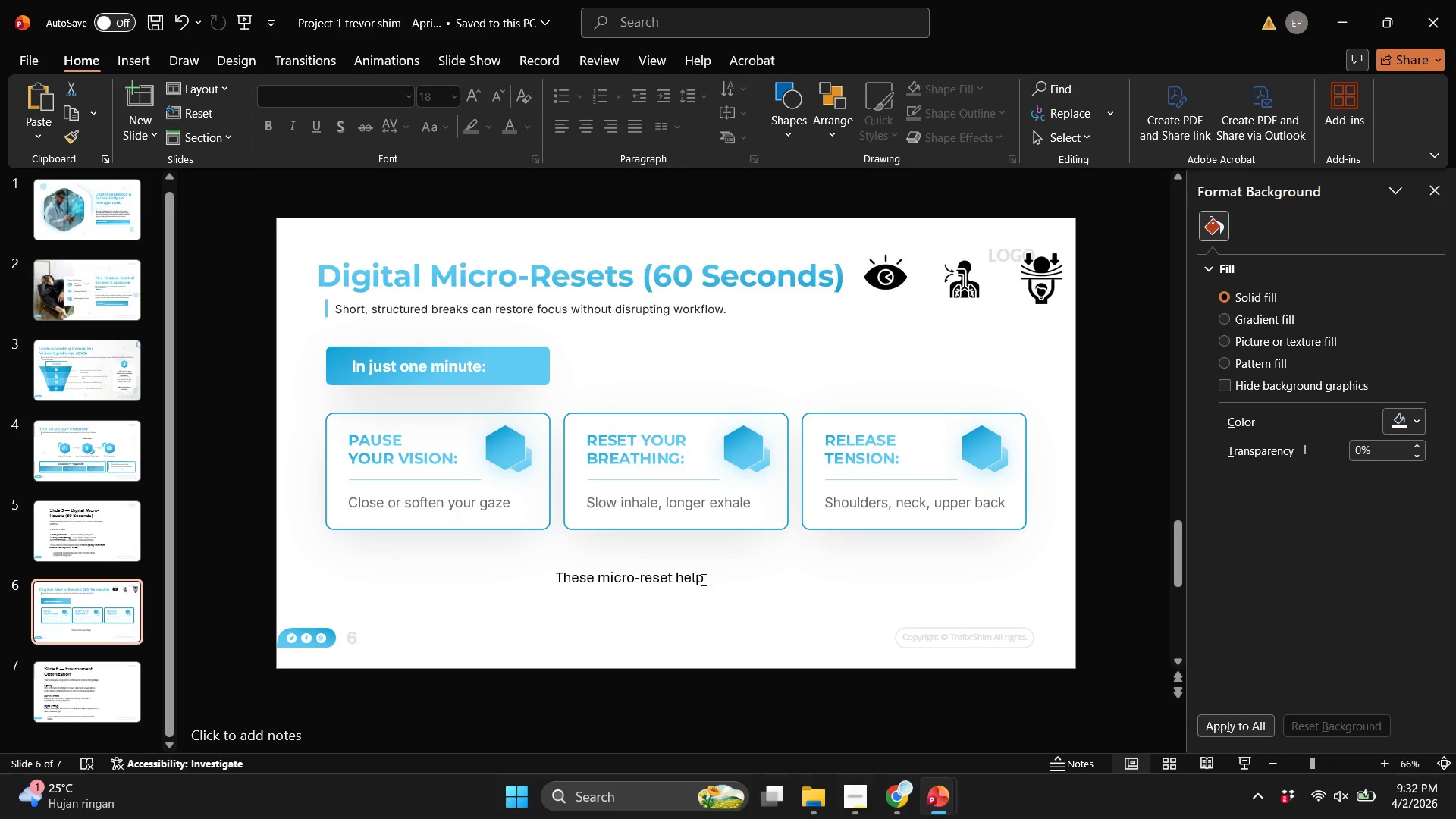 
left_click([705, 575])
 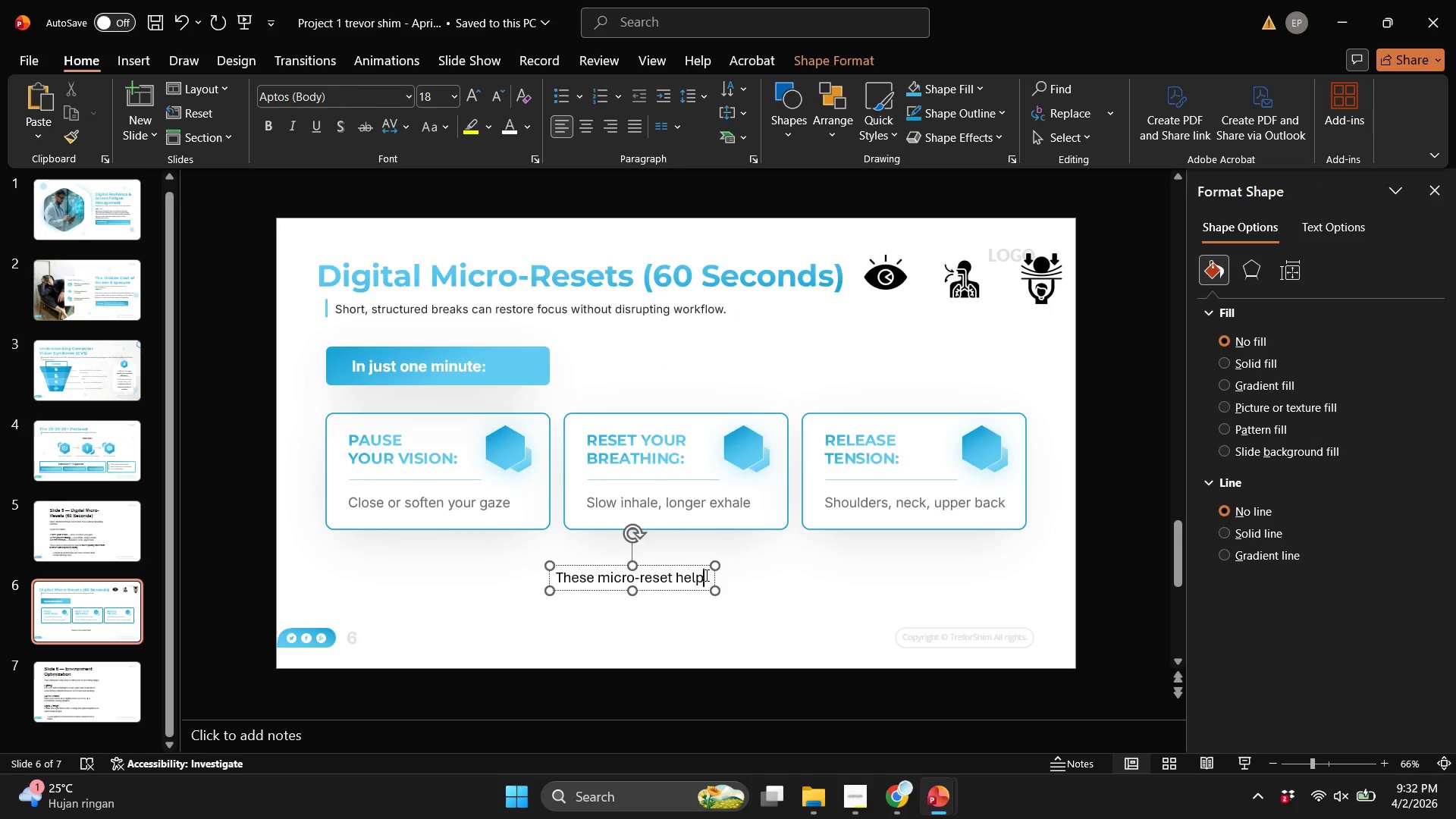 
scroll: coordinate [705, 575], scroll_direction: none, amount: 0.0
 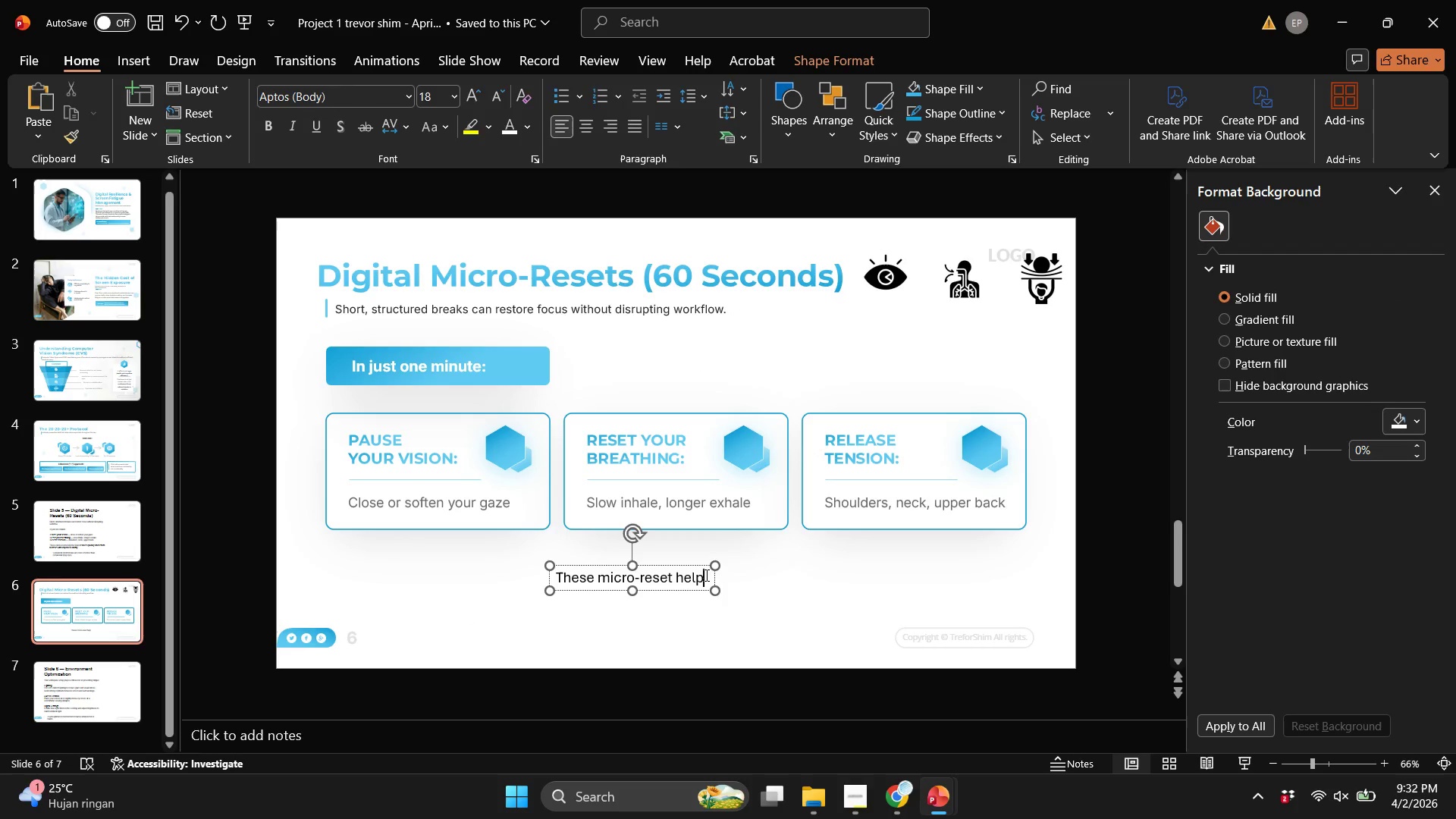 
left_click([705, 575])
 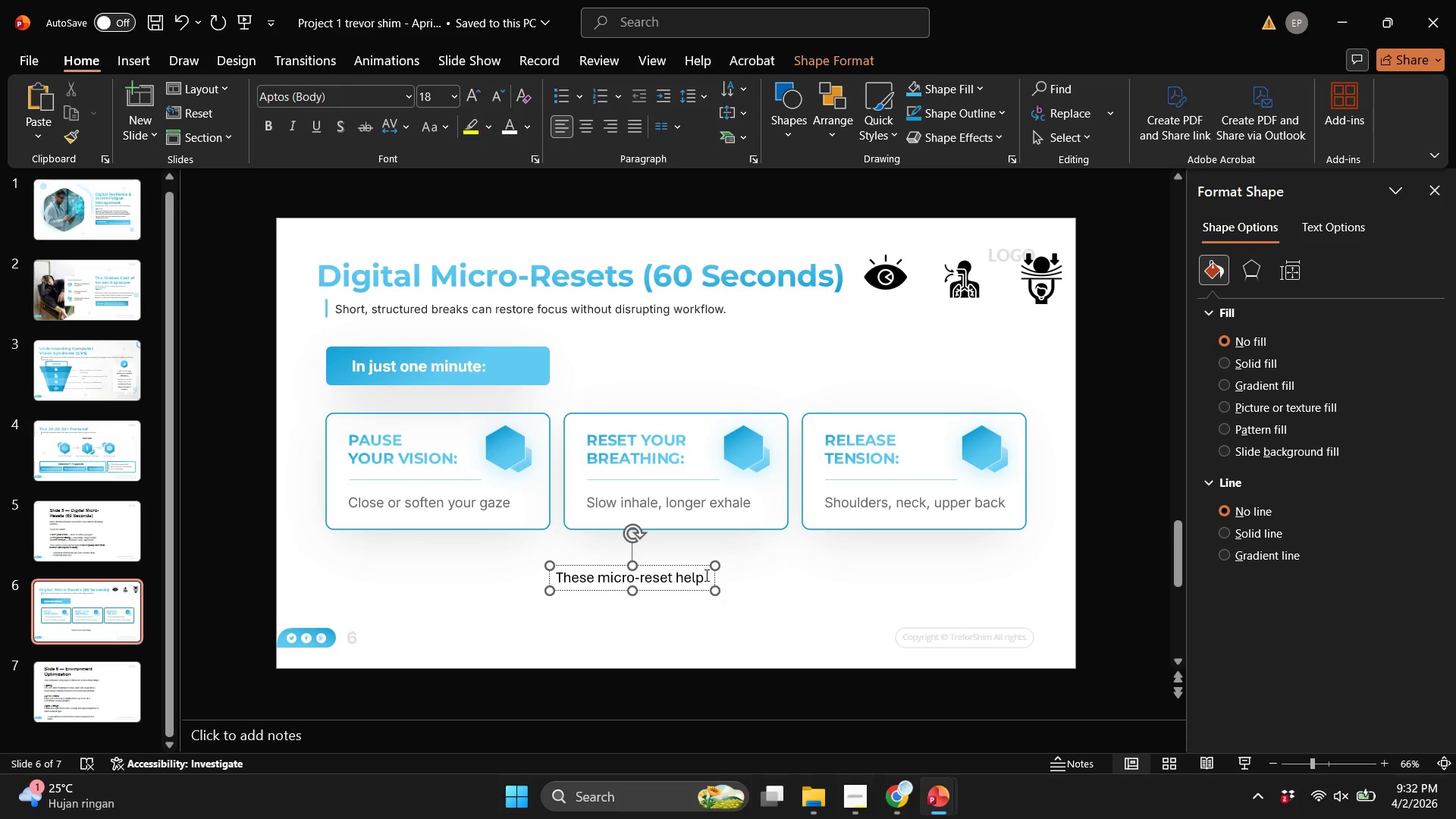 
type( brain recover)
 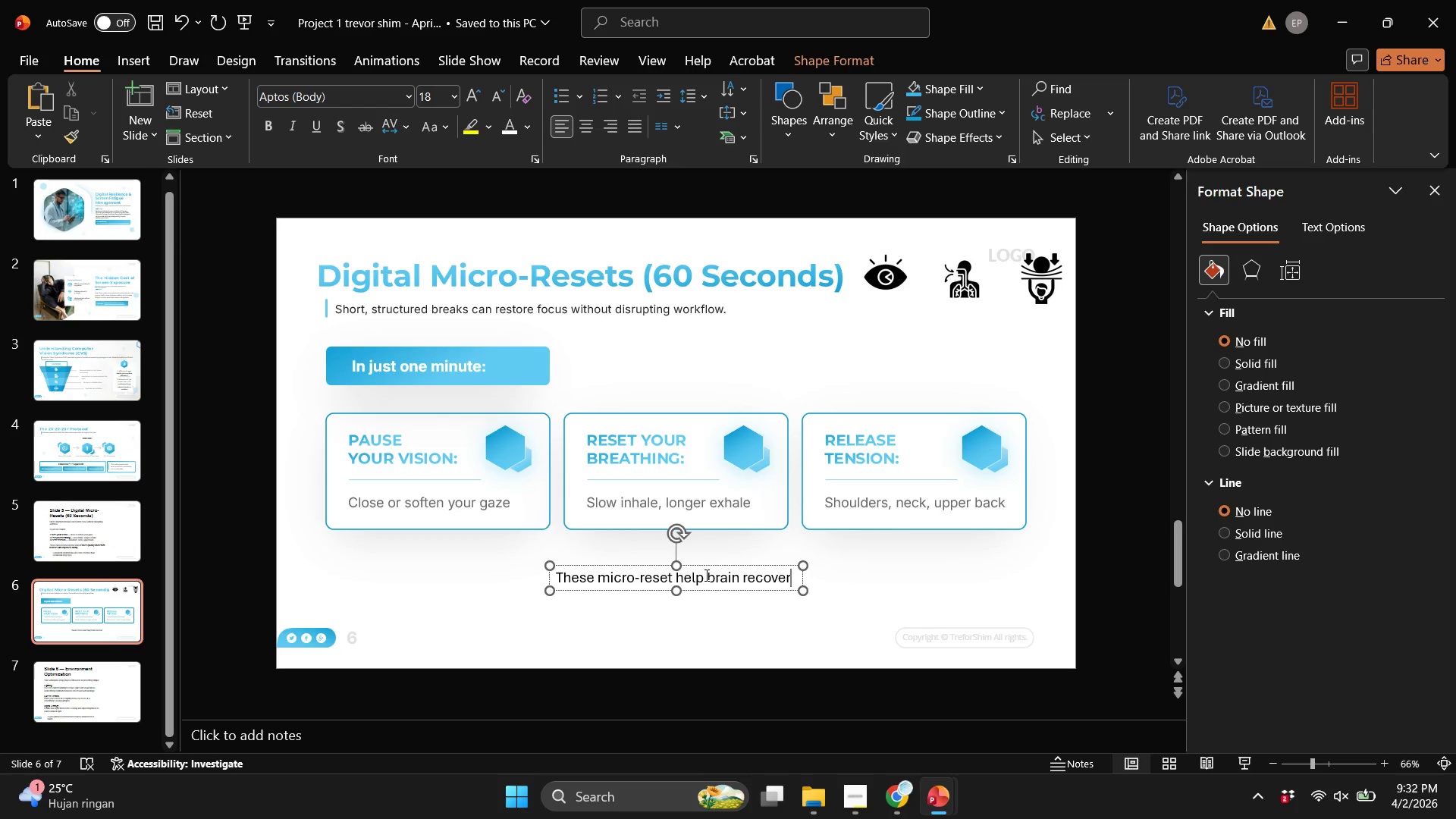 
scroll: coordinate [705, 575], scroll_direction: up, amount: 1.0
 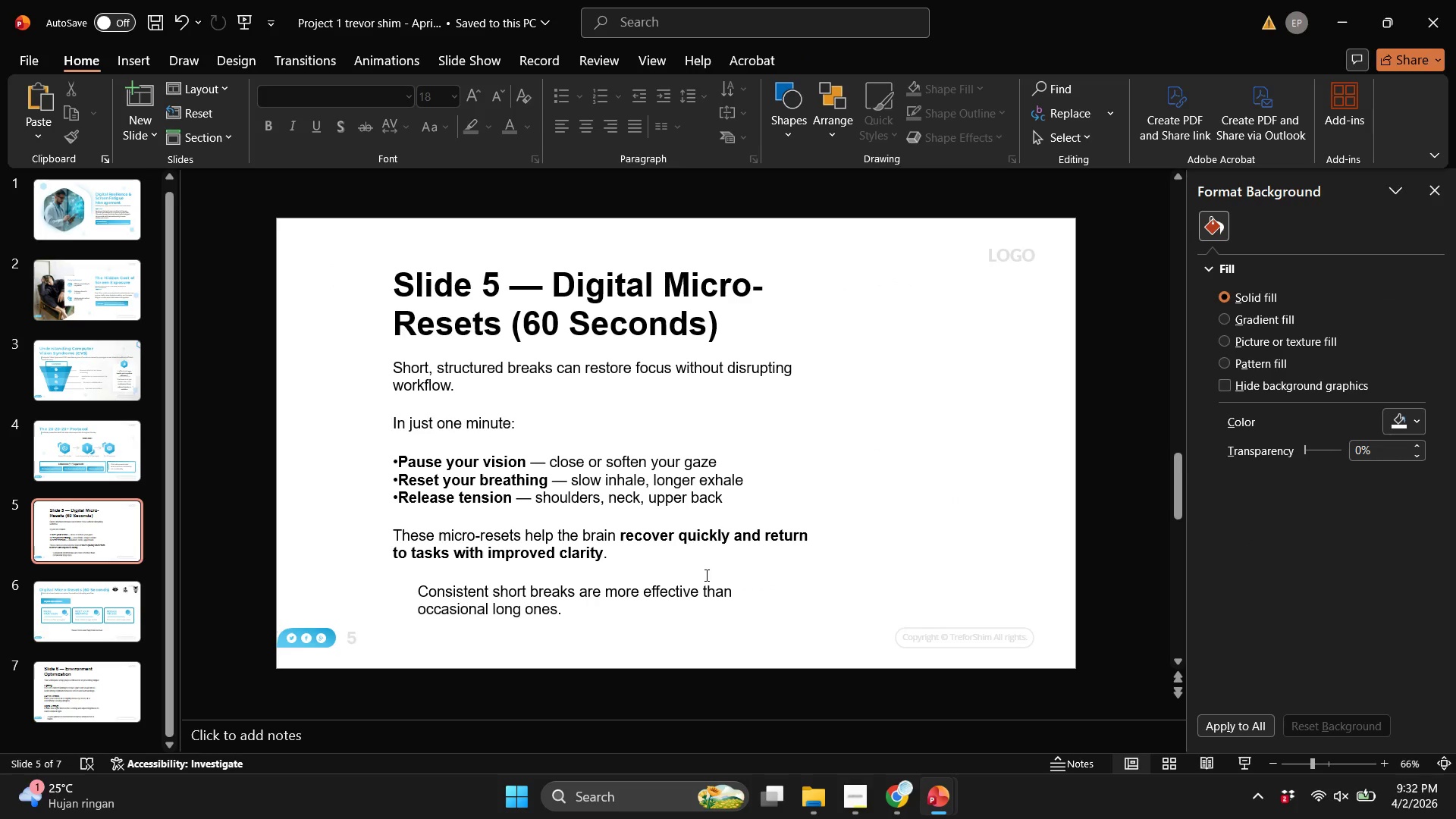 
scroll: coordinate [705, 575], scroll_direction: down, amount: 1.0
 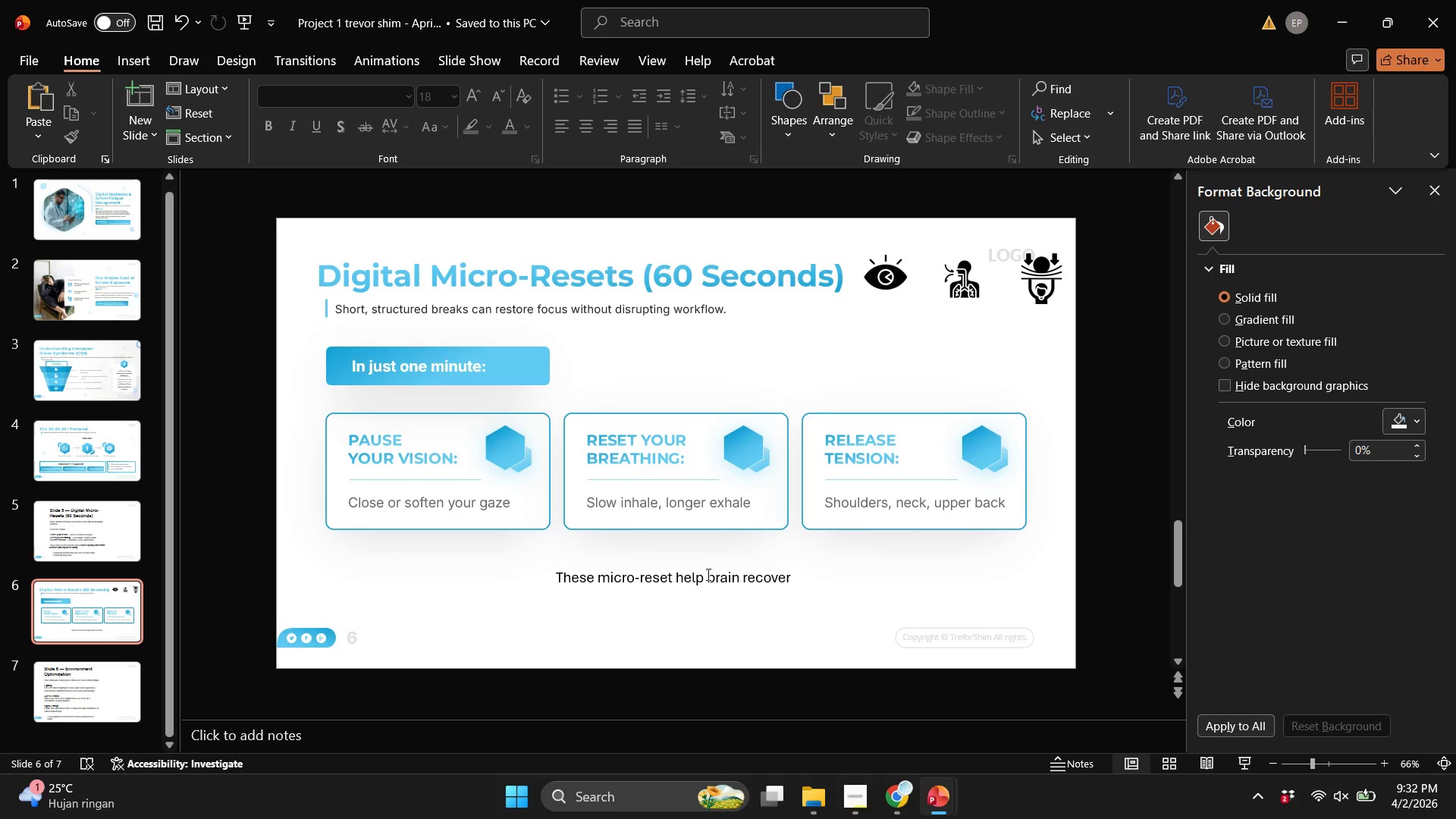 
left_click([707, 574])
 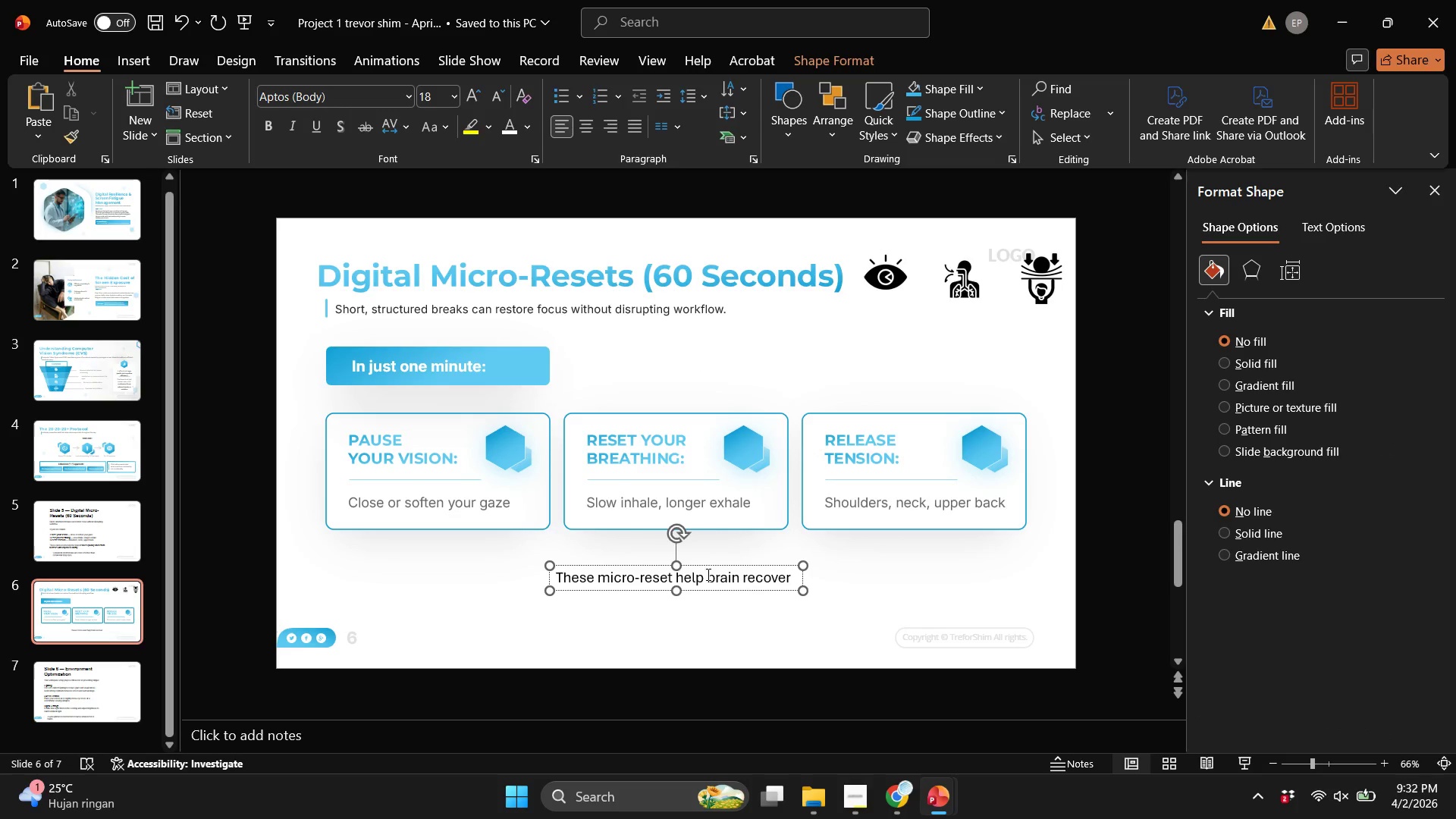 
type(the )
 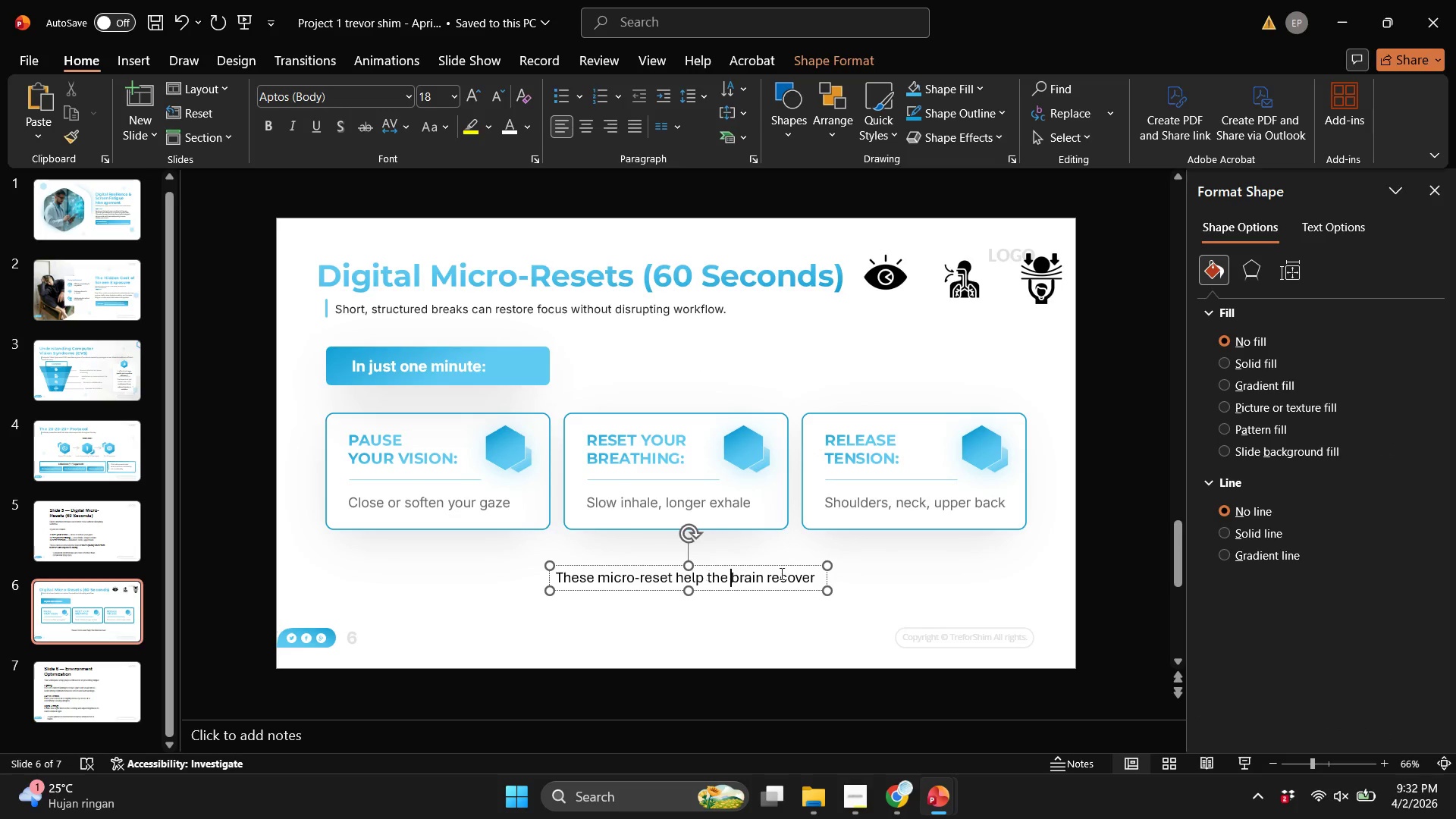 
left_click([903, 577])
 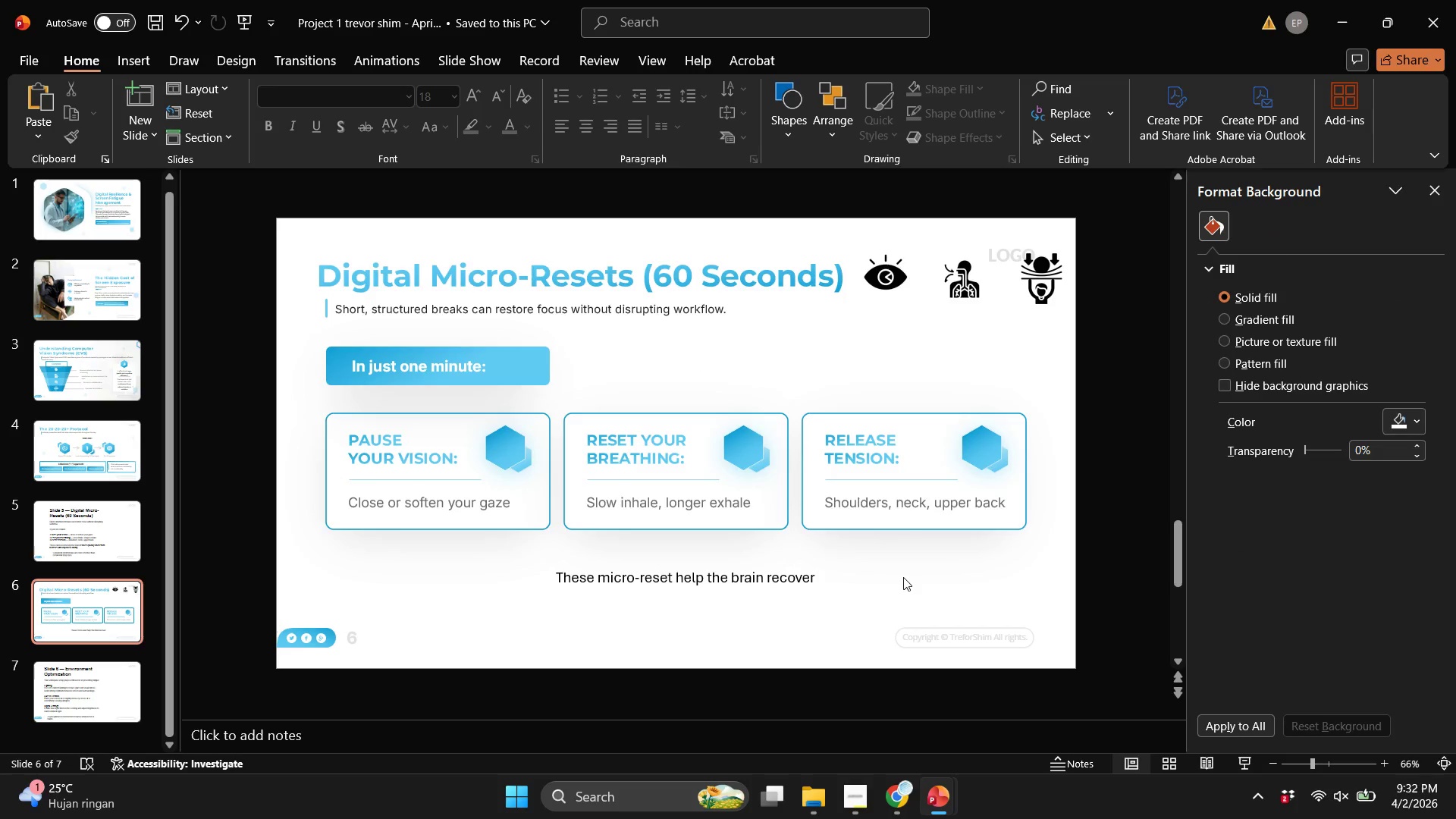 
scroll: coordinate [903, 577], scroll_direction: up, amount: 1.0
 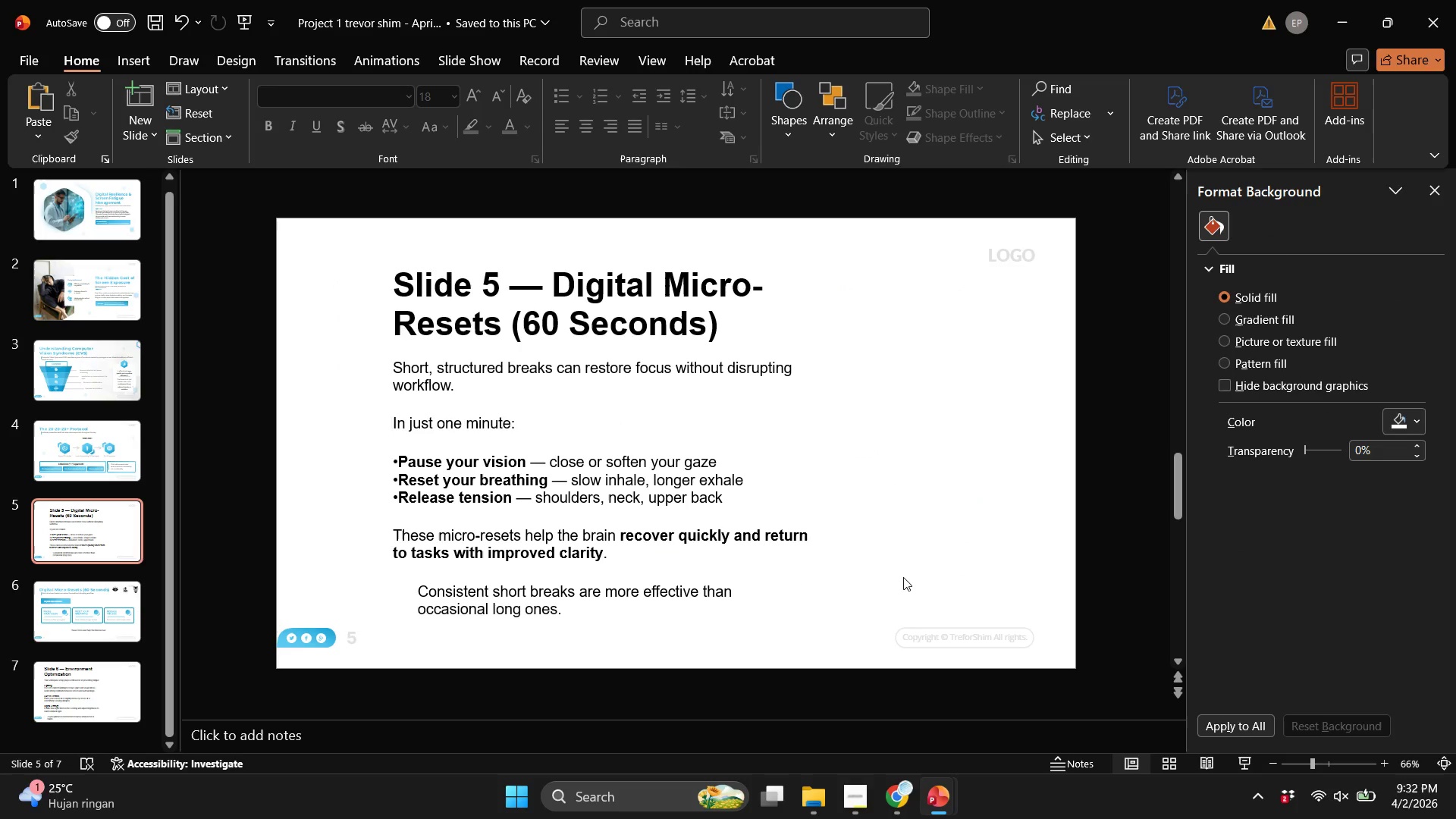 
wait(16.52)
 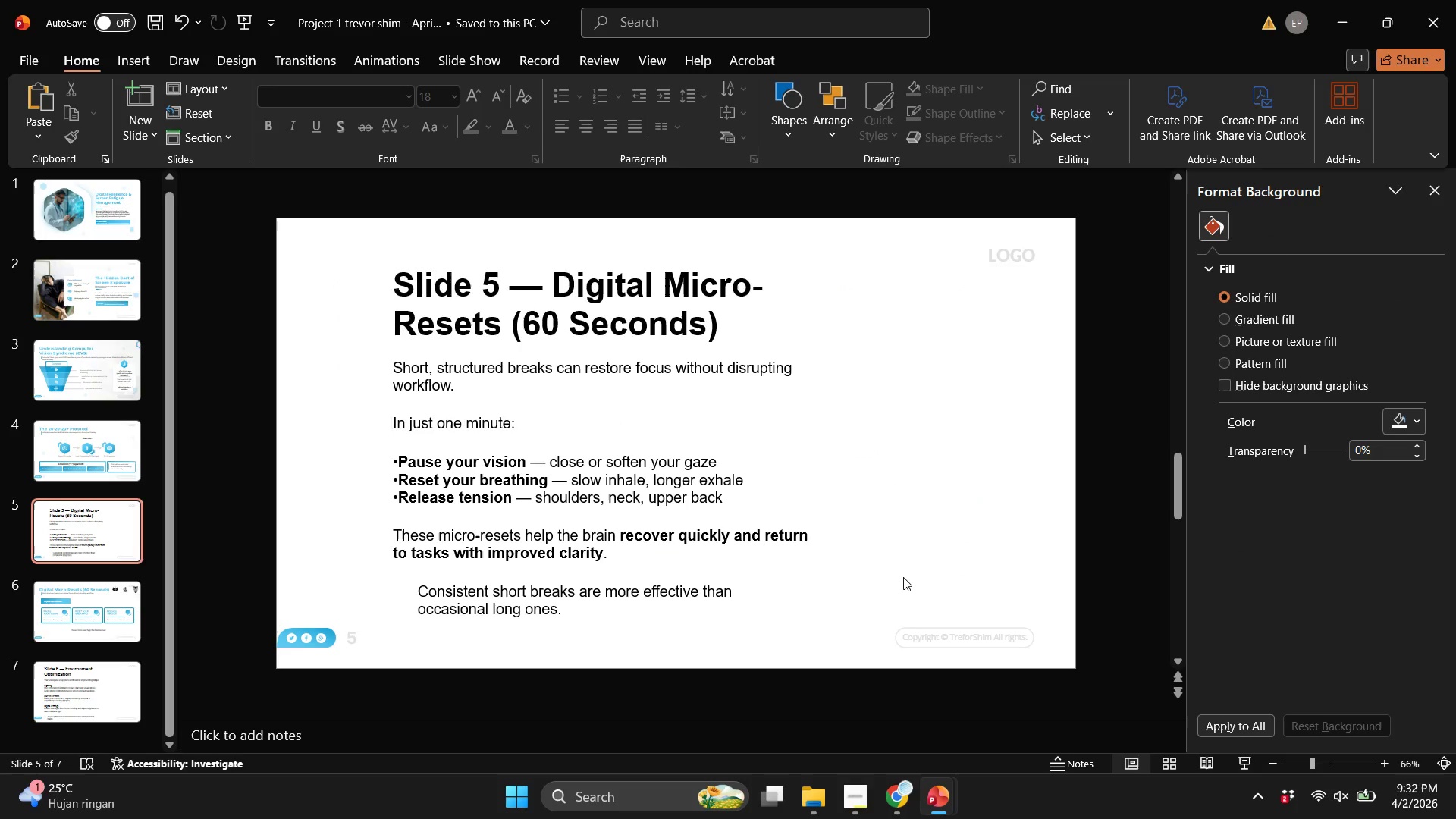 
left_click([90, 439])
 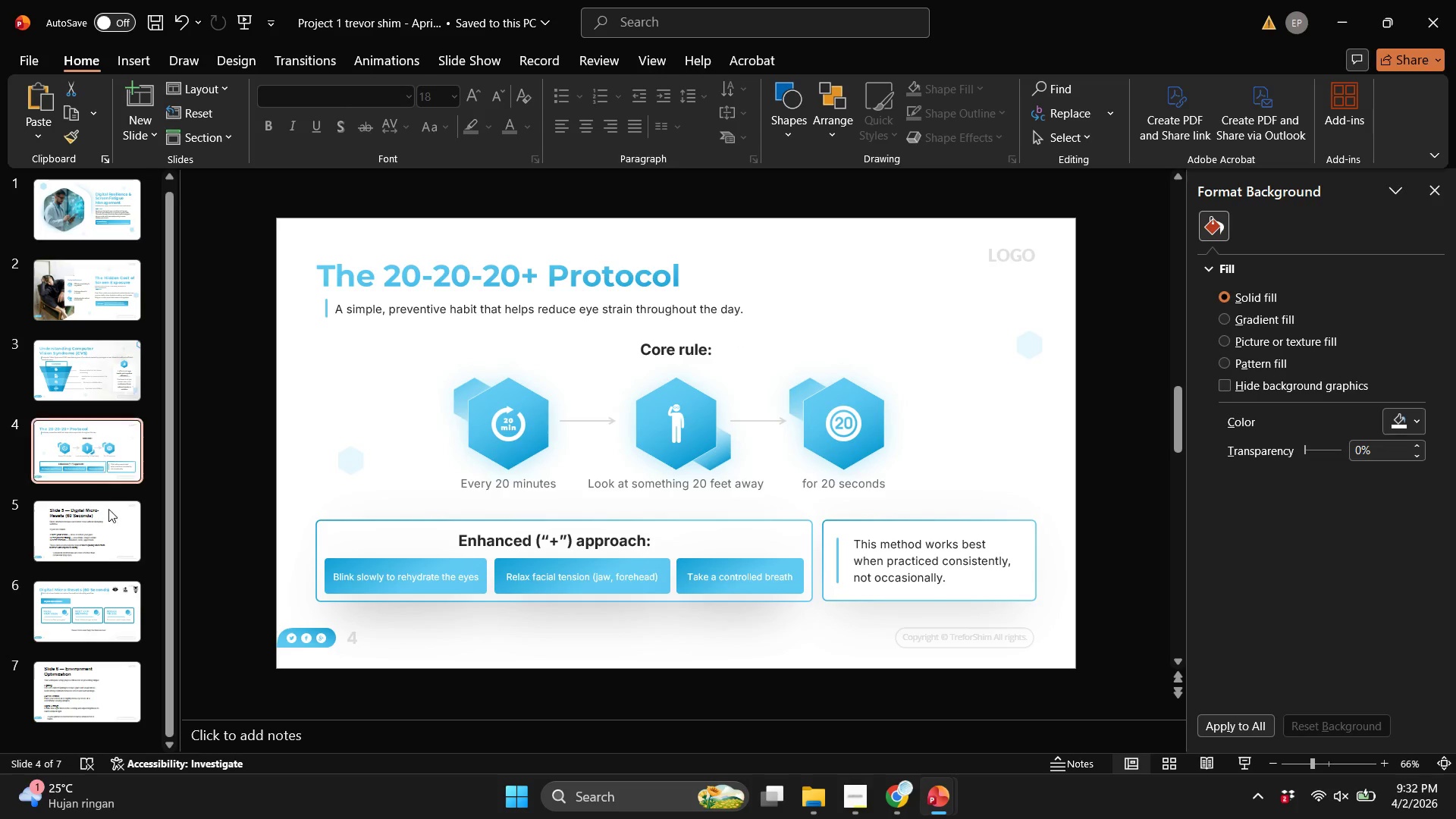 
left_click([111, 518])
 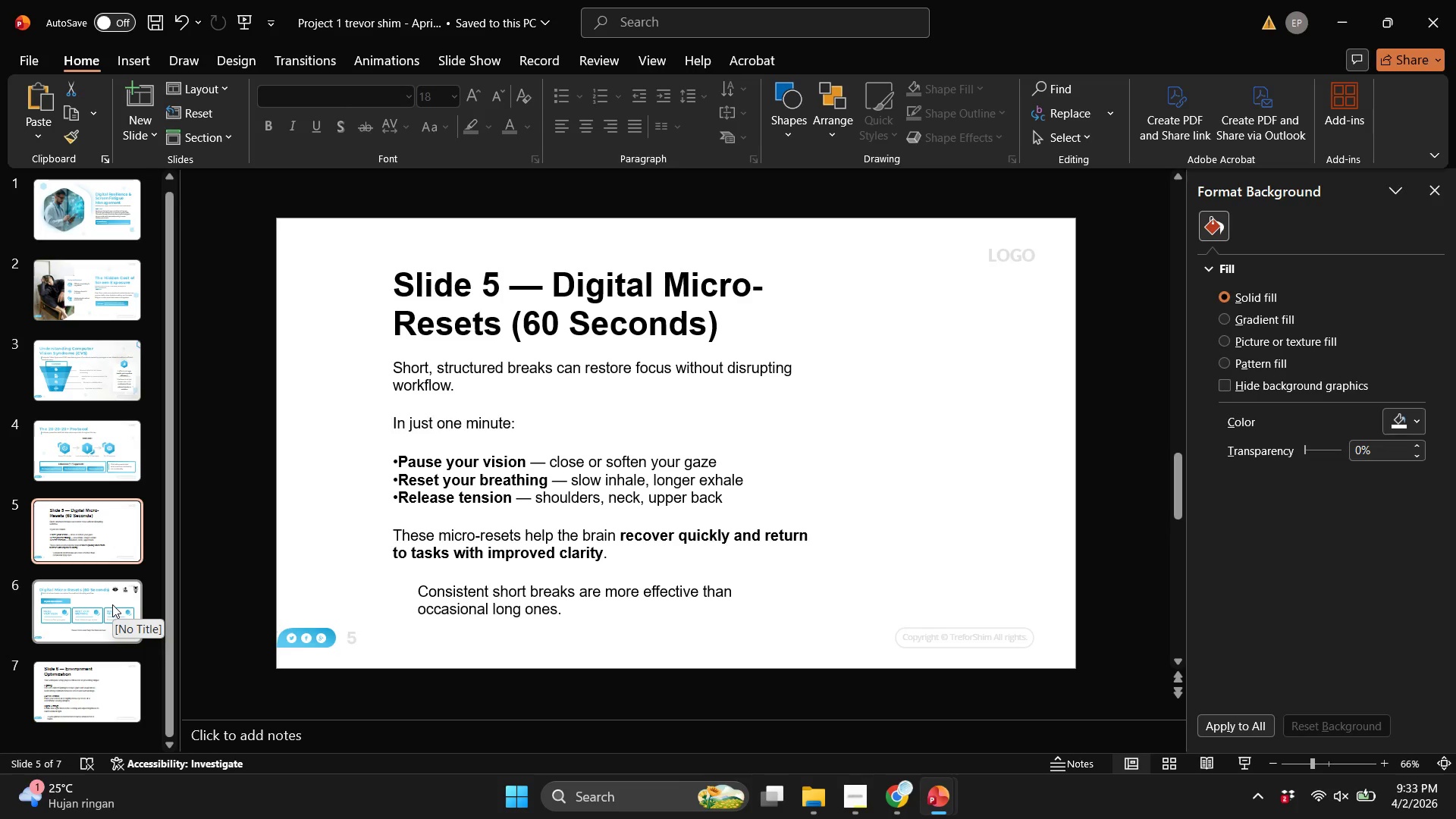 
wait(23.36)
 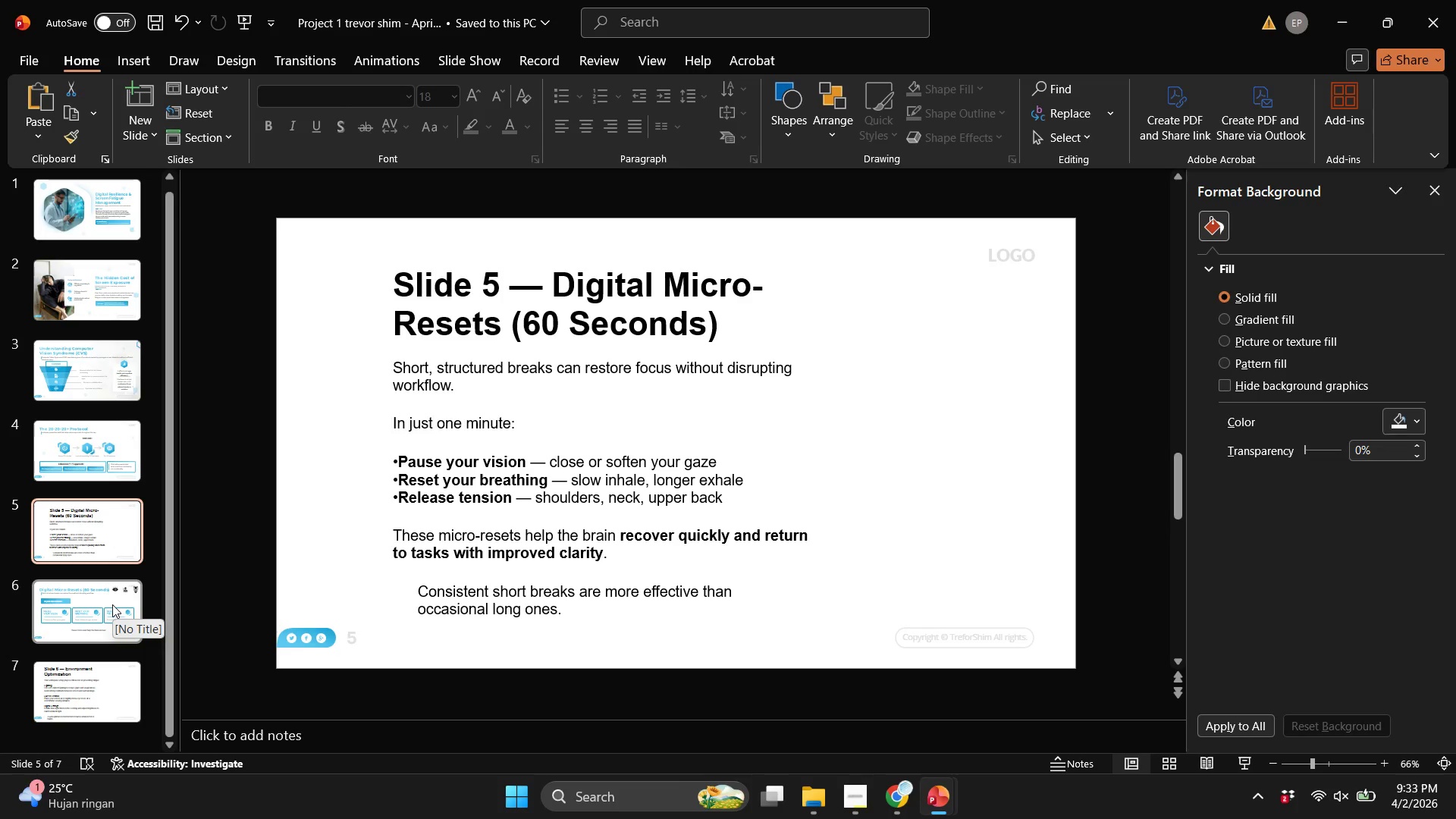 
scroll: coordinate [234, 607], scroll_direction: up, amount: 1.0
 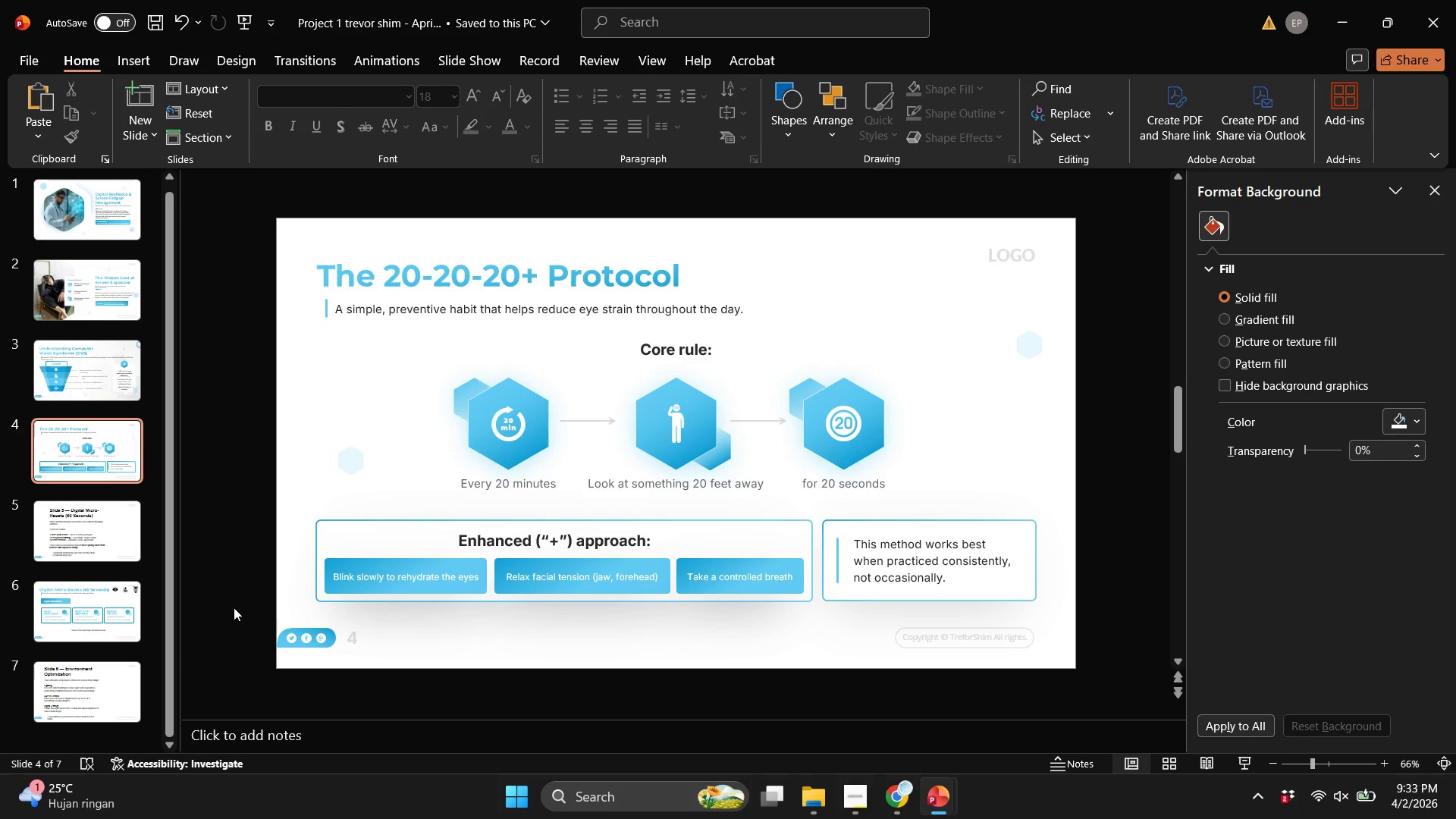 
scroll: coordinate [234, 607], scroll_direction: down, amount: 2.0
 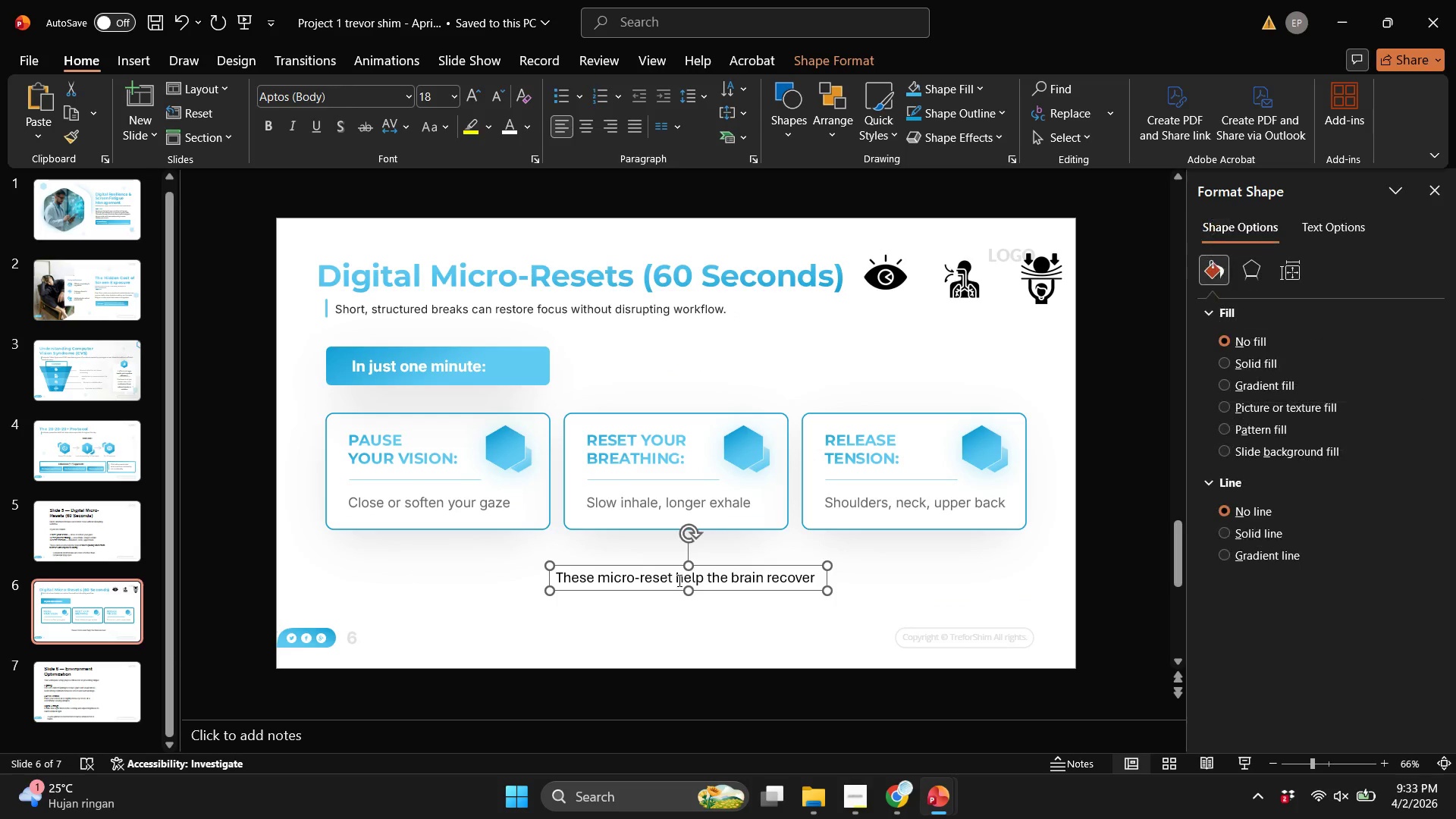 
double_click([688, 573])
 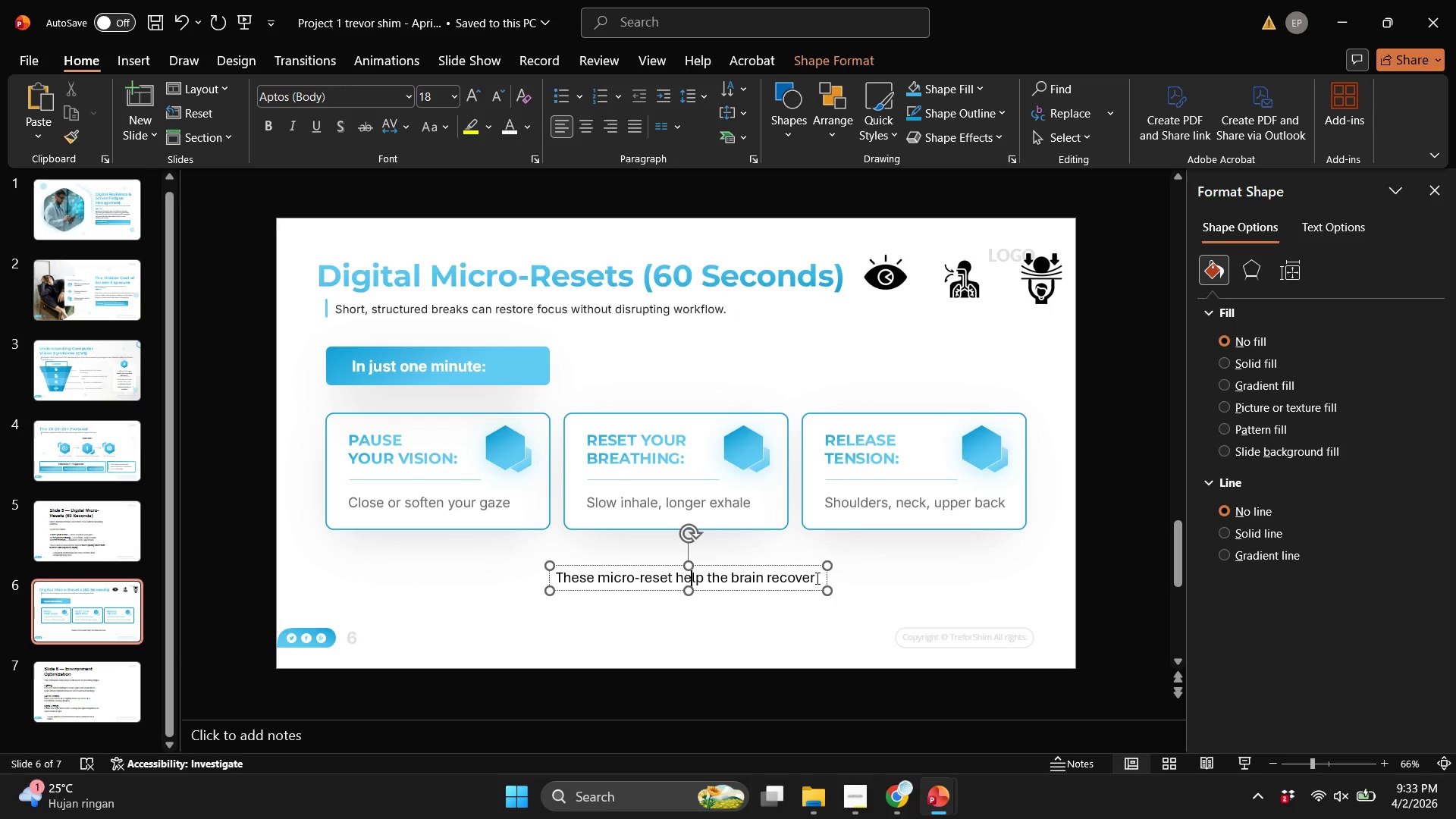 
left_click([816, 578])
 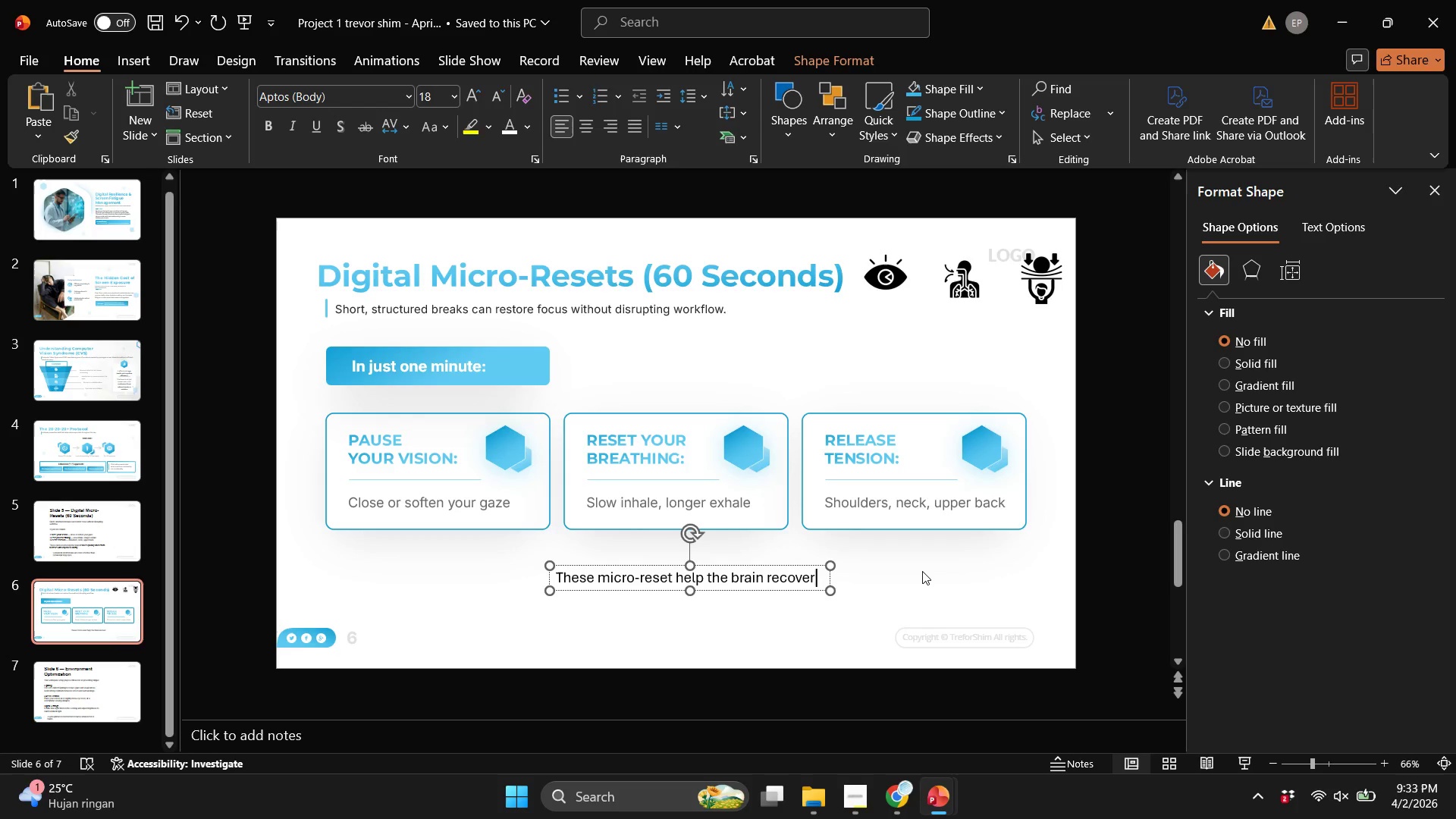 
key(Space)
 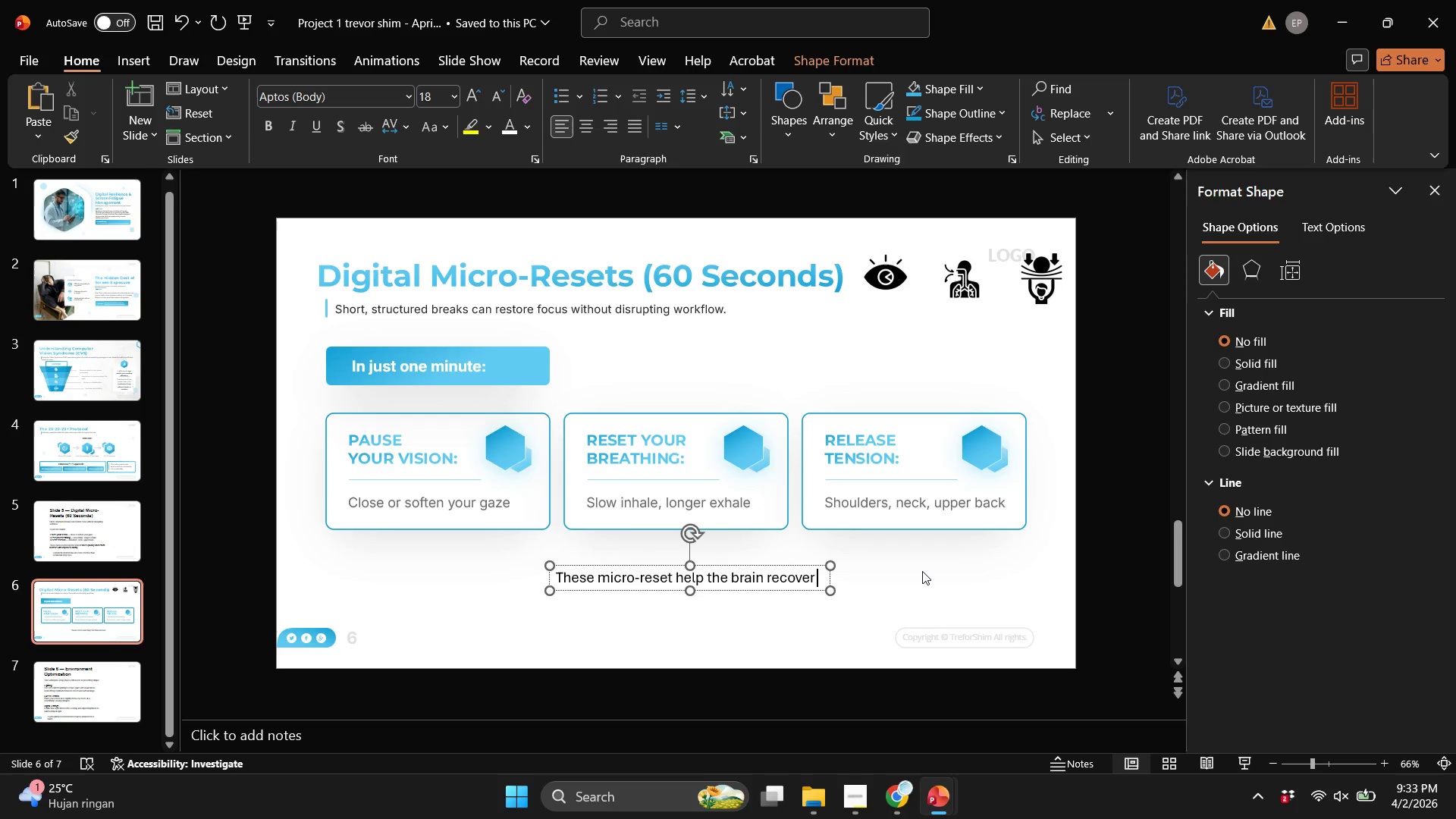 
wait(37.64)
 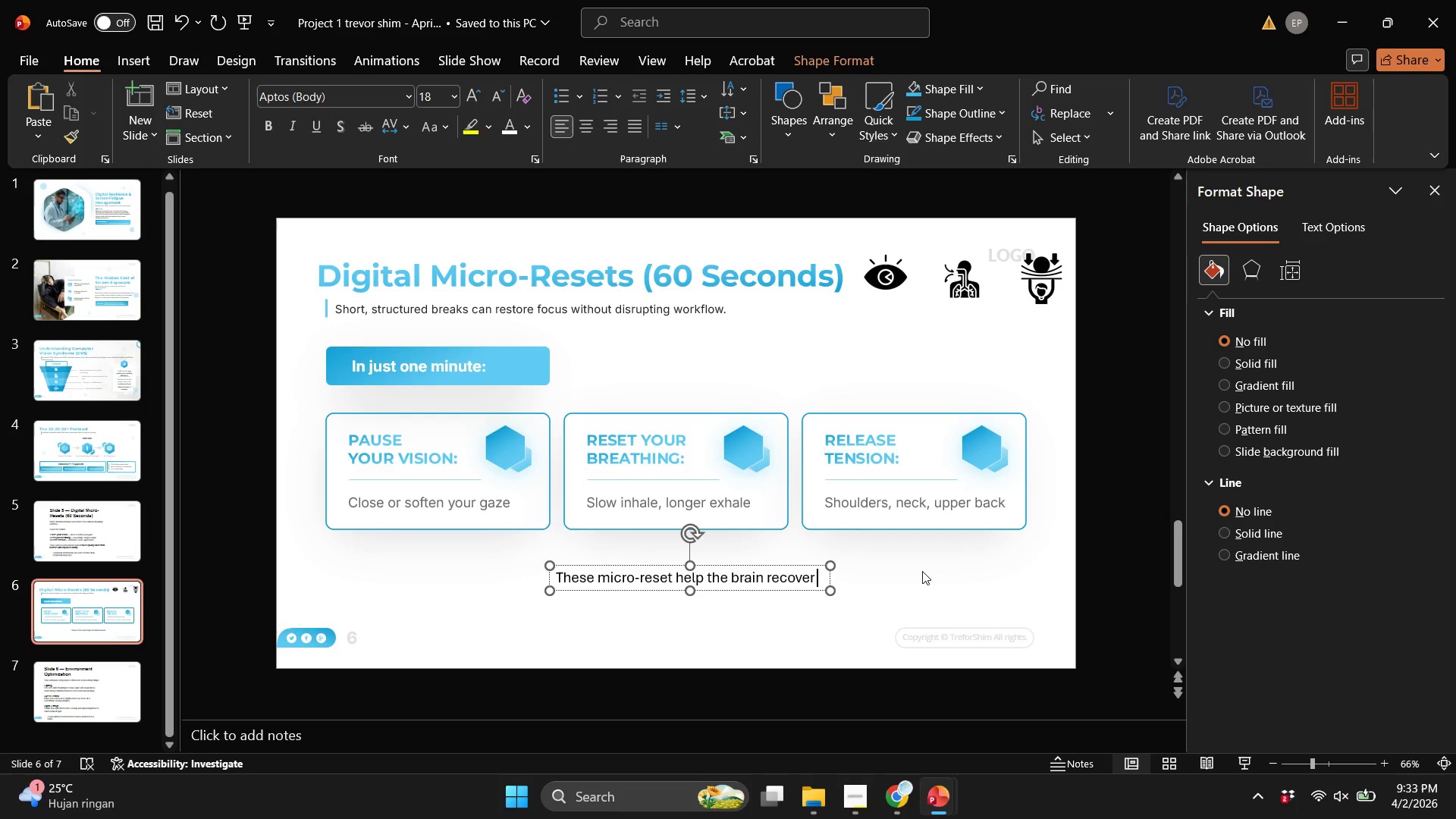 
scroll: coordinate [773, 604], scroll_direction: up, amount: 1.0
 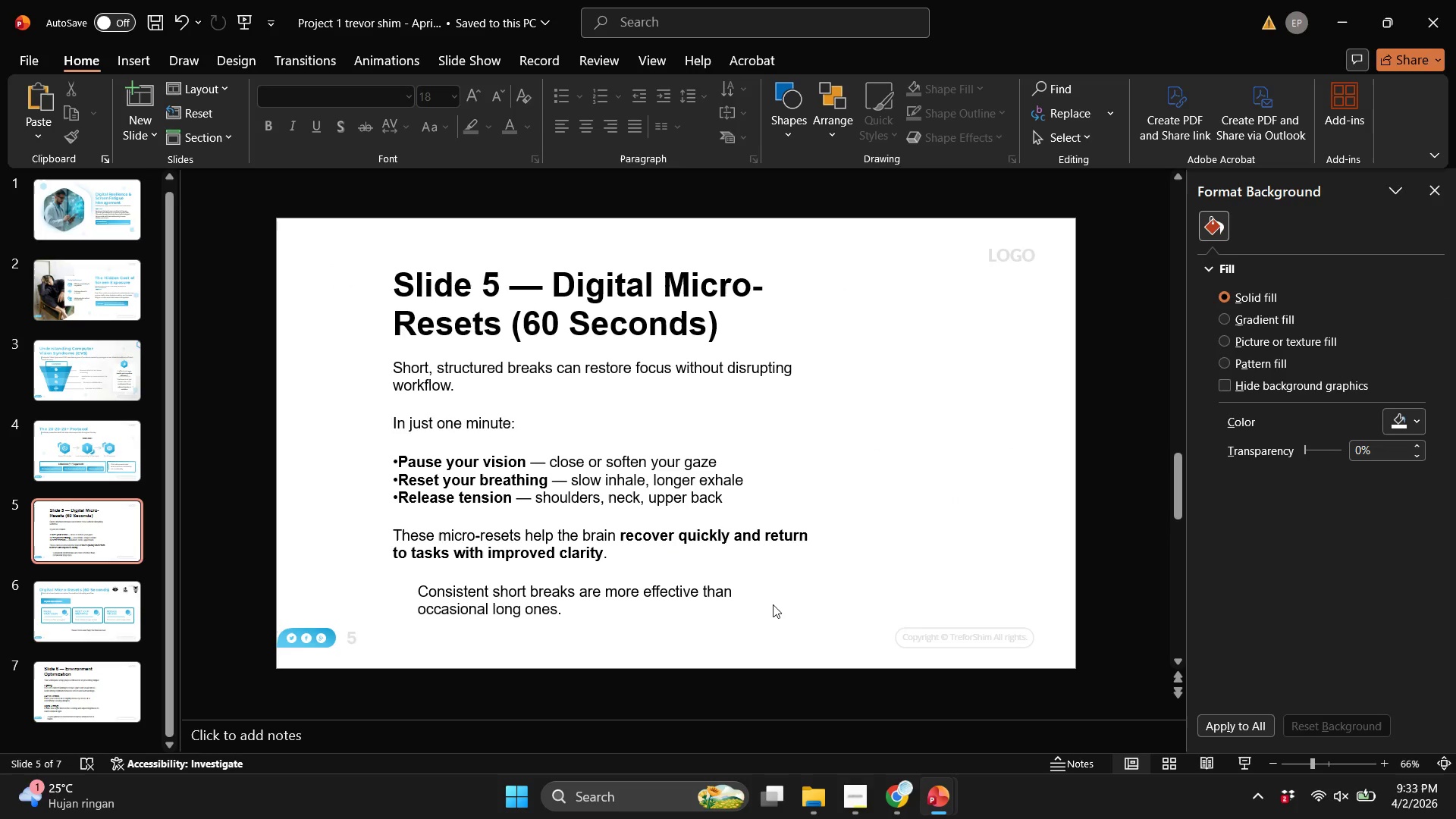 
scroll: coordinate [773, 604], scroll_direction: down, amount: 1.0
 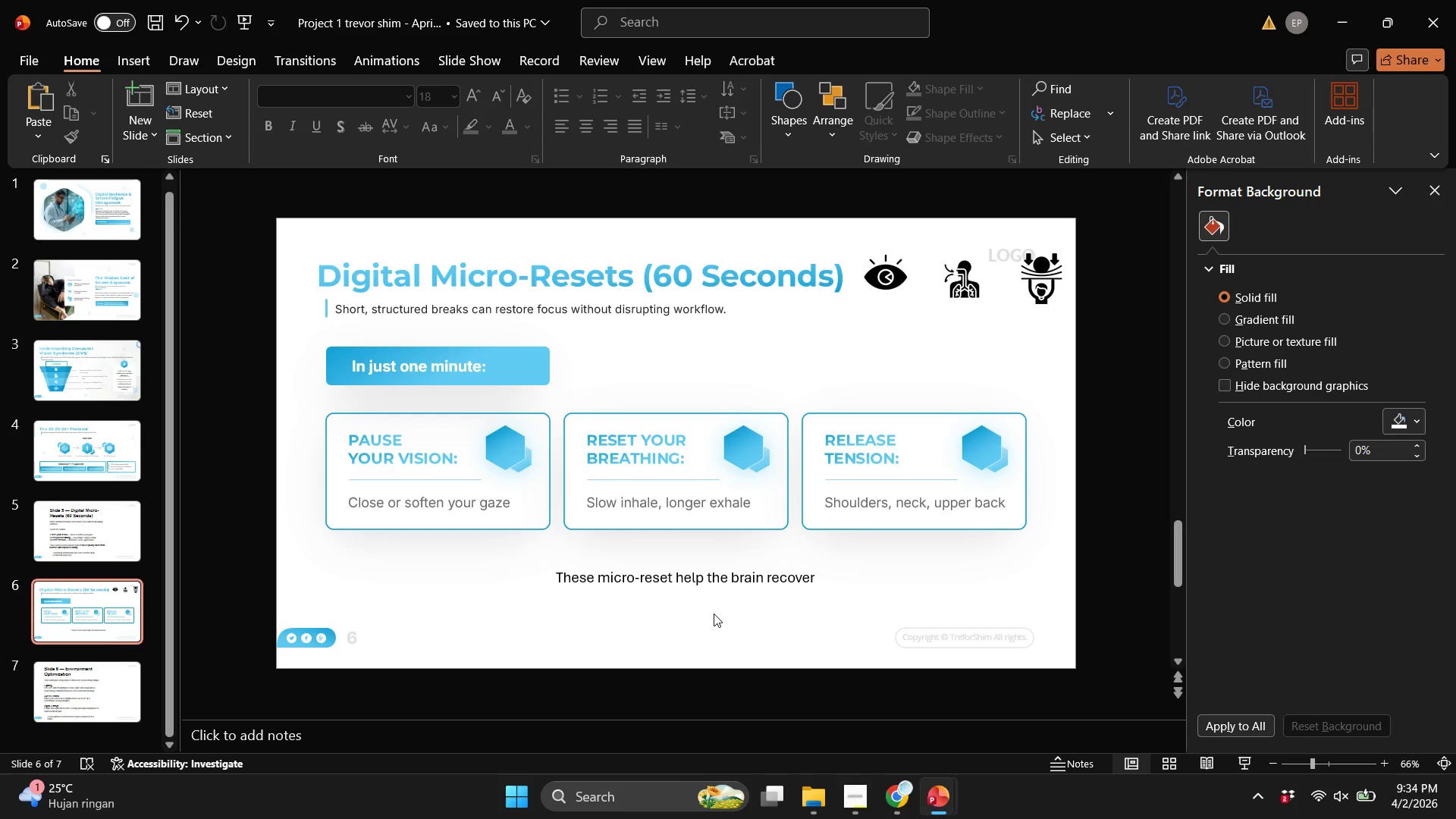 
wait(37.27)
 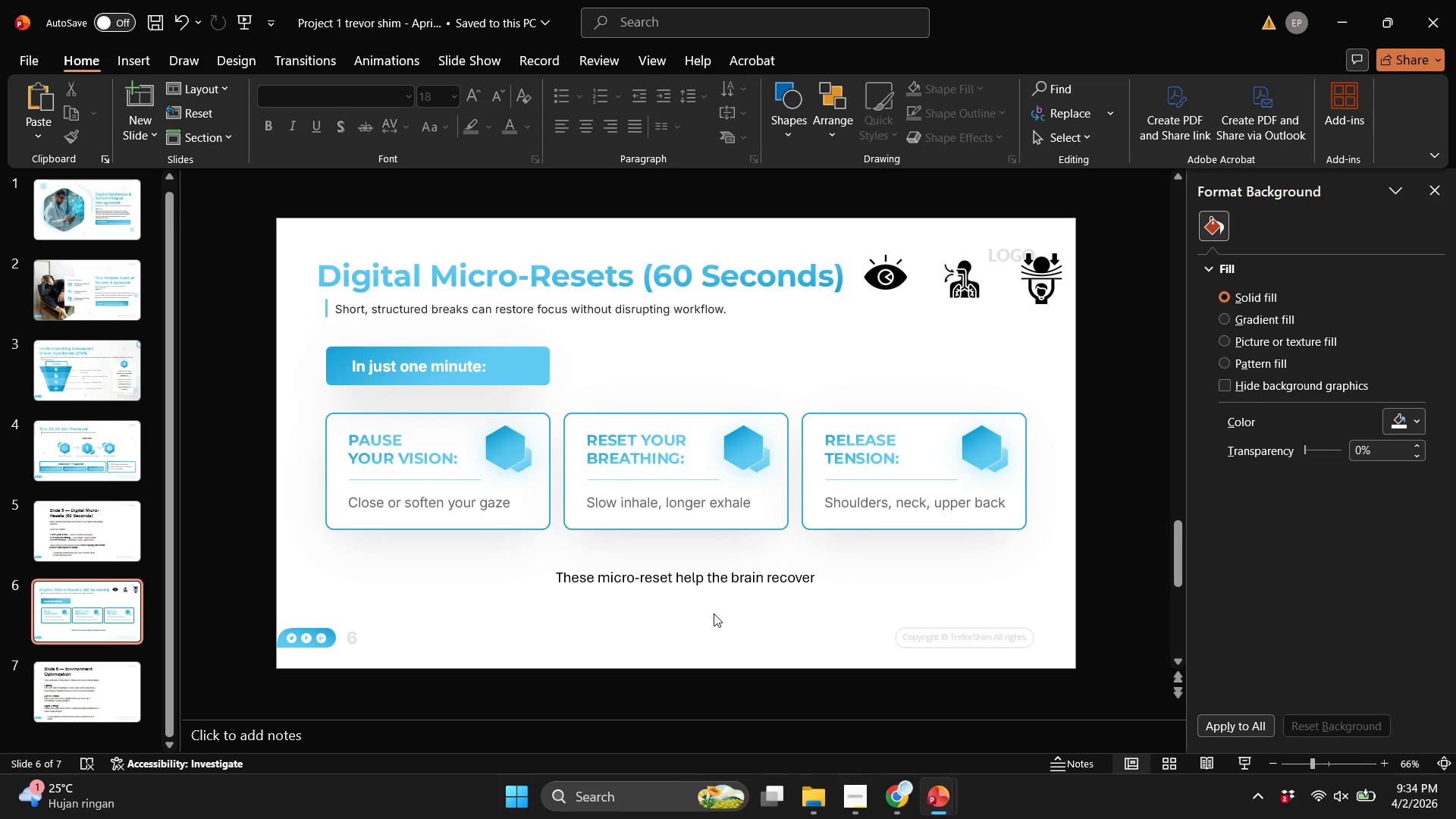 
left_click([680, 661])
 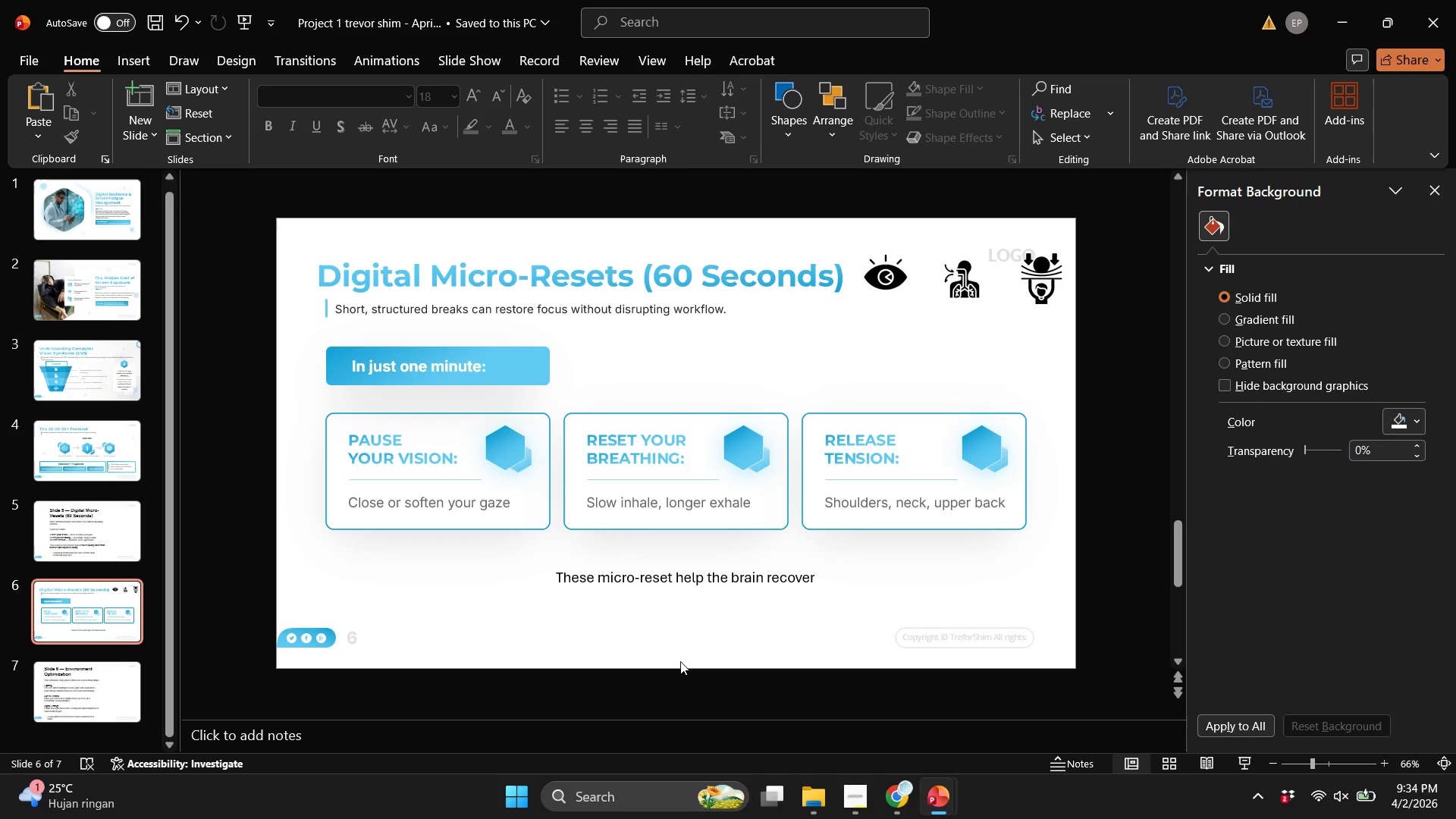 
wait(6.0)
 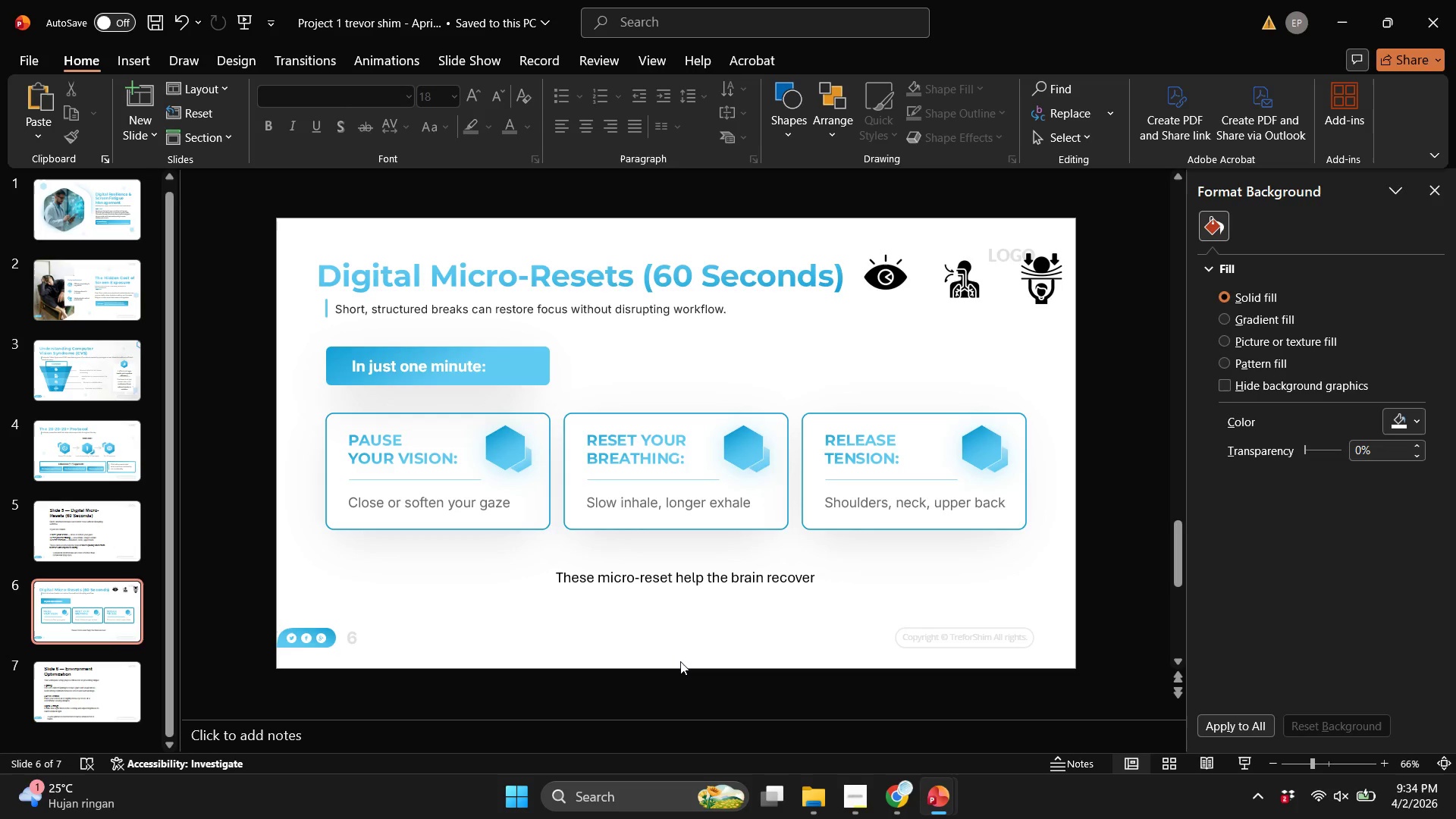 
left_click([725, 566])
 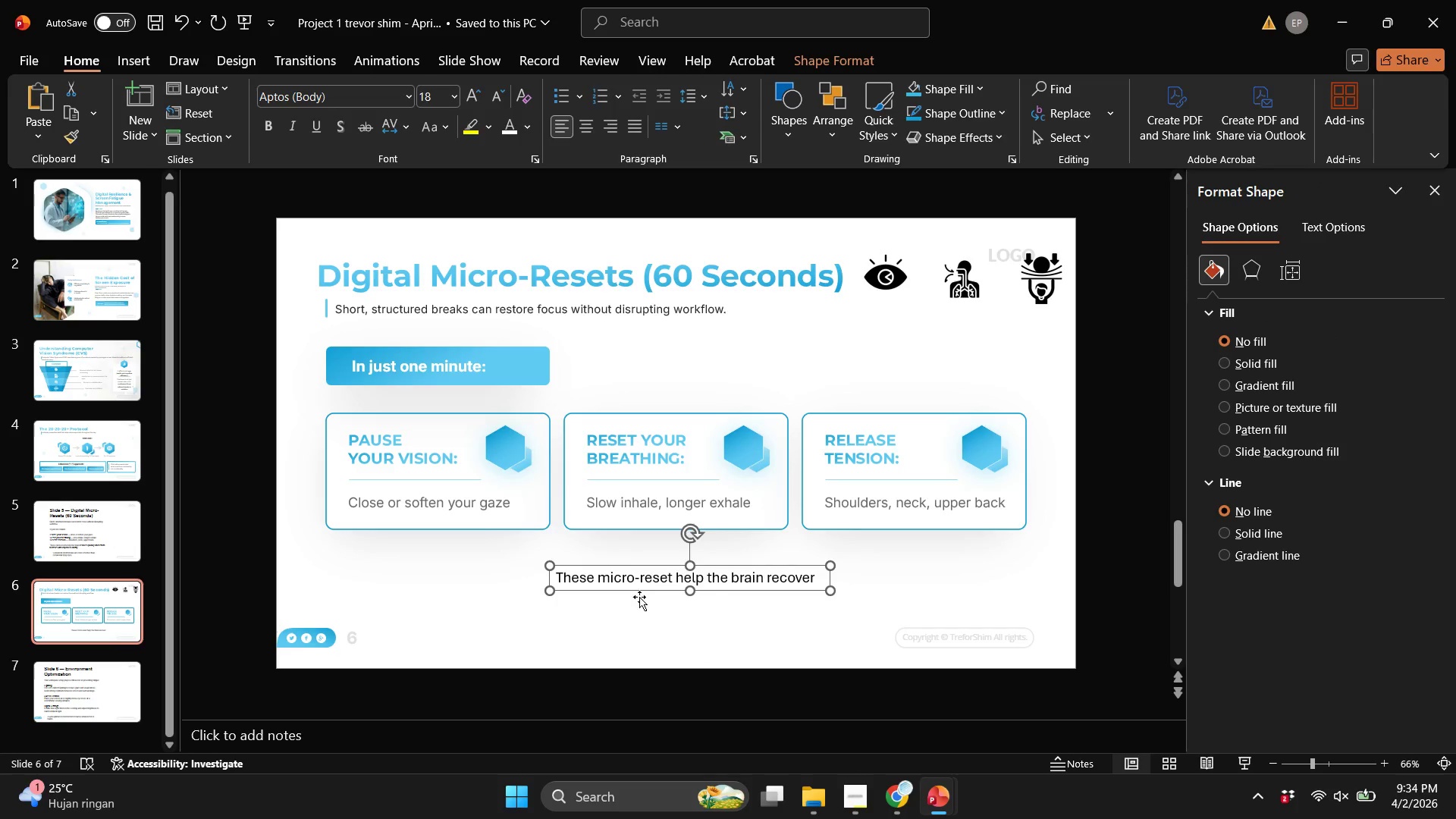 
left_click([639, 598])
 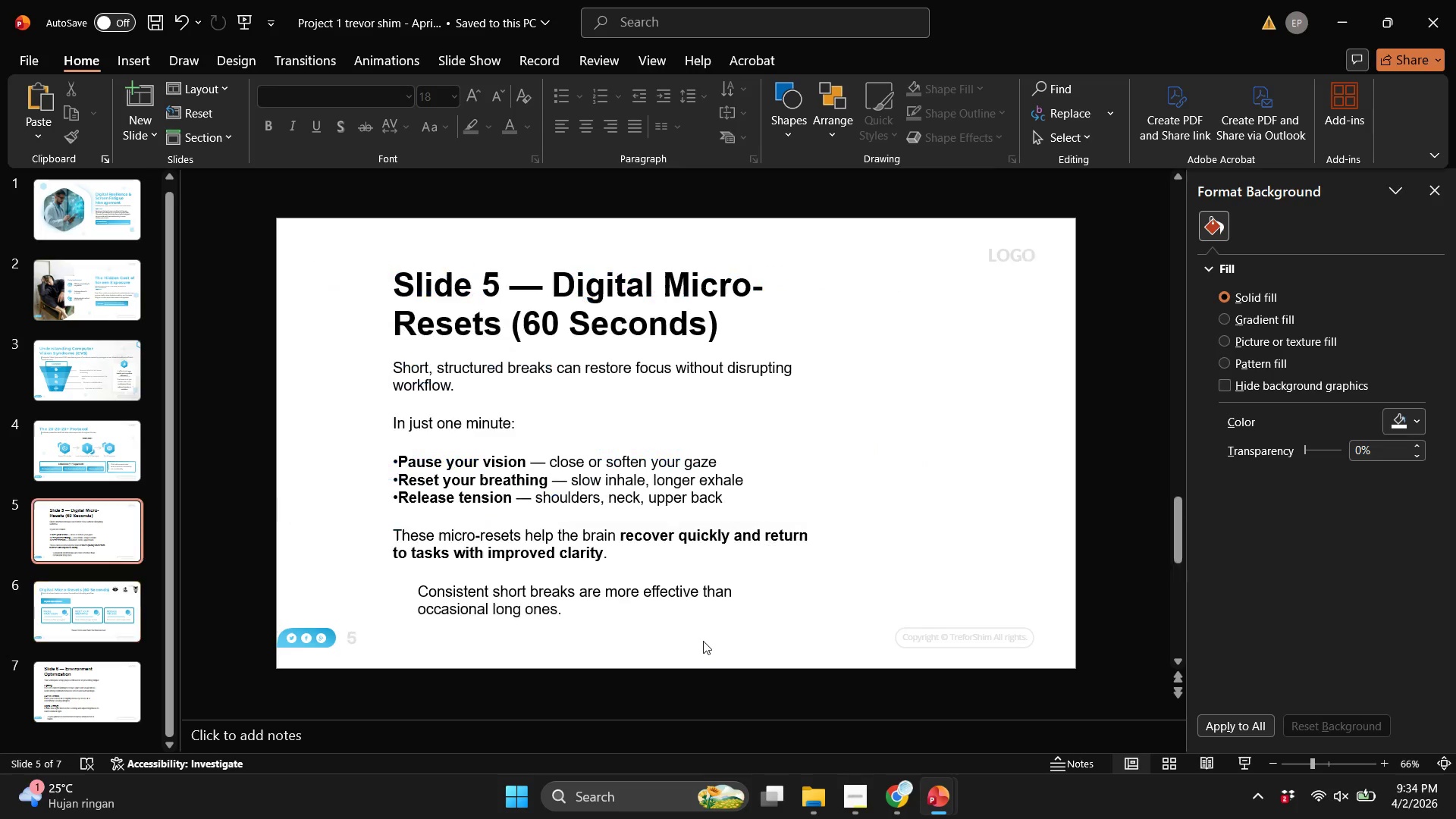 
scroll: coordinate [703, 641], scroll_direction: up, amount: 1.0
 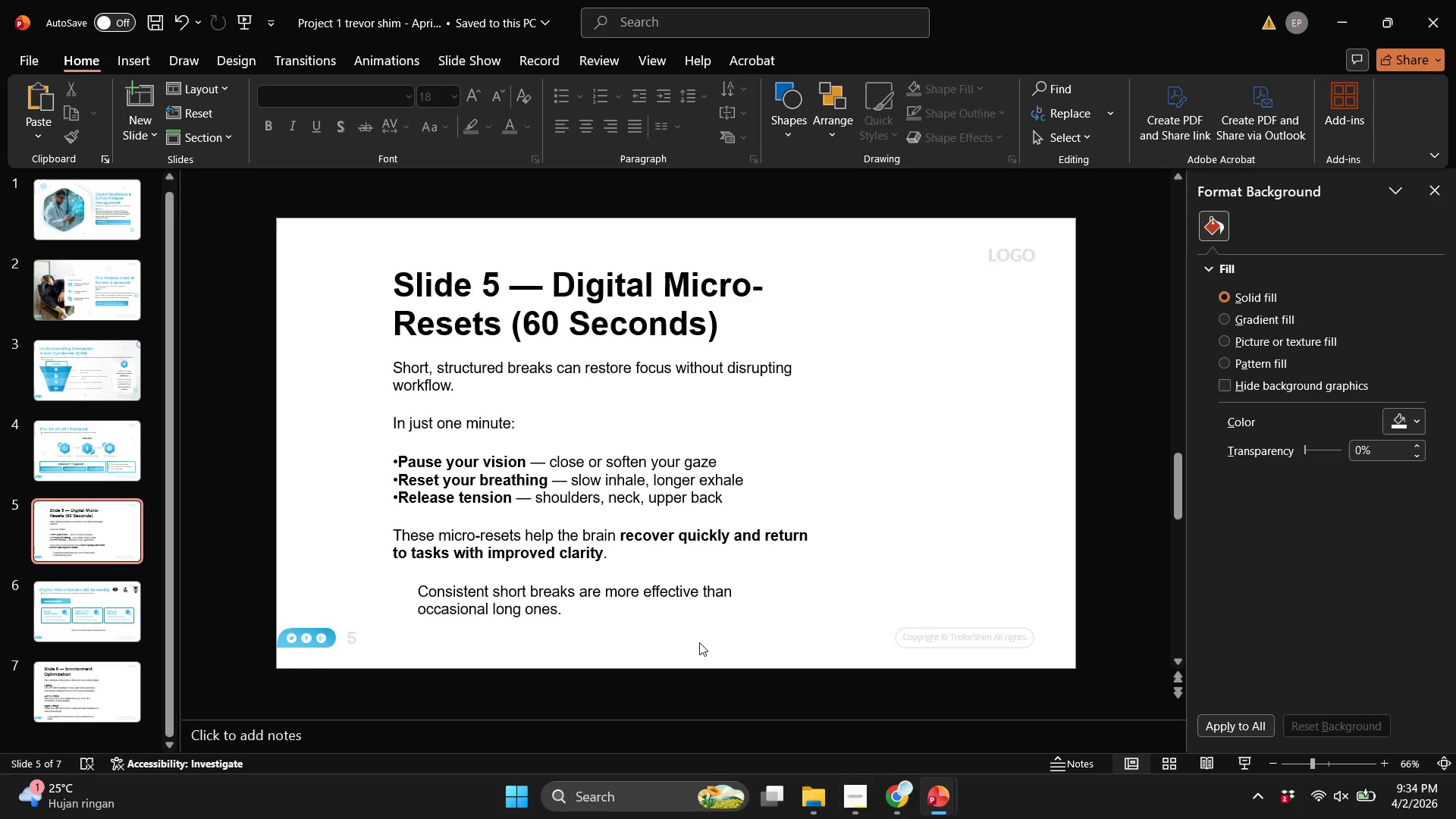 
scroll: coordinate [699, 642], scroll_direction: down, amount: 2.0
 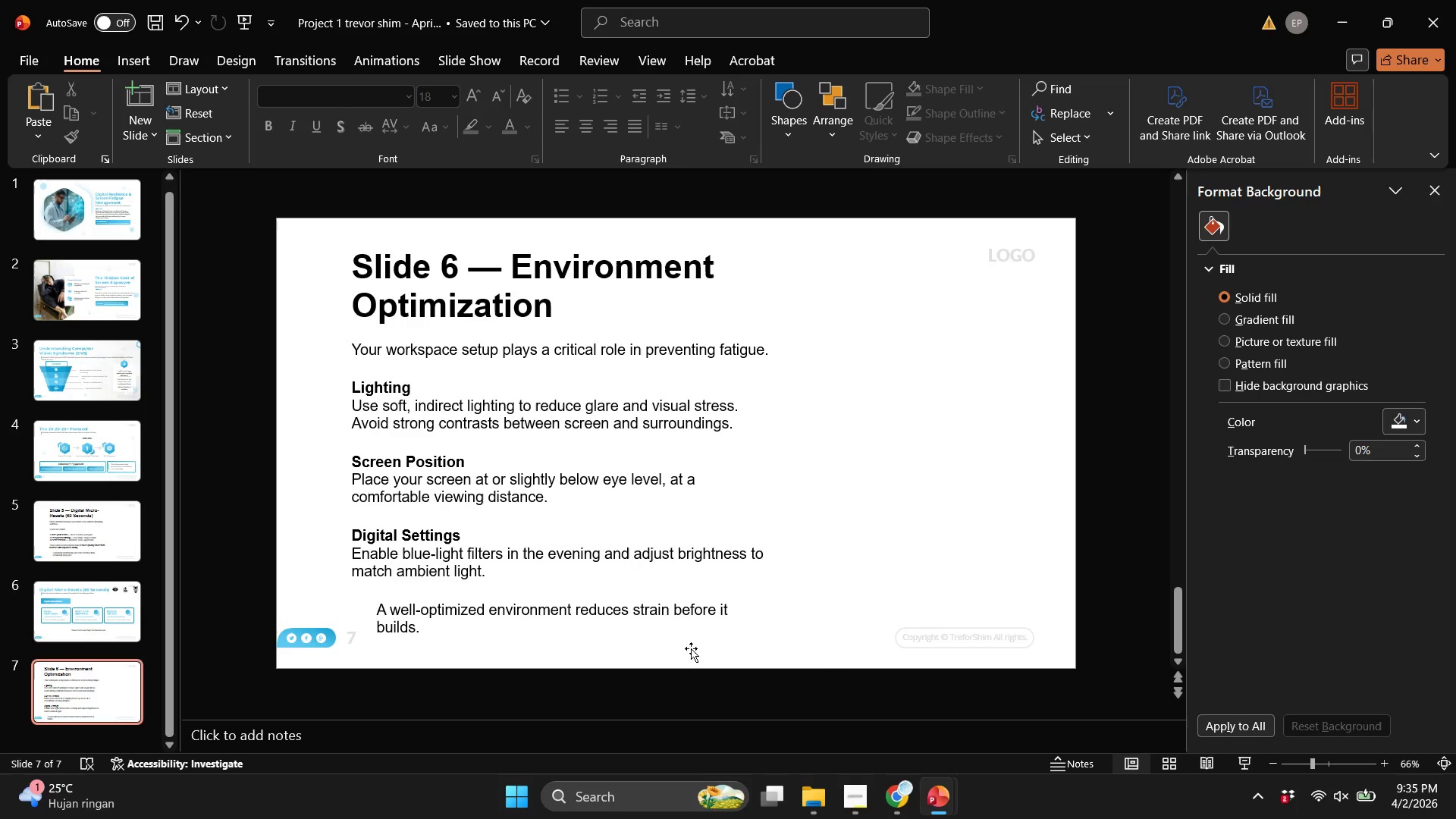 
wait(39.16)
 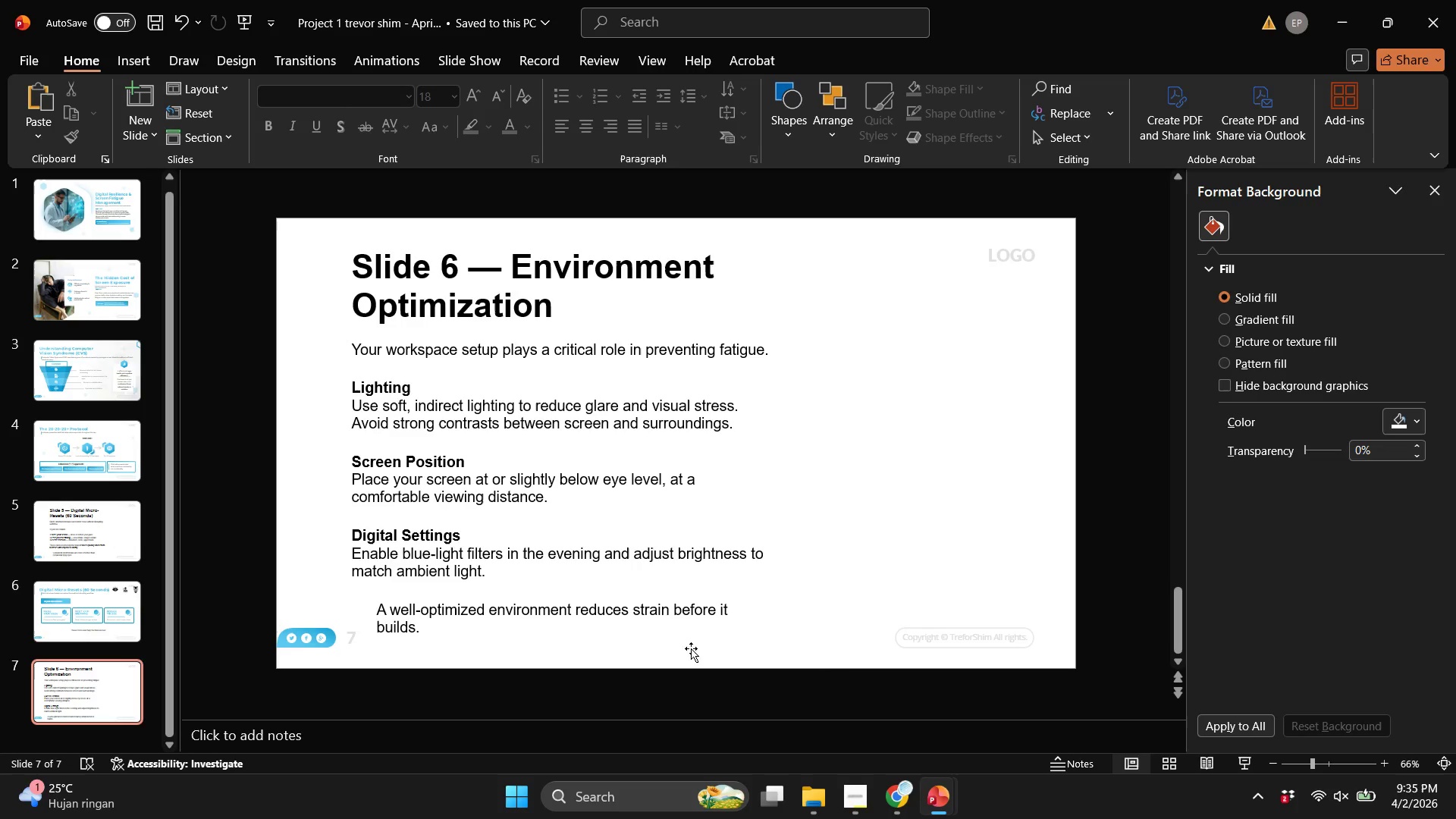 
scroll: coordinate [570, 526], scroll_direction: up, amount: 1.0
 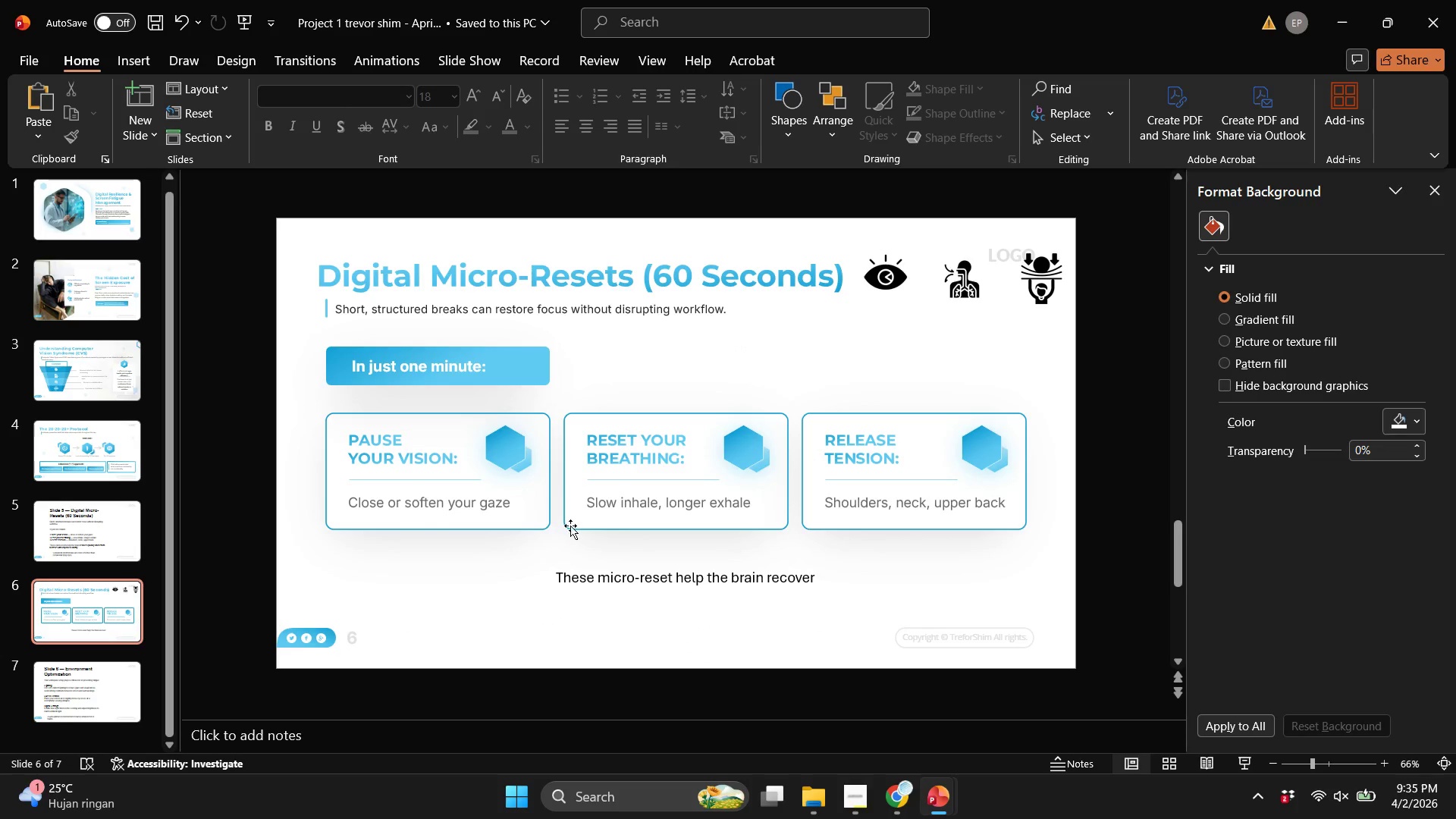 
scroll: coordinate [570, 526], scroll_direction: down, amount: 1.0
 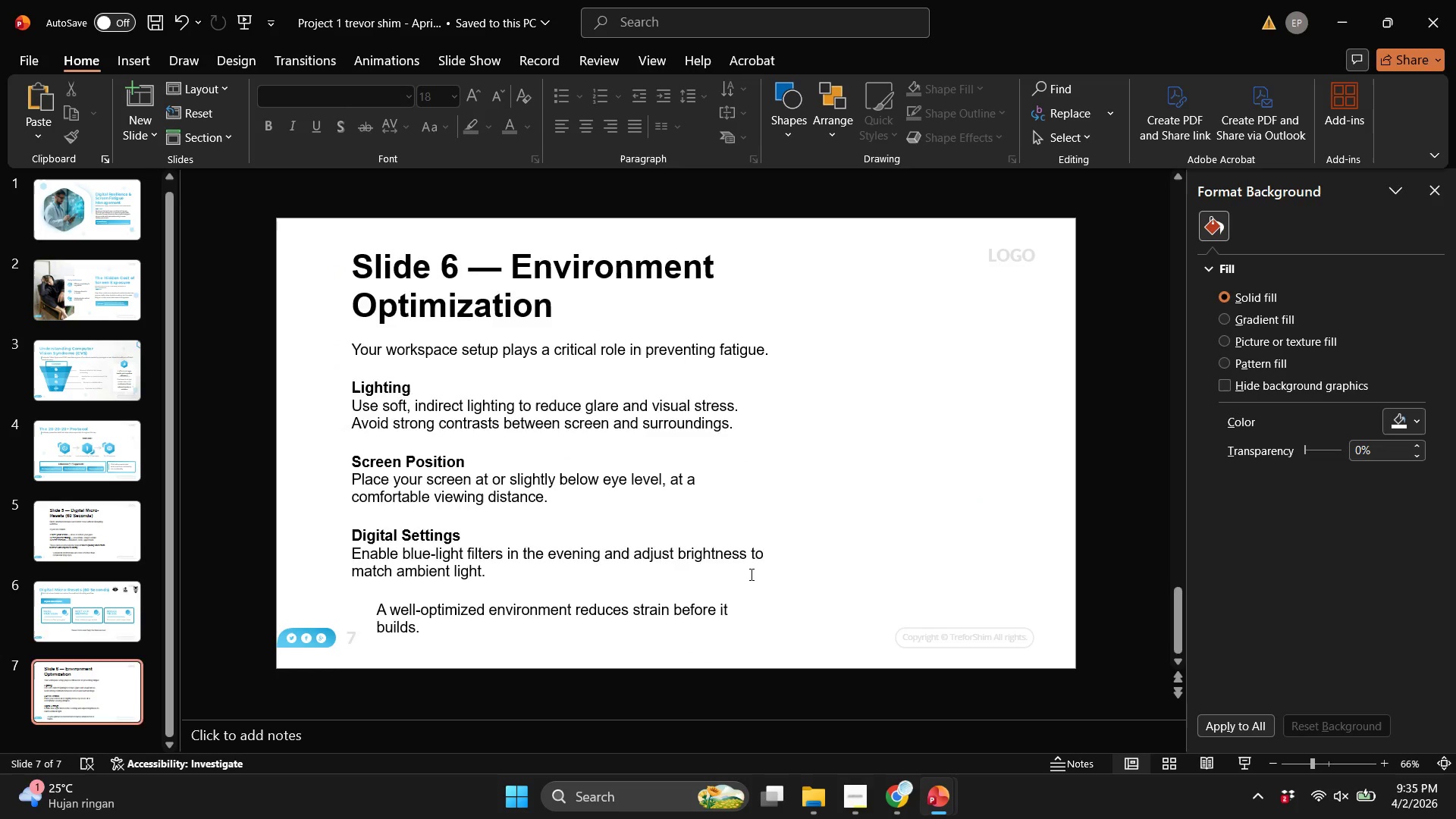 
scroll: coordinate [818, 596], scroll_direction: up, amount: 2.0
 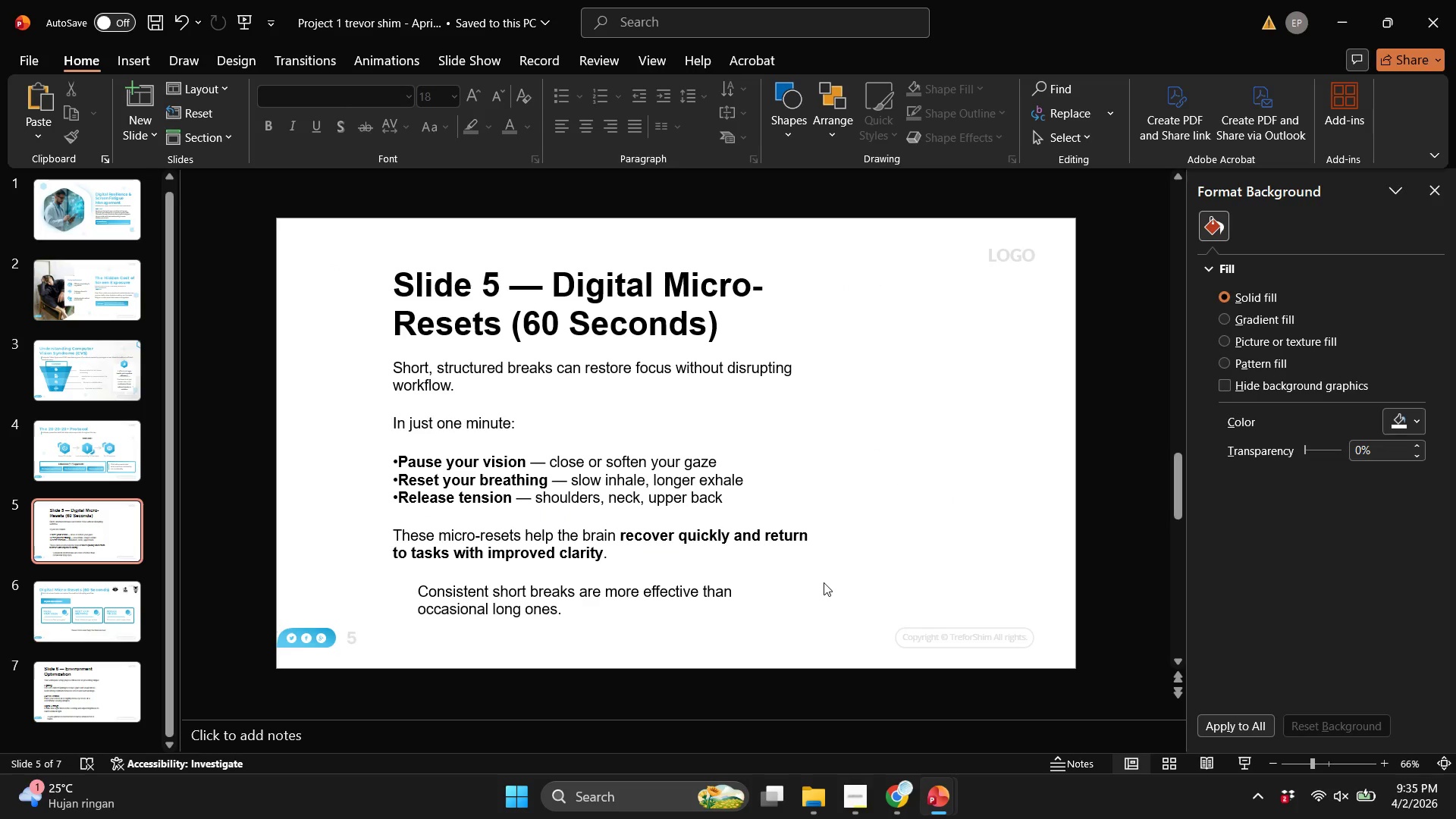 
scroll: coordinate [824, 582], scroll_direction: down, amount: 1.0
 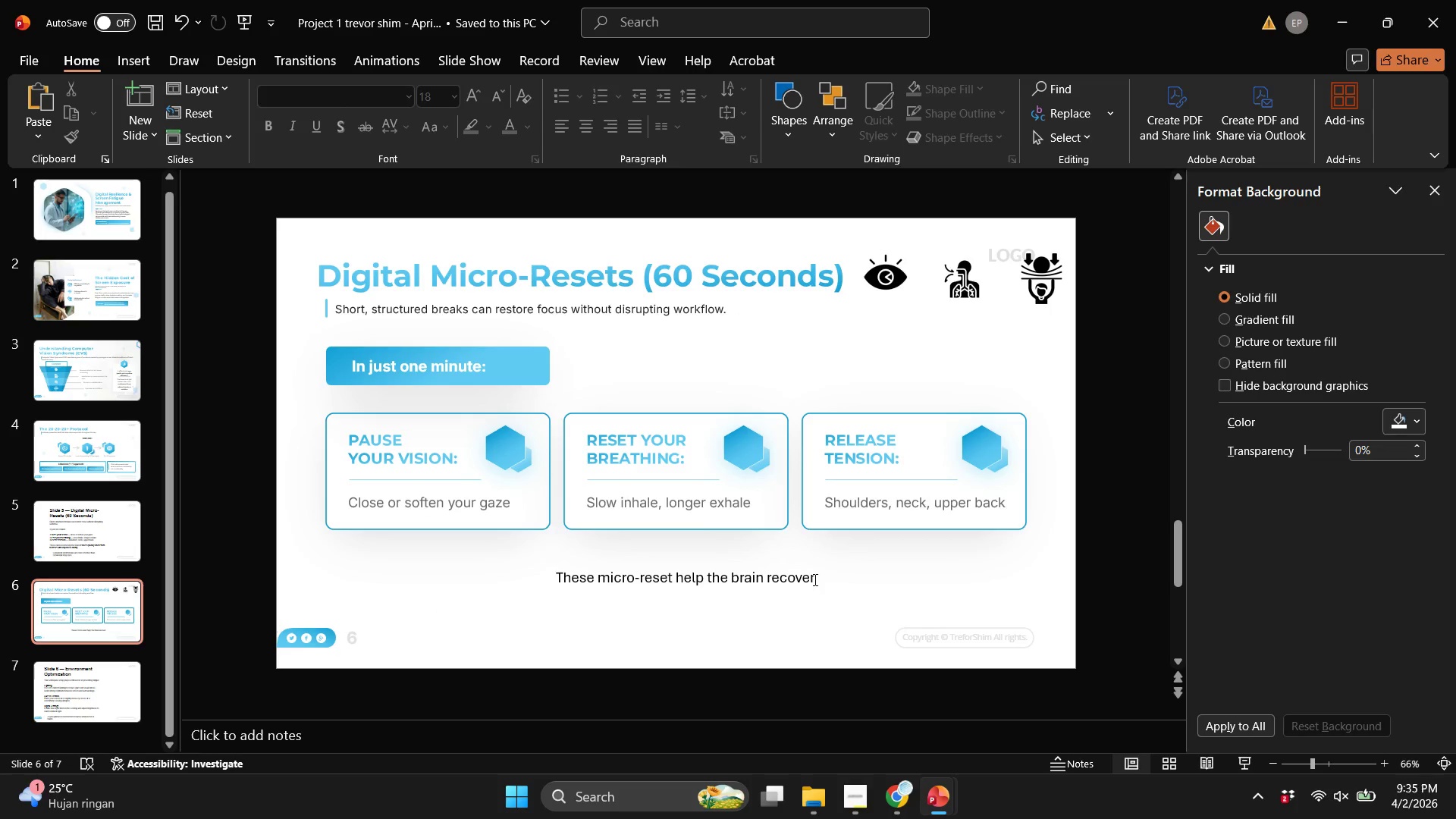 
left_click([814, 579])
 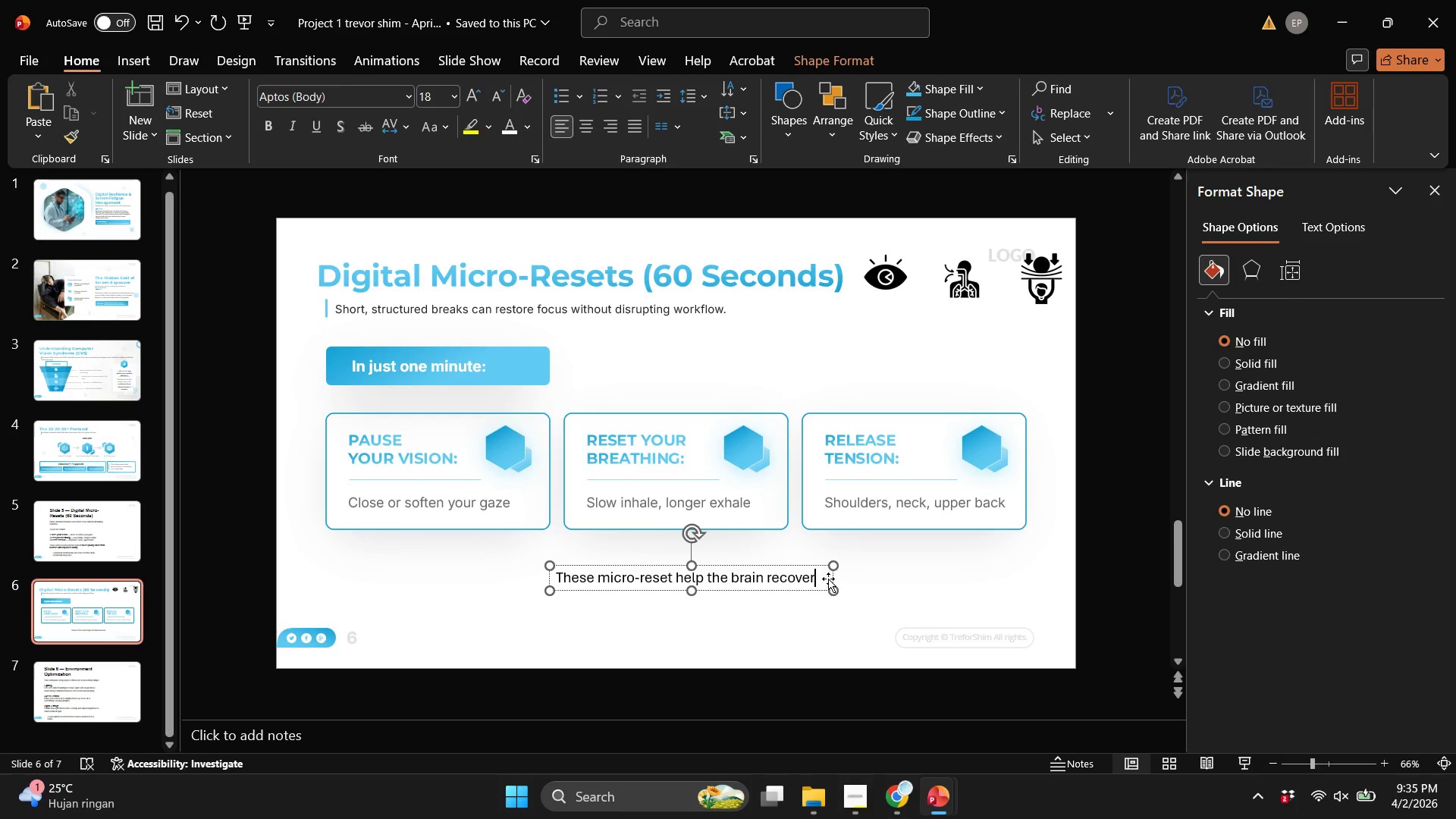 
type( quickly and return )
 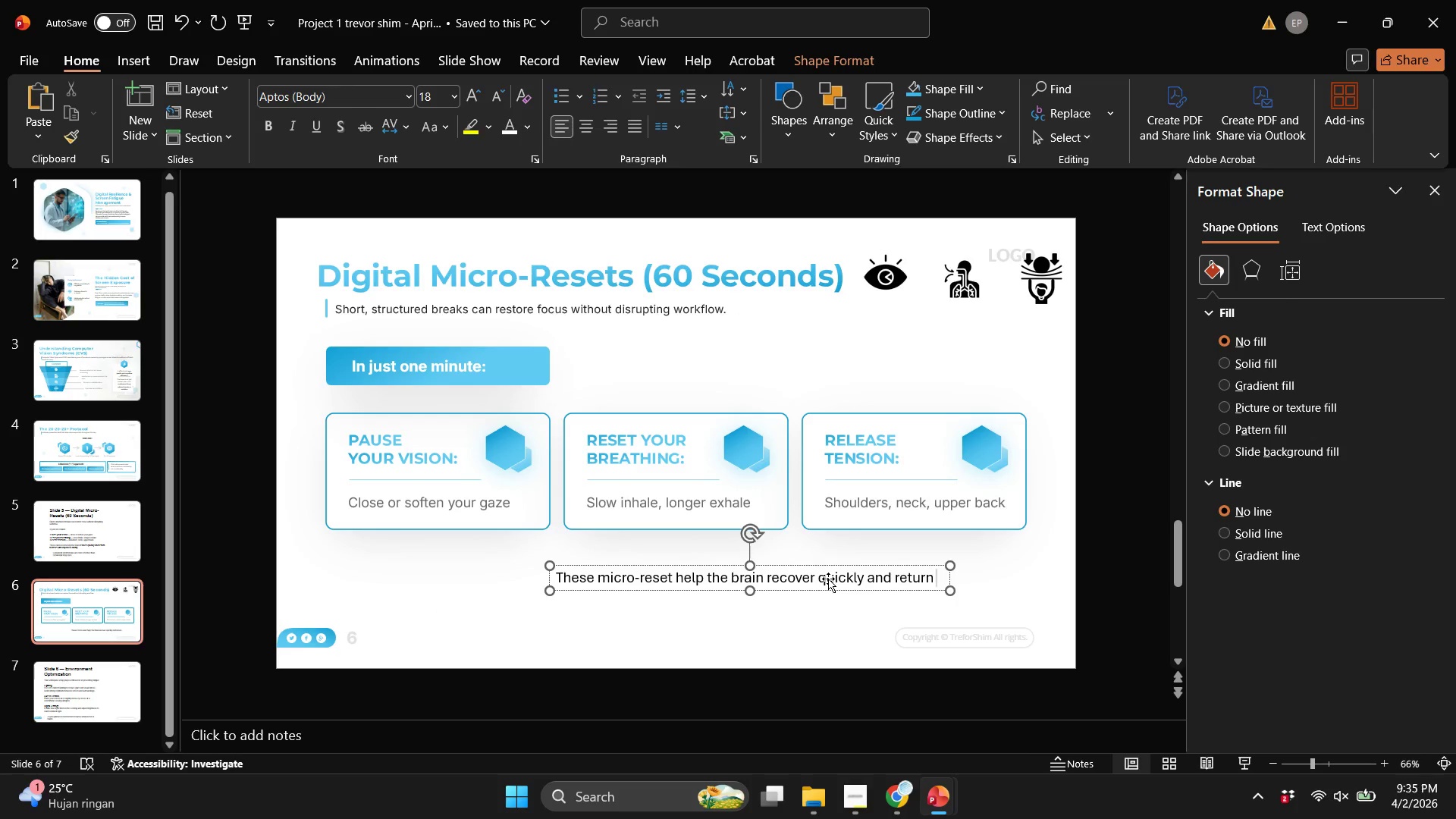 
scroll: coordinate [828, 579], scroll_direction: up, amount: 1.0
 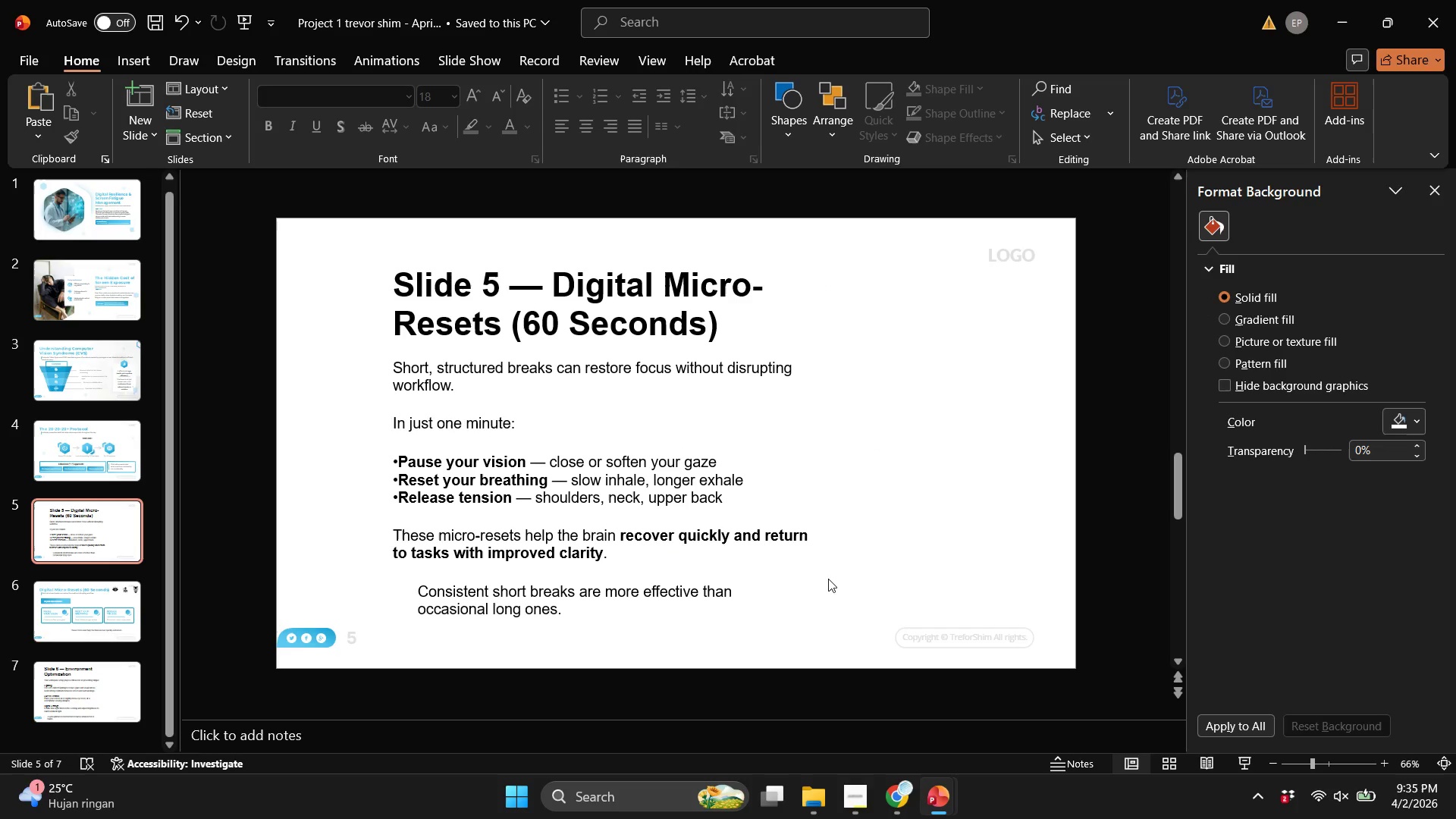 
scroll: coordinate [828, 579], scroll_direction: down, amount: 1.0
 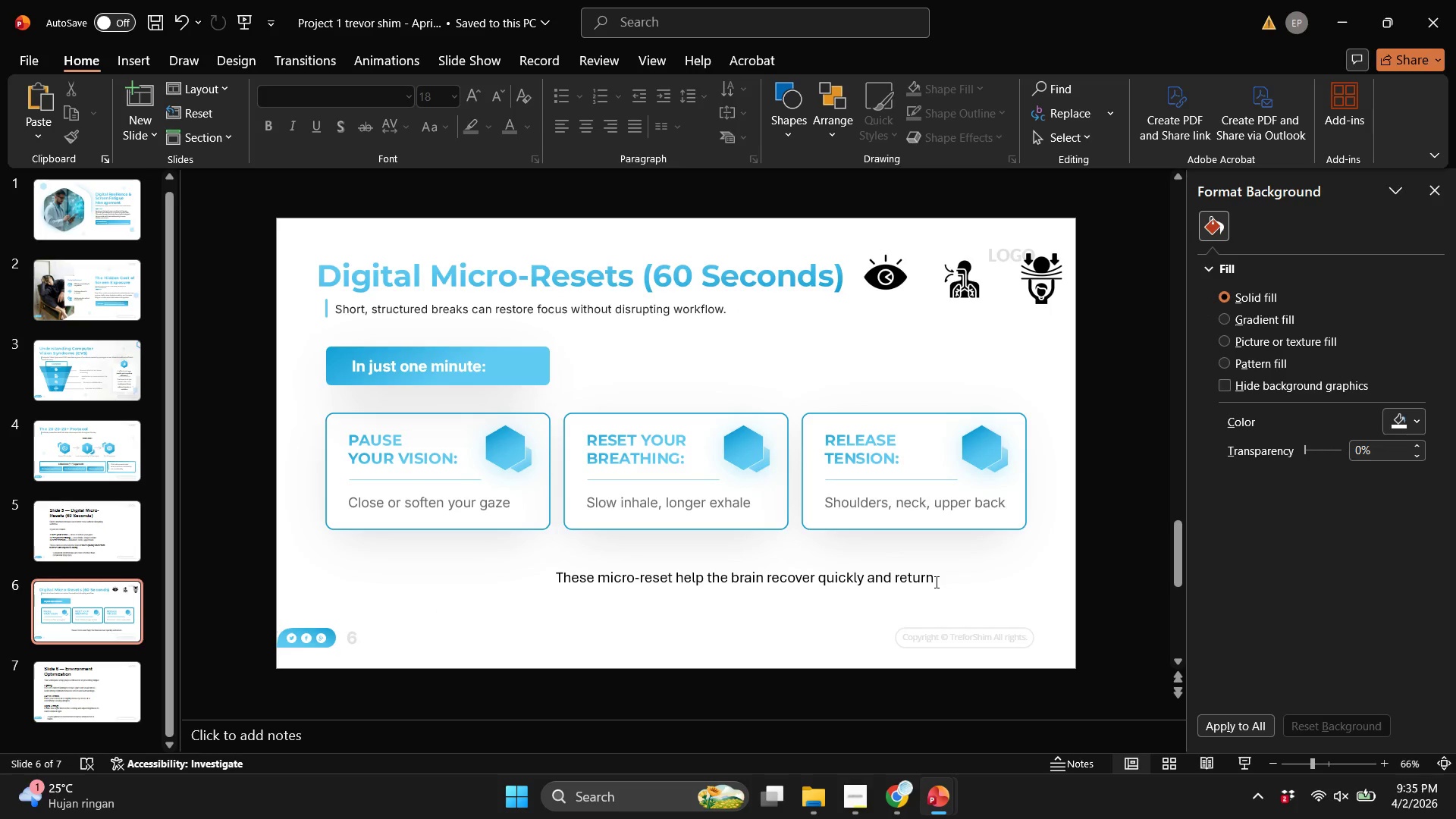 
left_click([935, 582])
 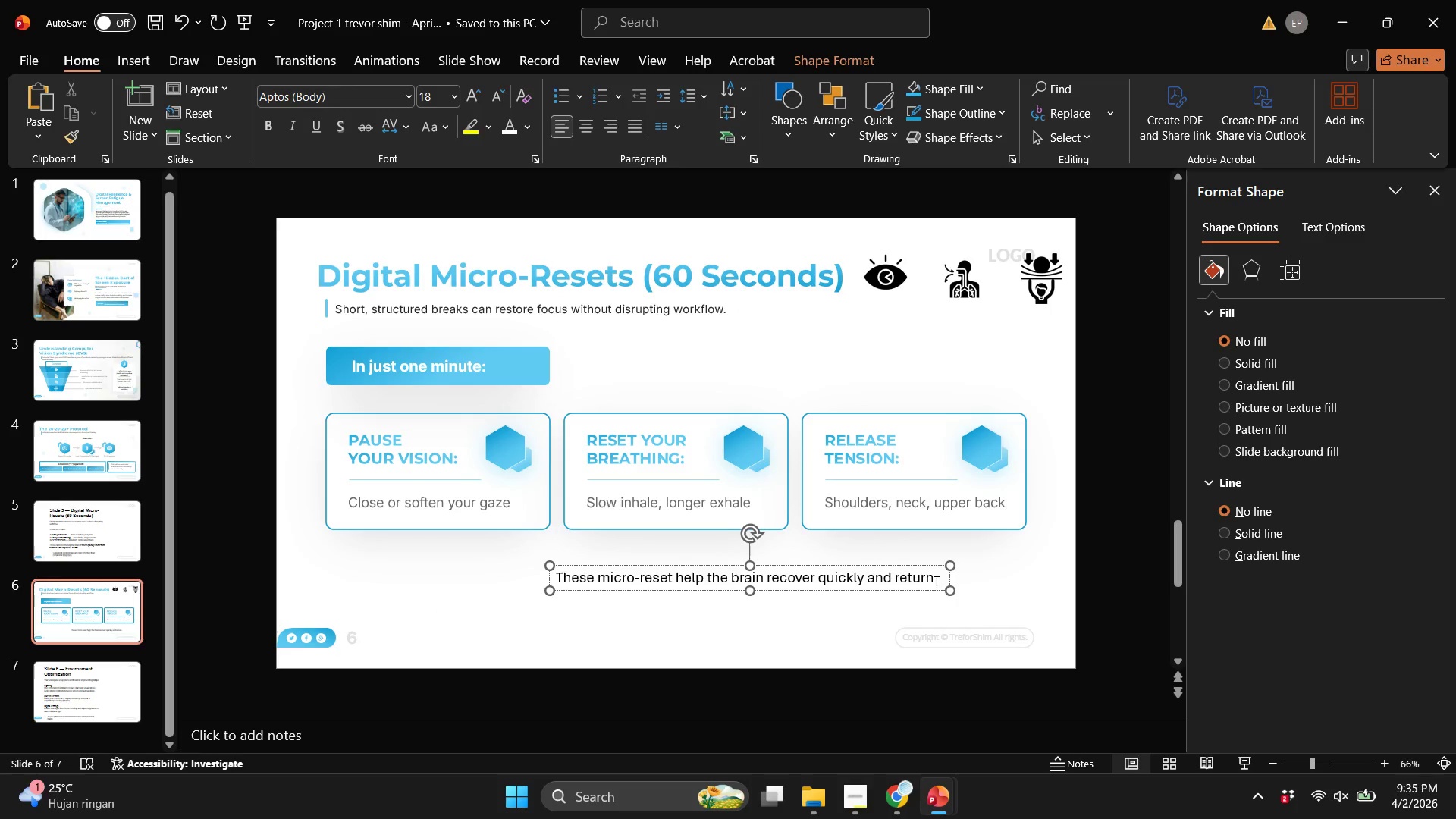 
type( to task with )
 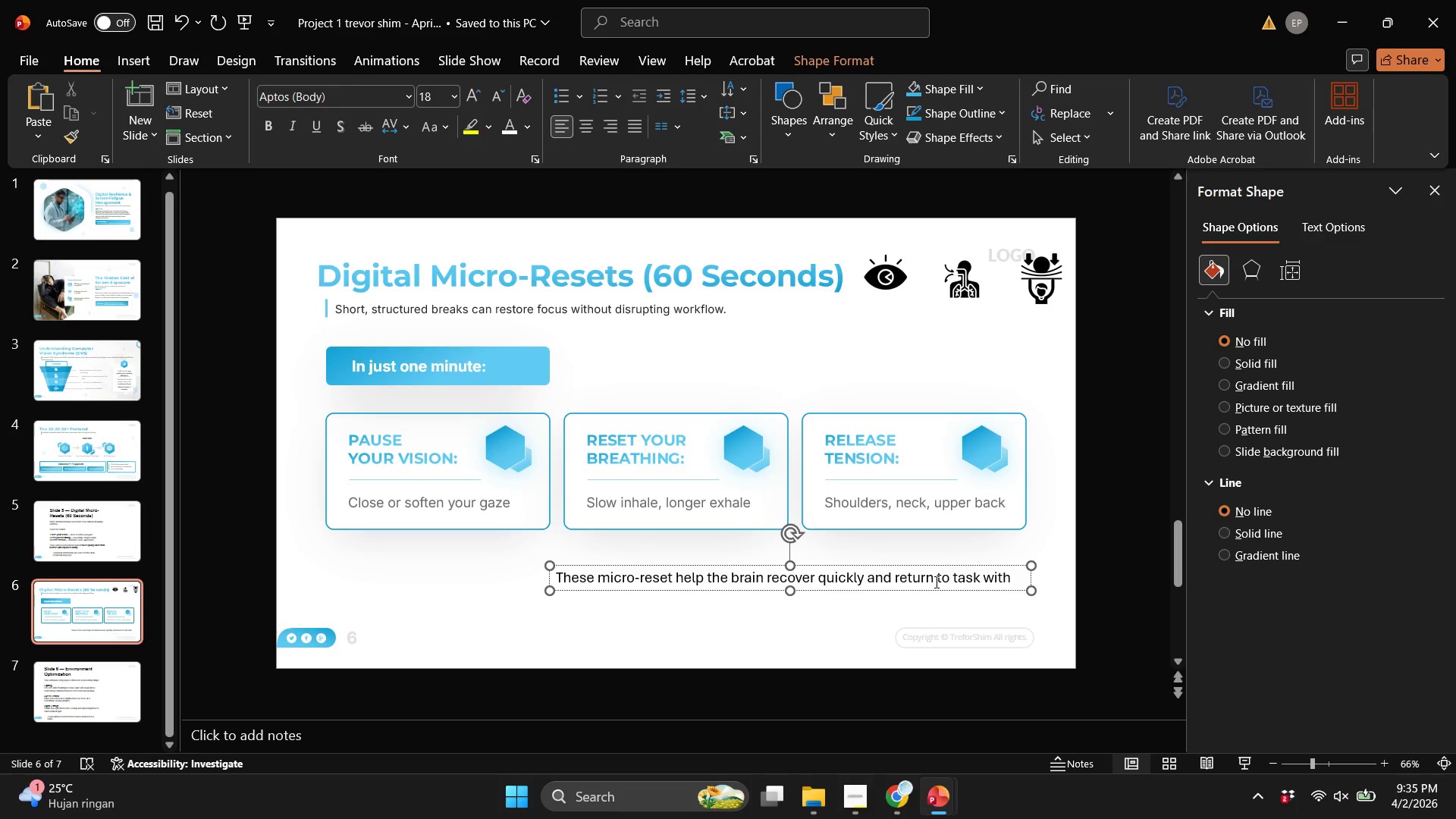 
scroll: coordinate [935, 582], scroll_direction: up, amount: 1.0
 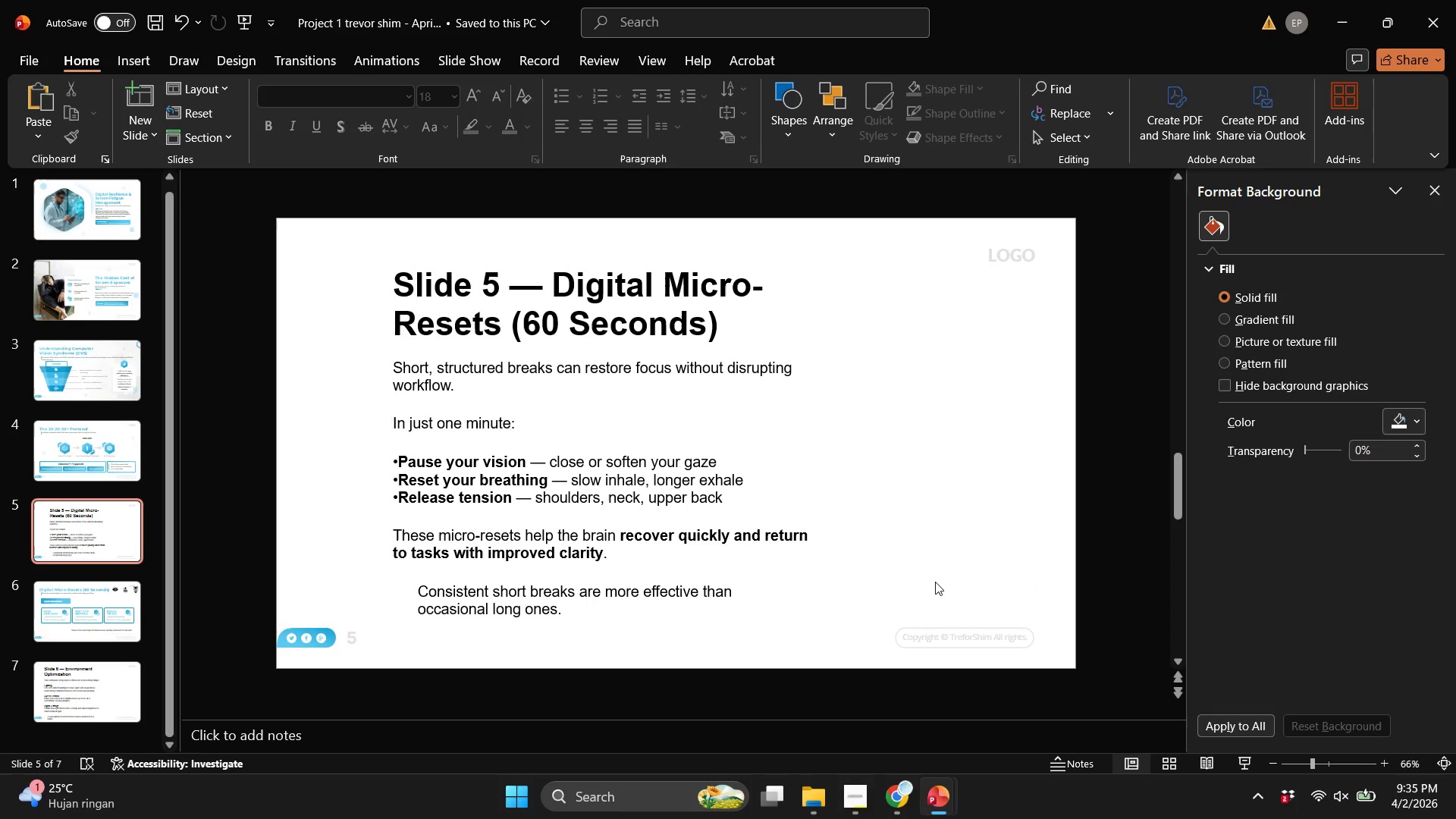 
scroll: coordinate [935, 582], scroll_direction: down, amount: 1.0
 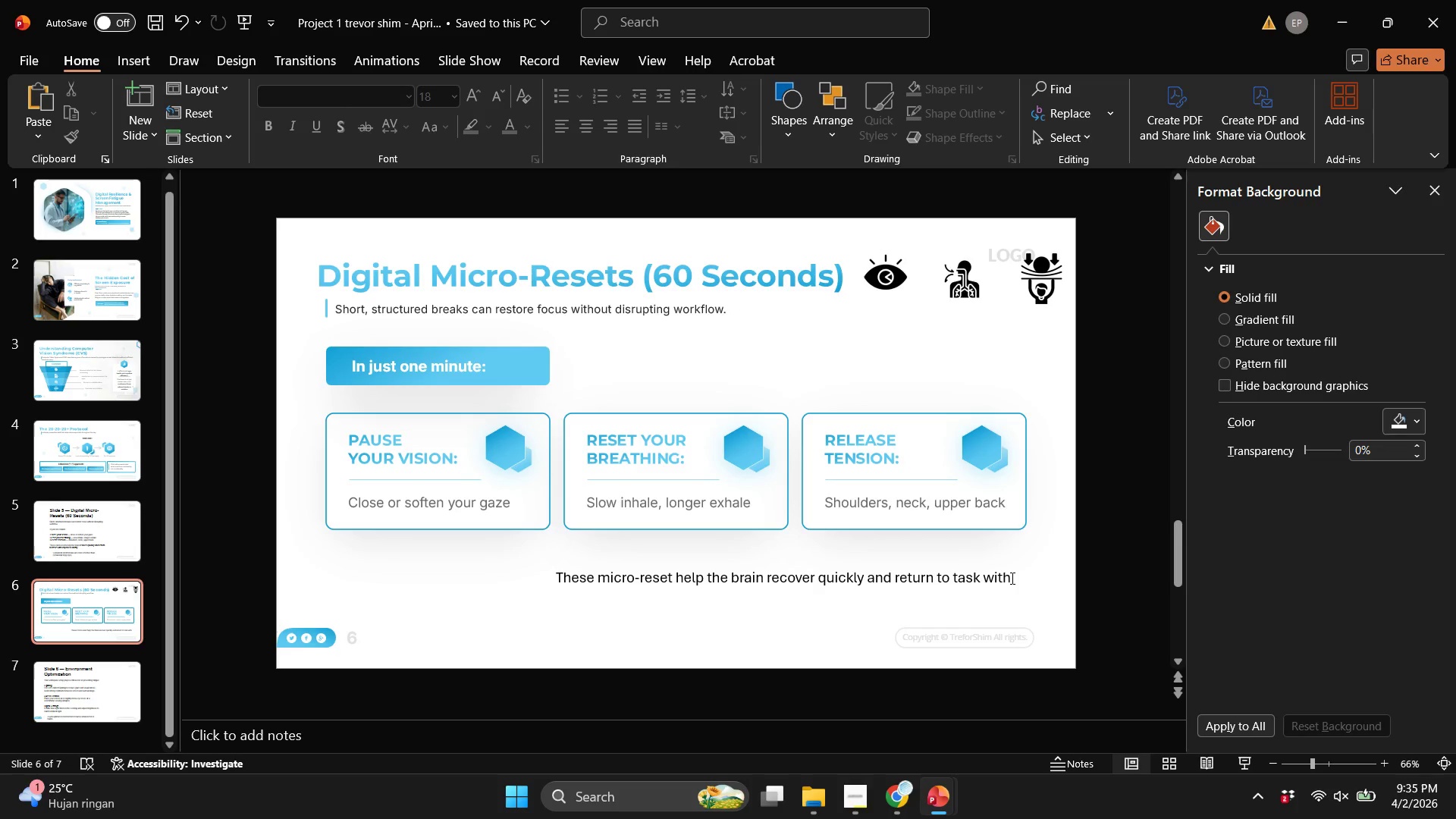 
left_click([1009, 578])
 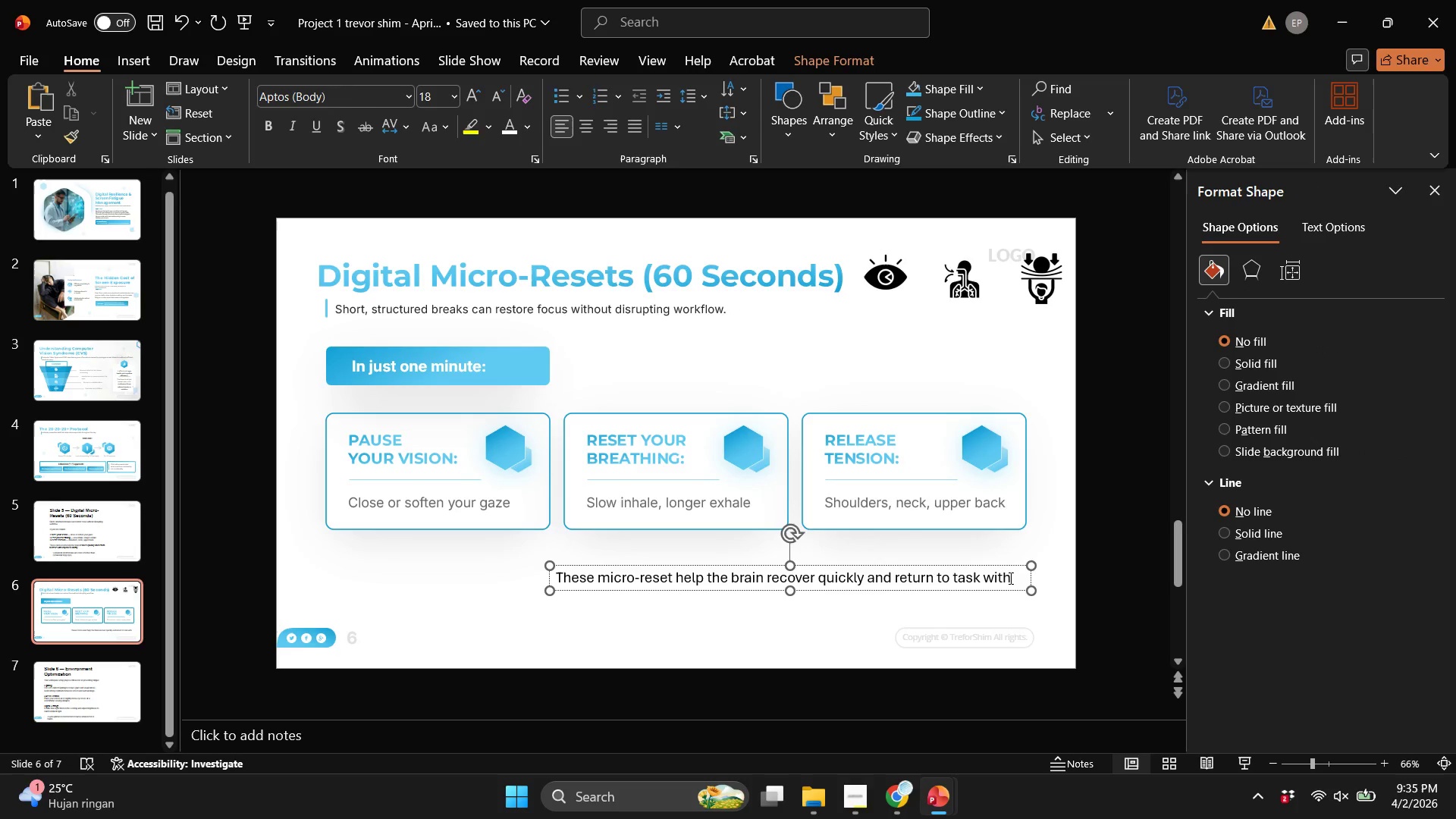 
type( improved clarity.)
 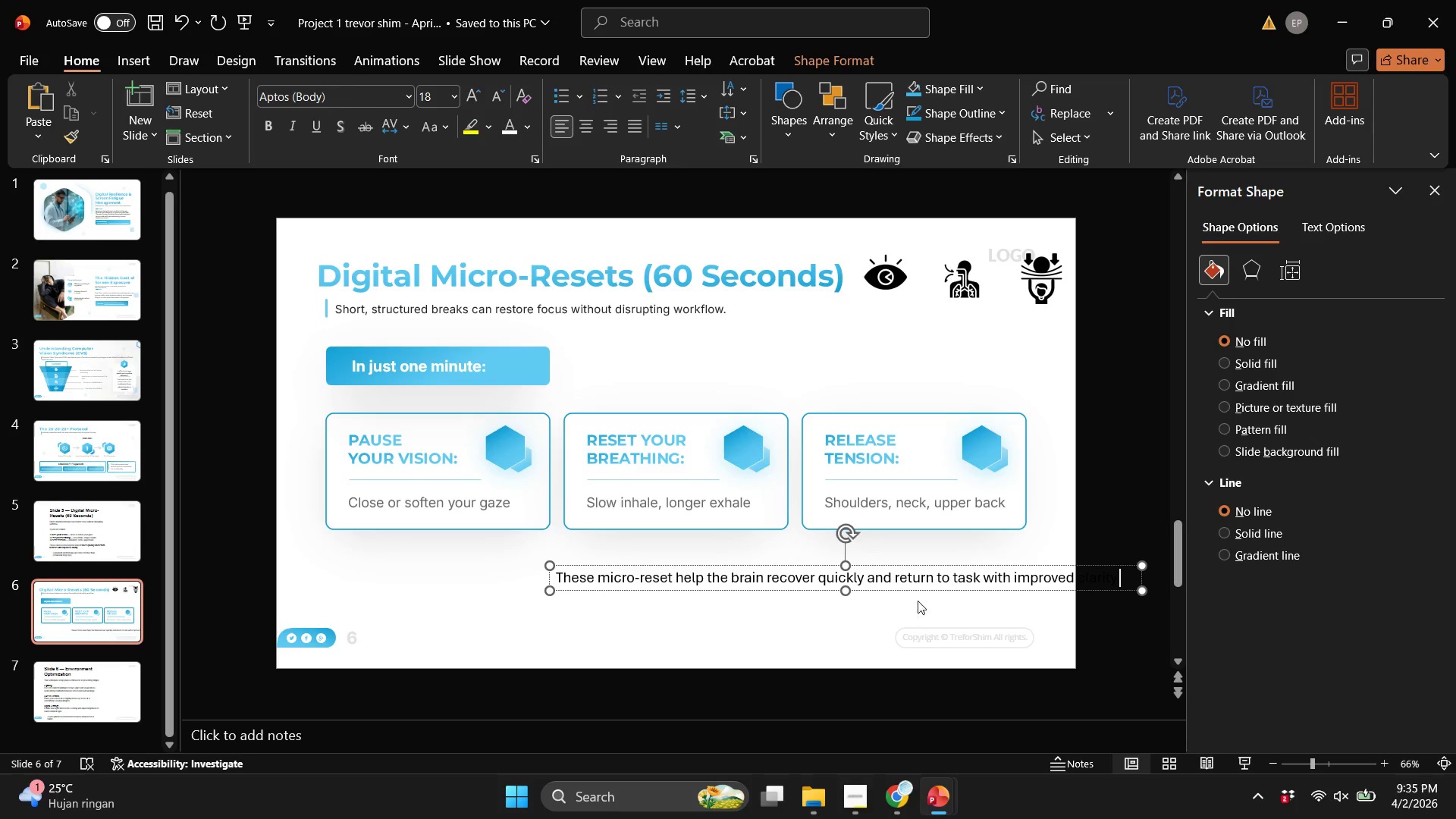 
left_click_drag(start_coordinate=[921, 592], to_coordinate=[670, 588])
 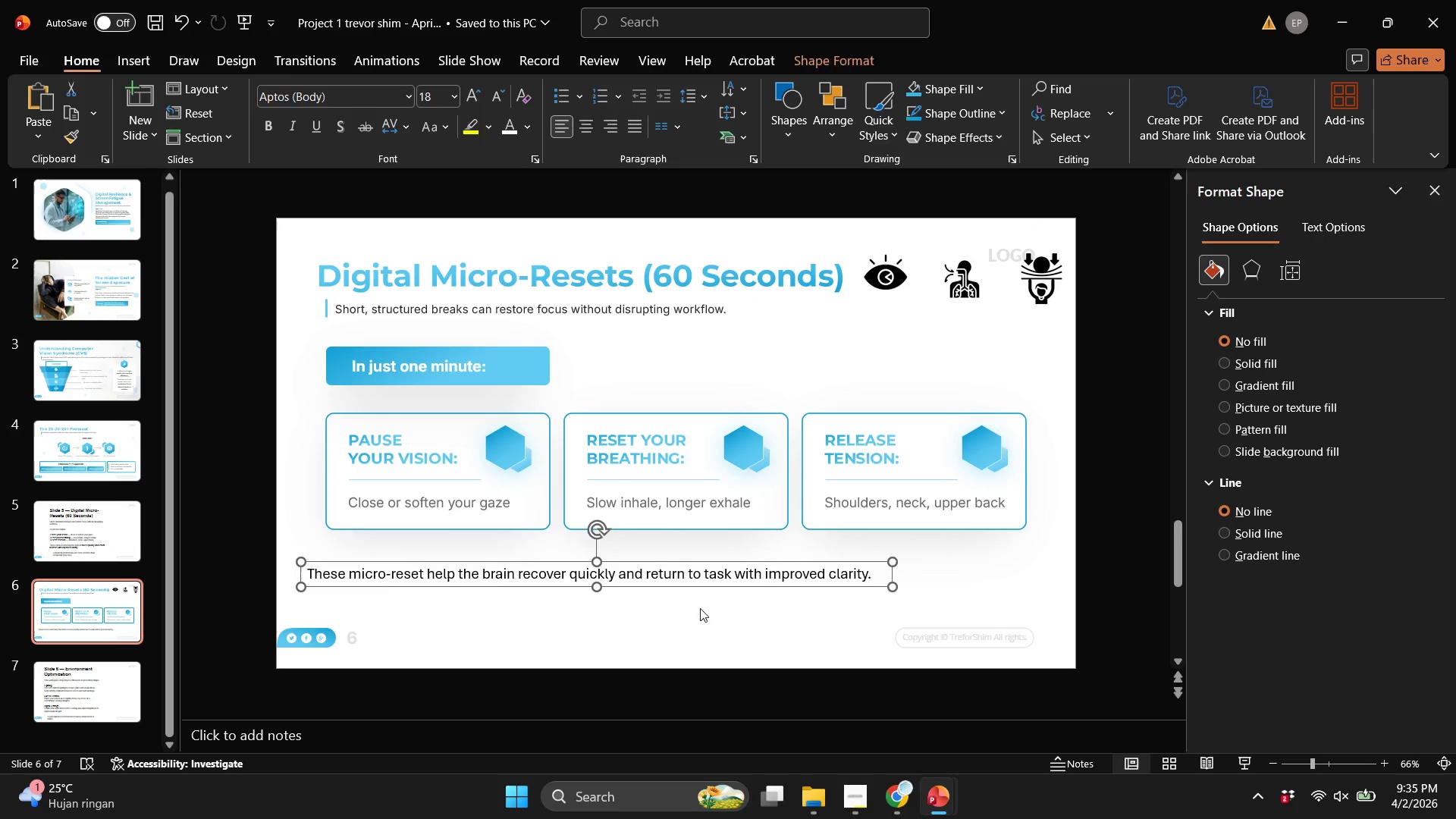 
left_click([700, 608])
 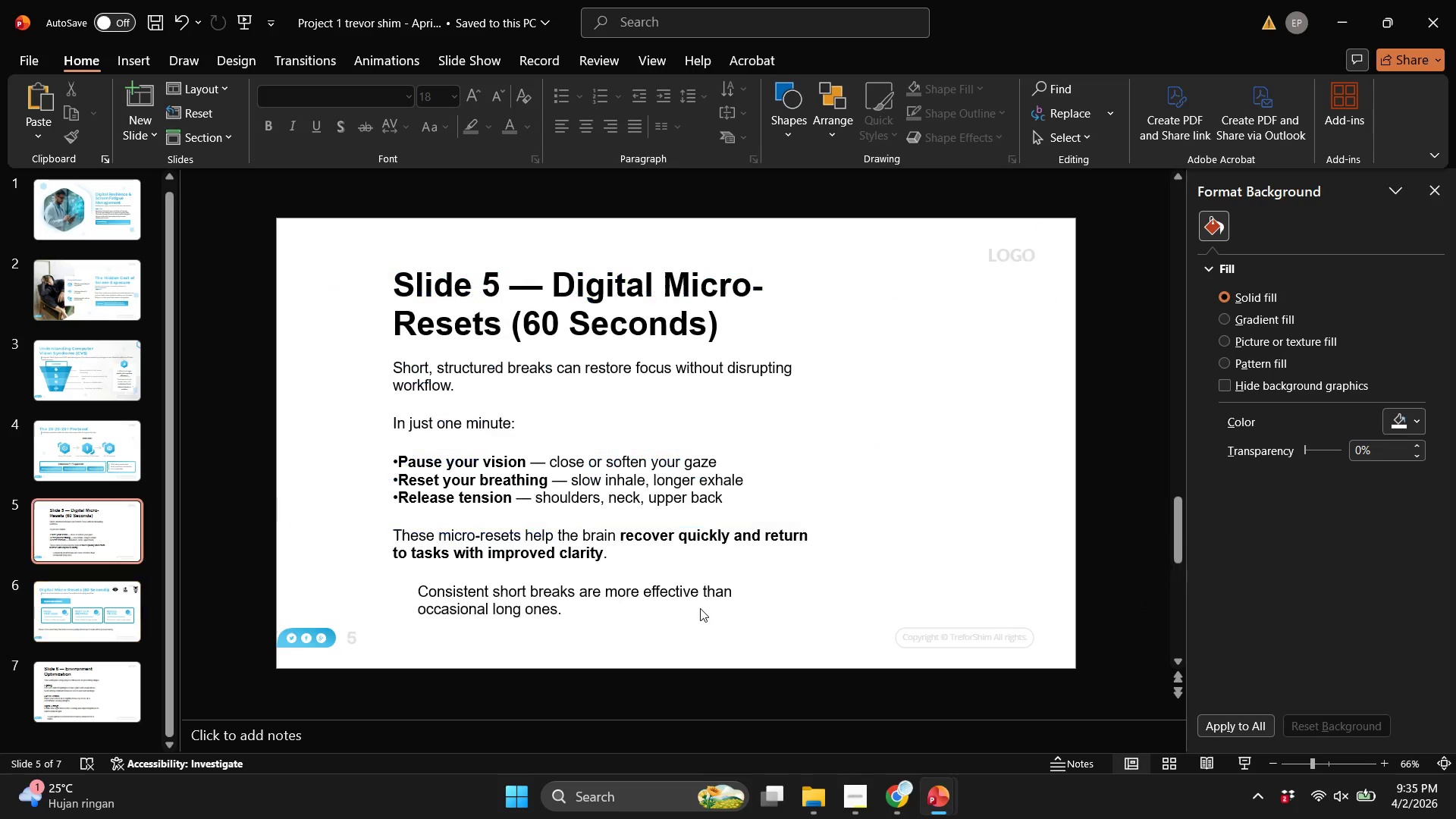 
scroll: coordinate [700, 608], scroll_direction: up, amount: 1.0
 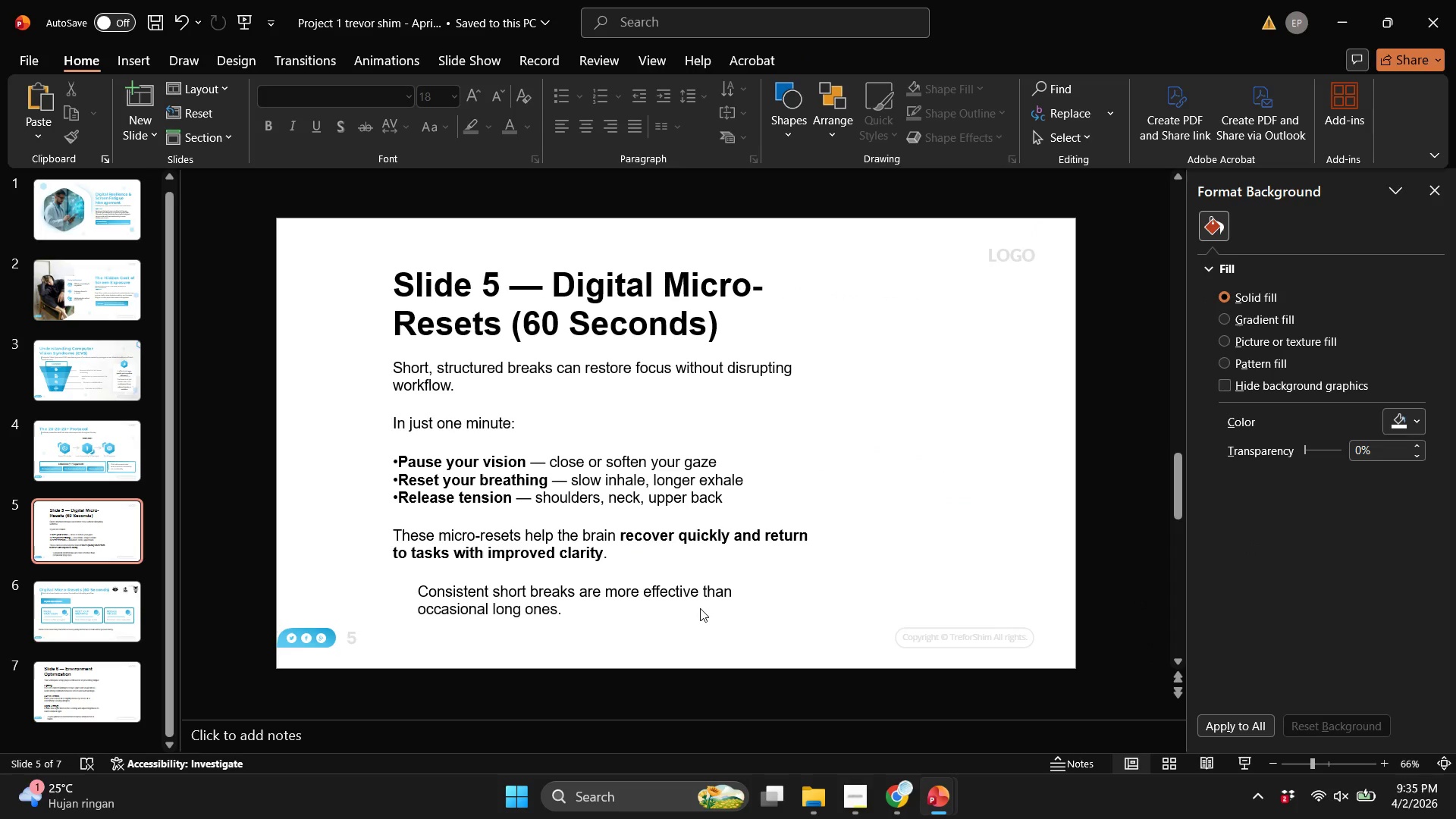 
scroll: coordinate [700, 608], scroll_direction: down, amount: 1.0
 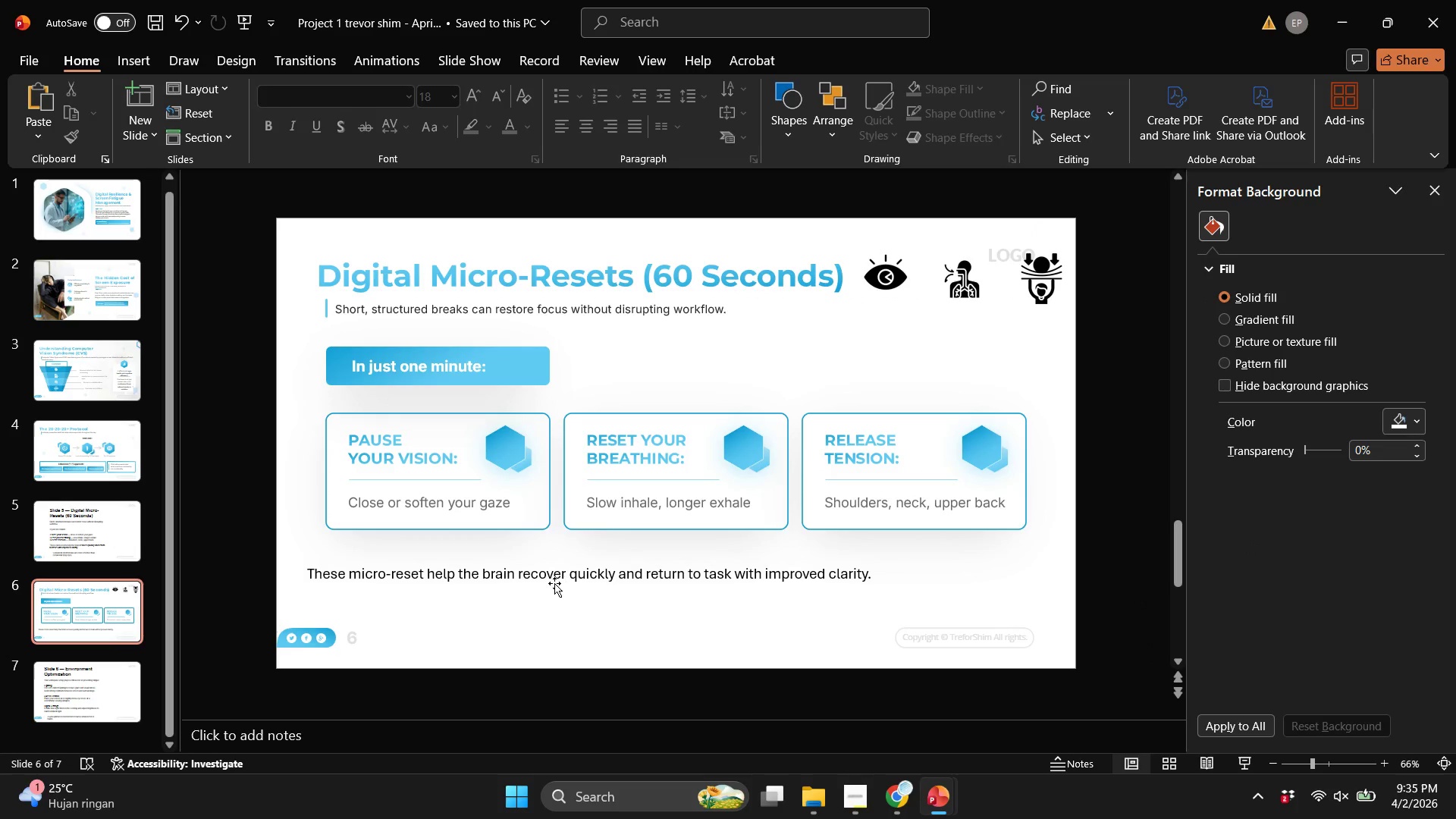 
left_click([554, 583])
 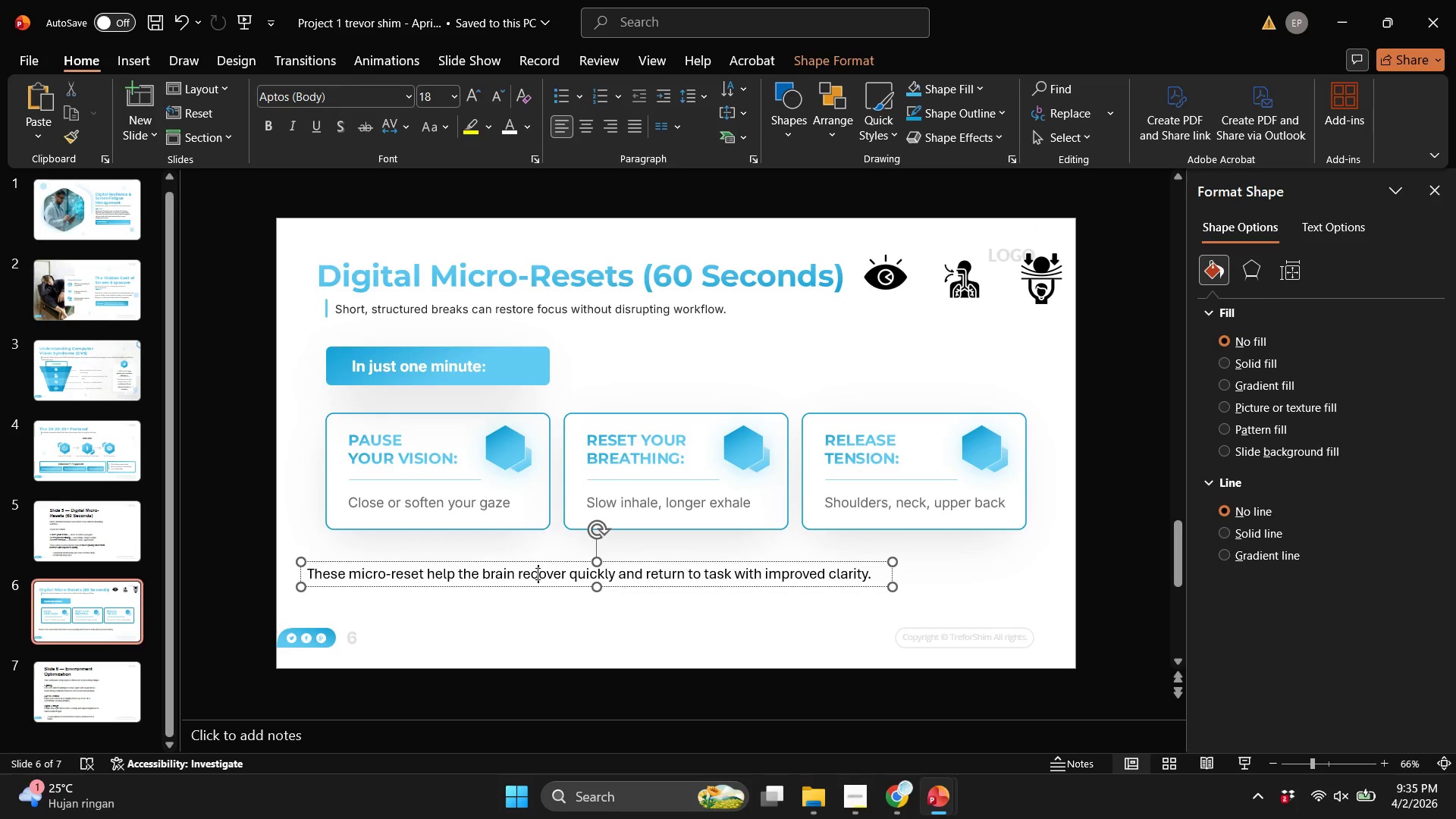 
left_click_drag(start_coordinate=[536, 573], to_coordinate=[873, 554])
 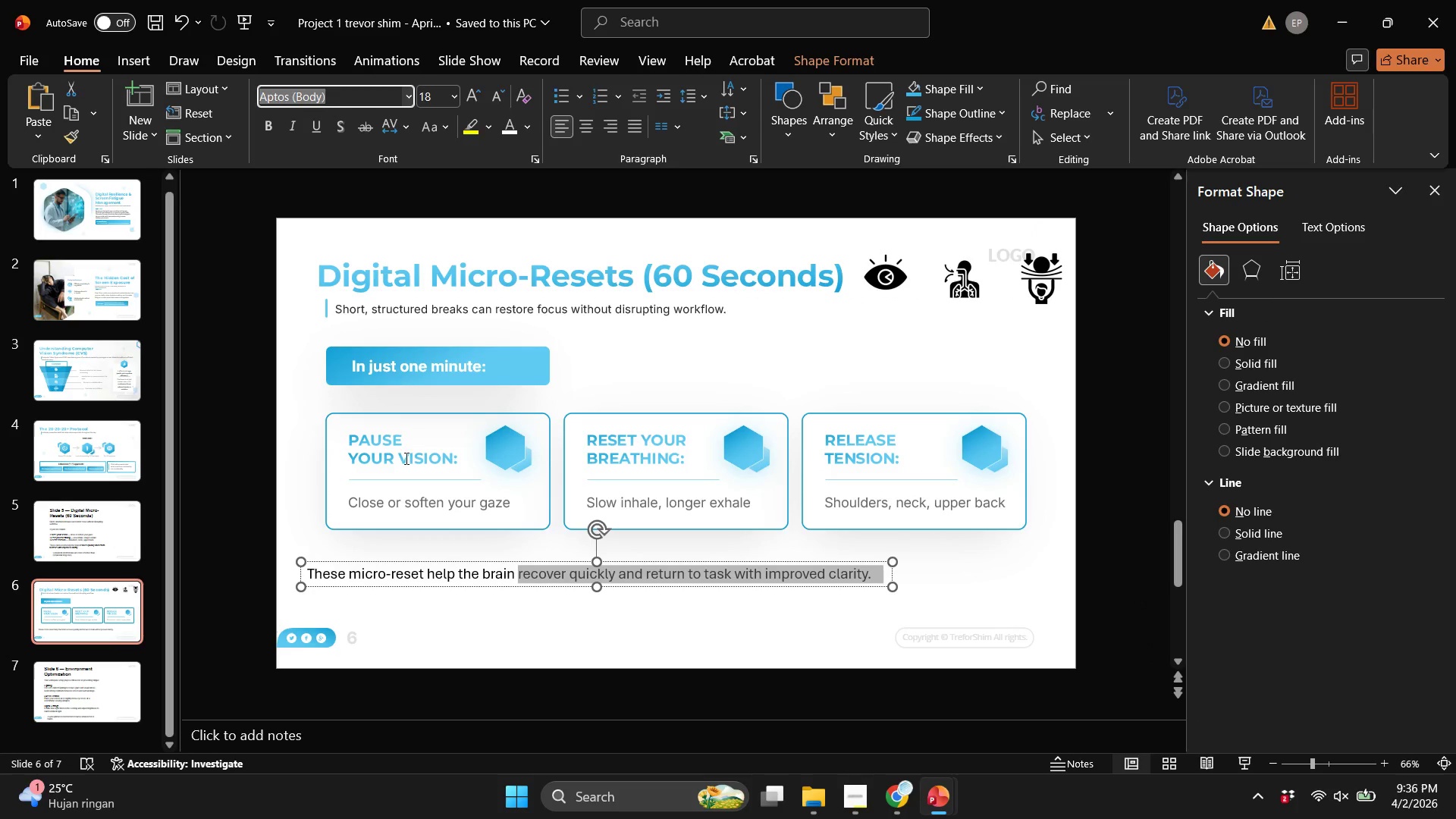 
left_click([447, 585])
 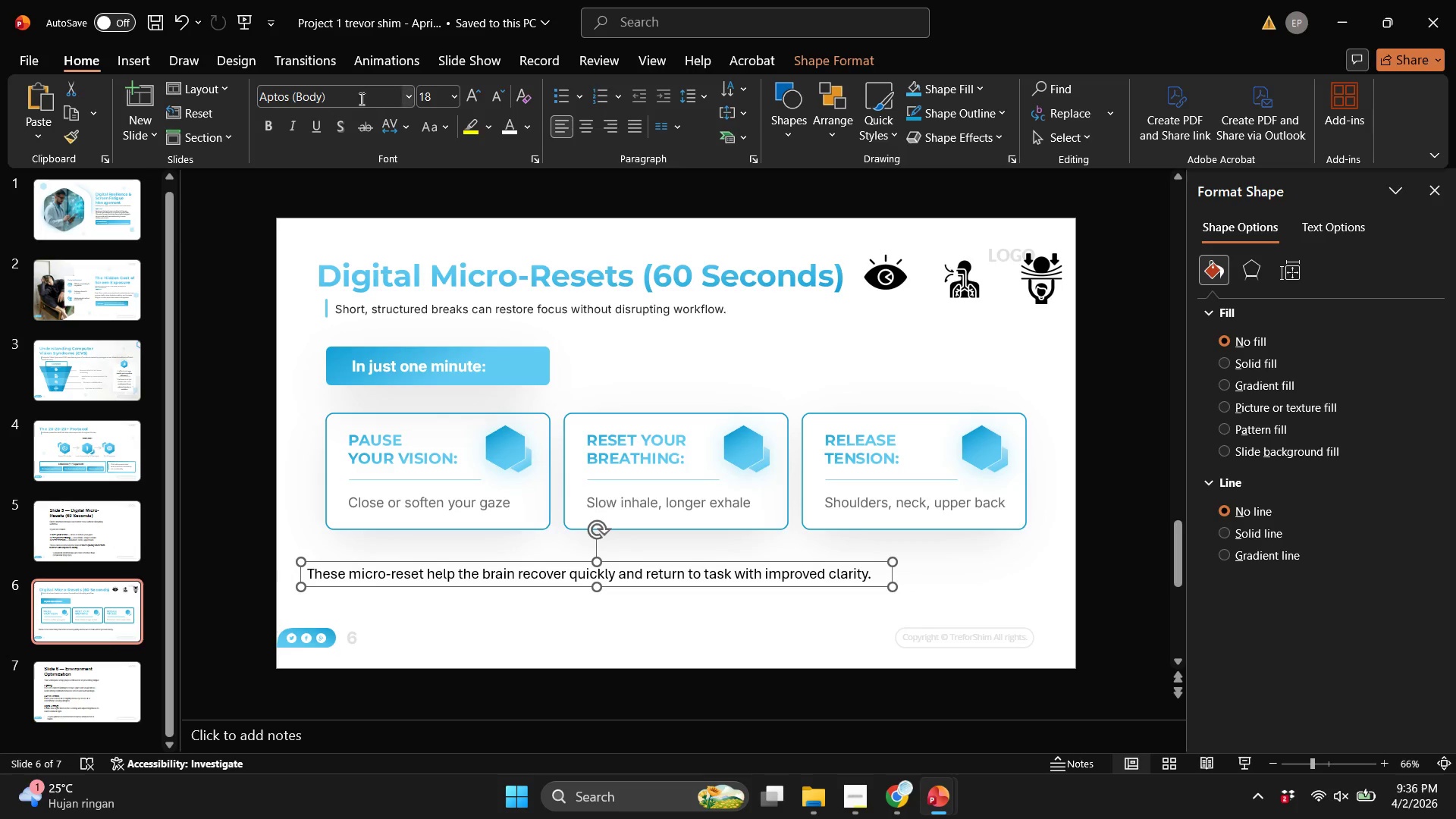 
left_click([360, 98])
 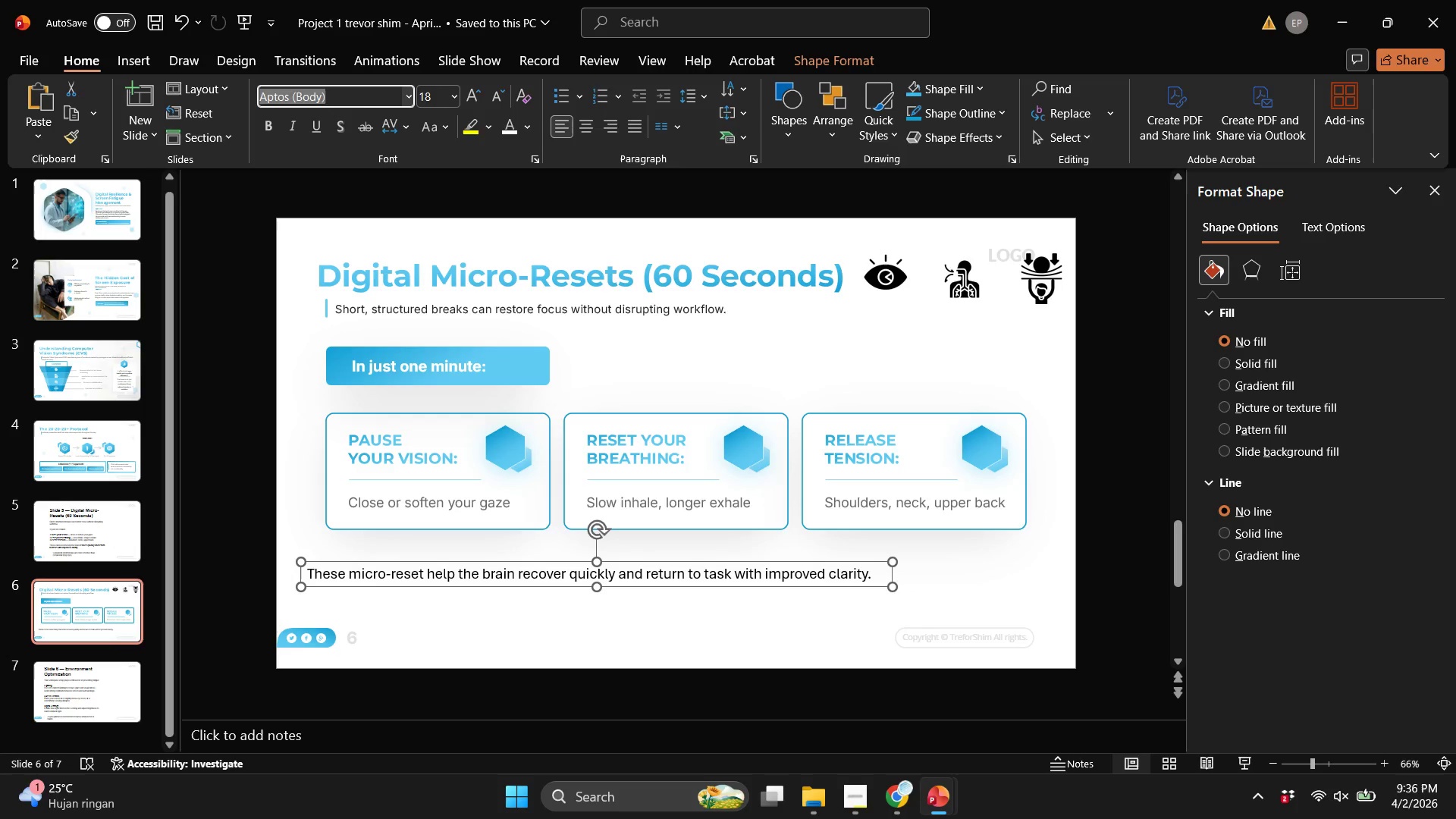 
type(in)
 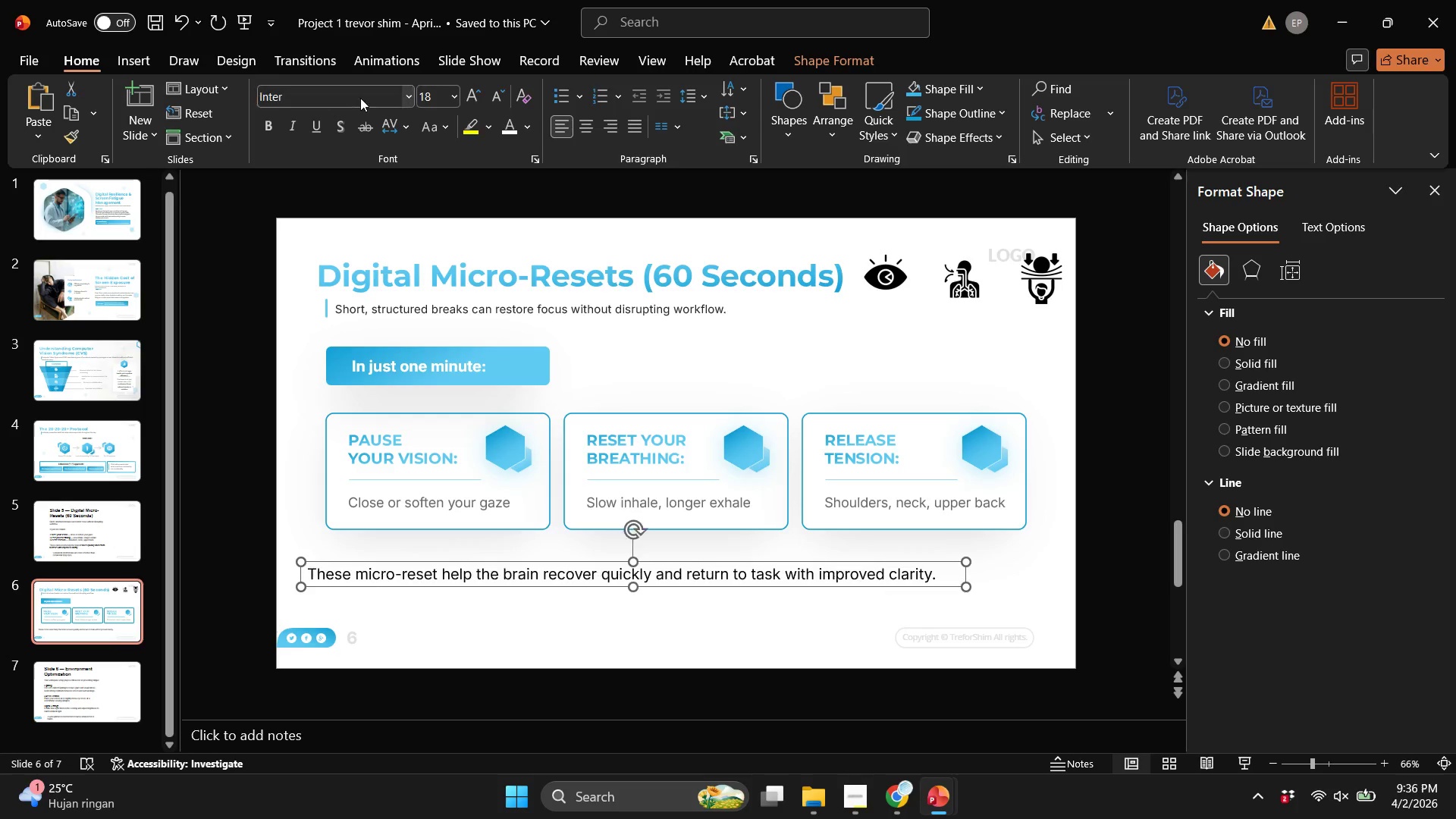 
key(Enter)
 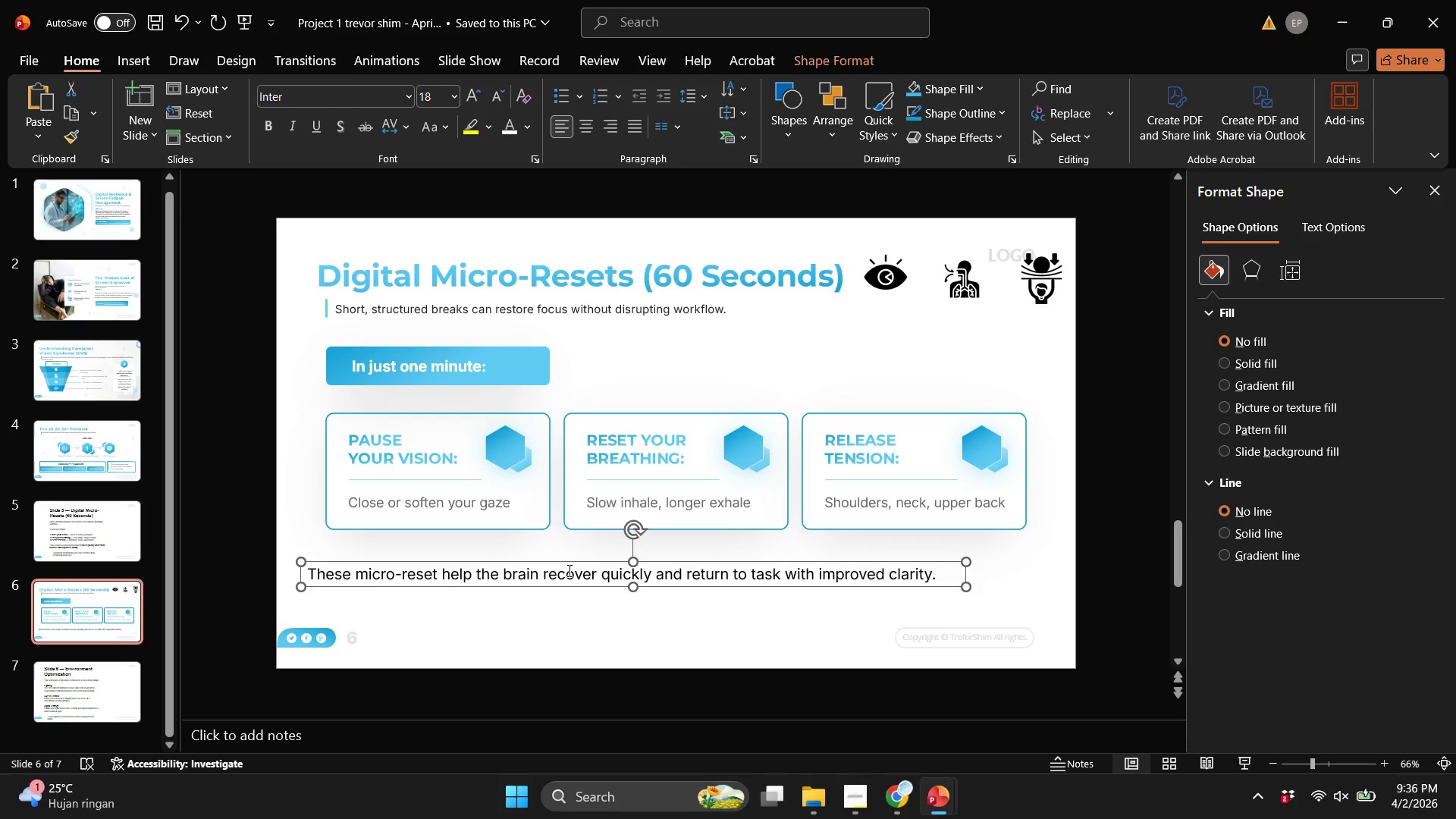 
scroll: coordinate [568, 570], scroll_direction: up, amount: 1.0
 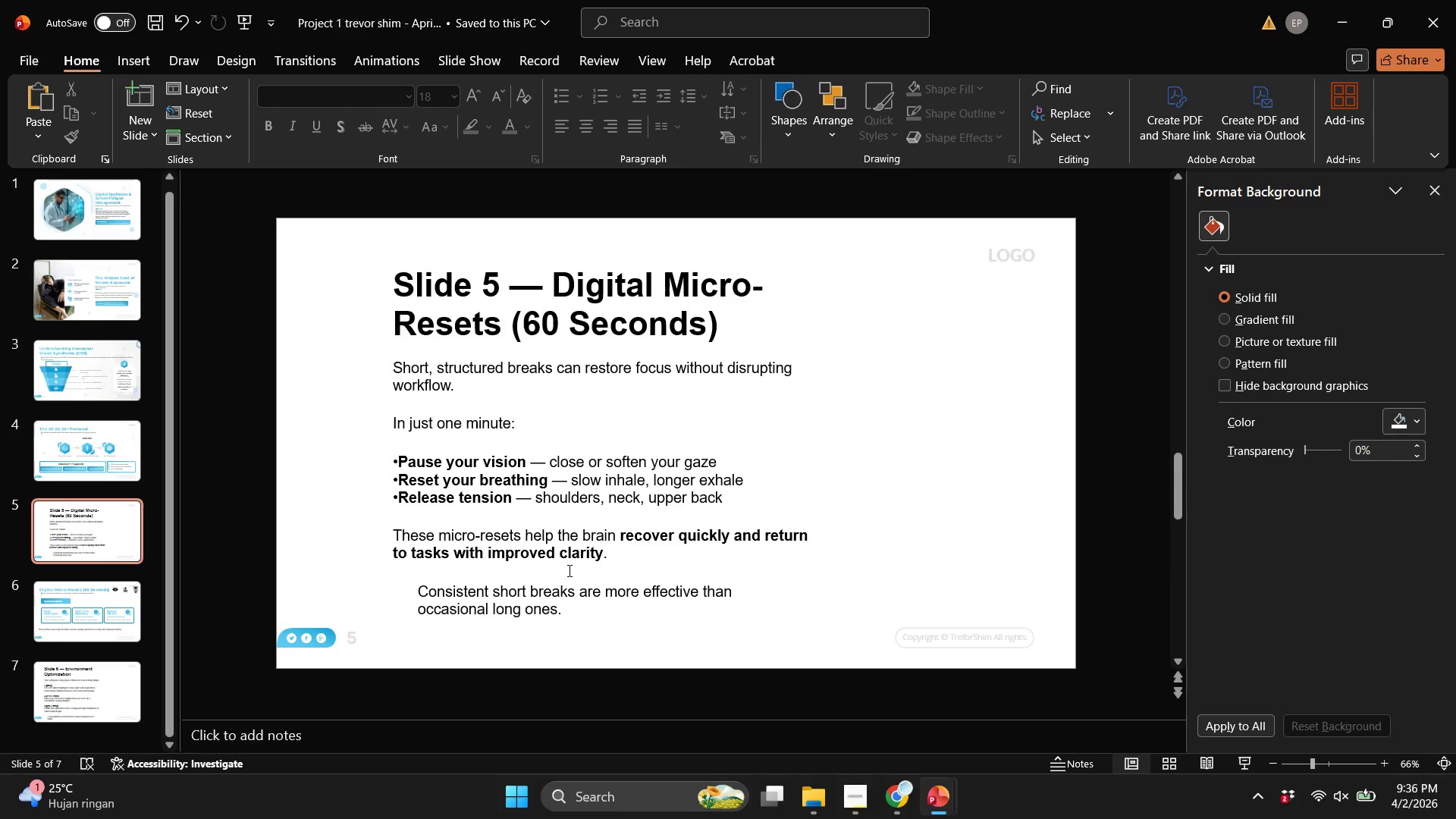 
left_click_drag(start_coordinate=[565, 572], to_coordinate=[1048, 588])
 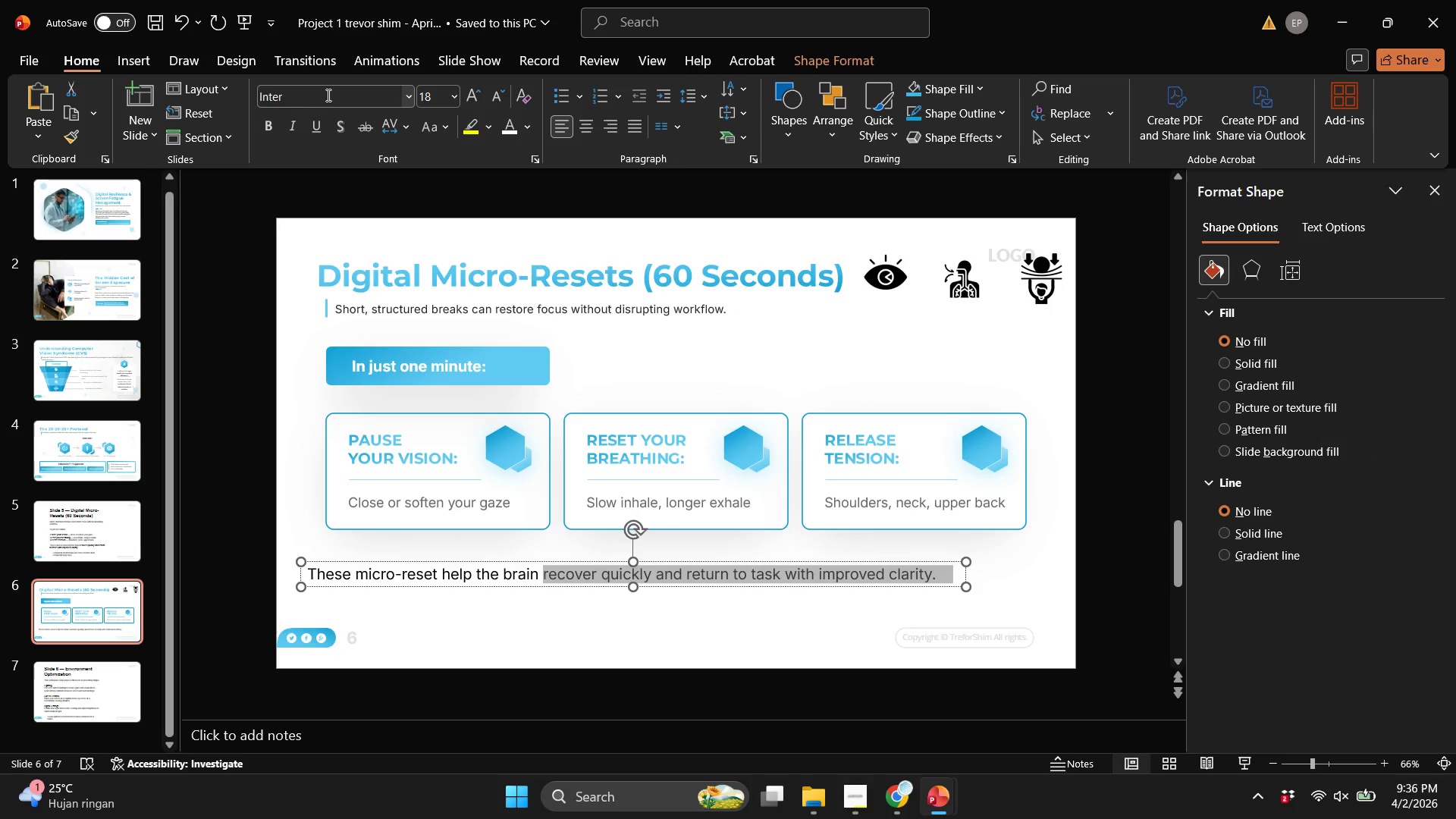 
scroll: coordinate [568, 570], scroll_direction: down, amount: 1.0
 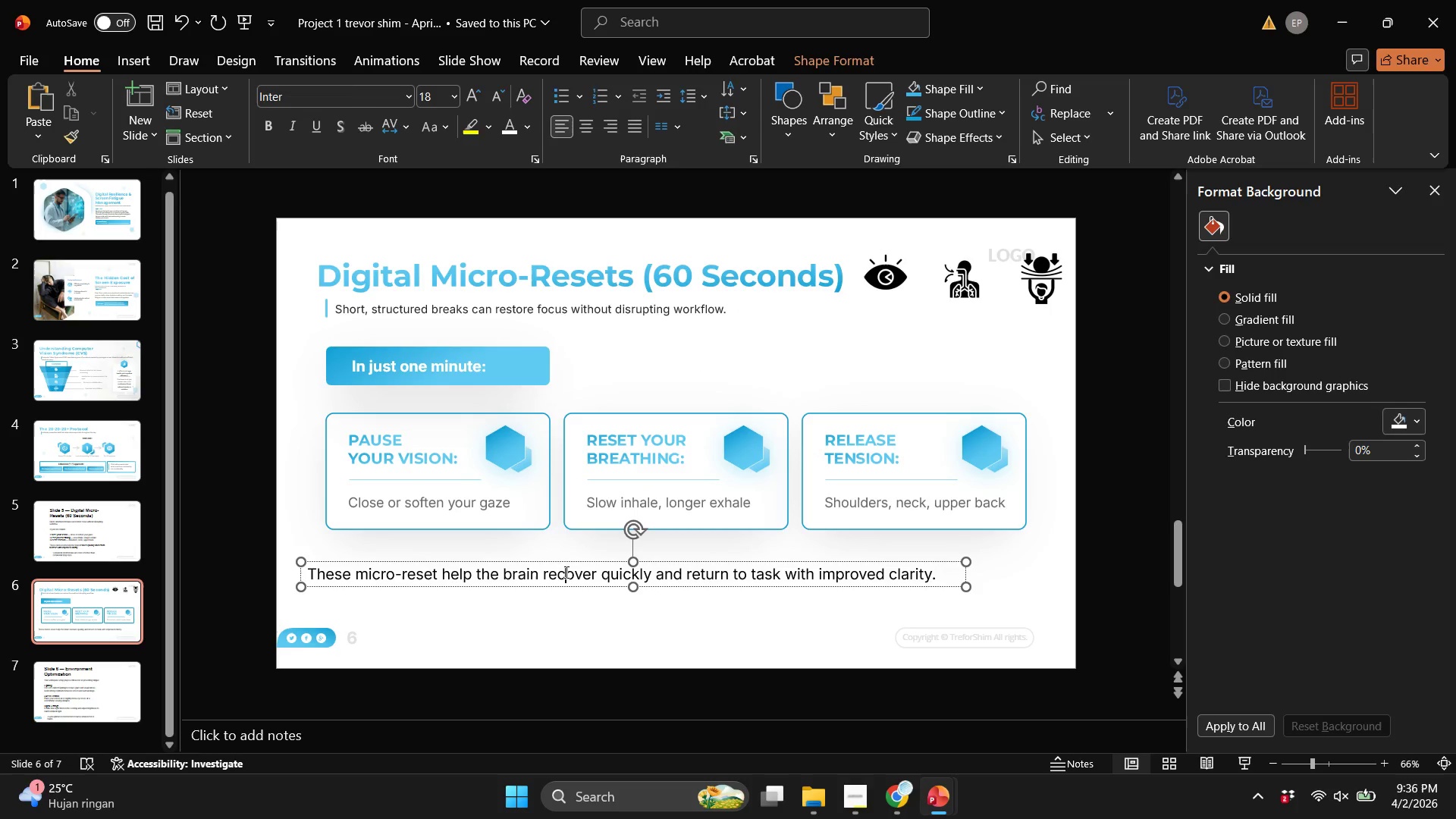 
double_click([325, 98])
 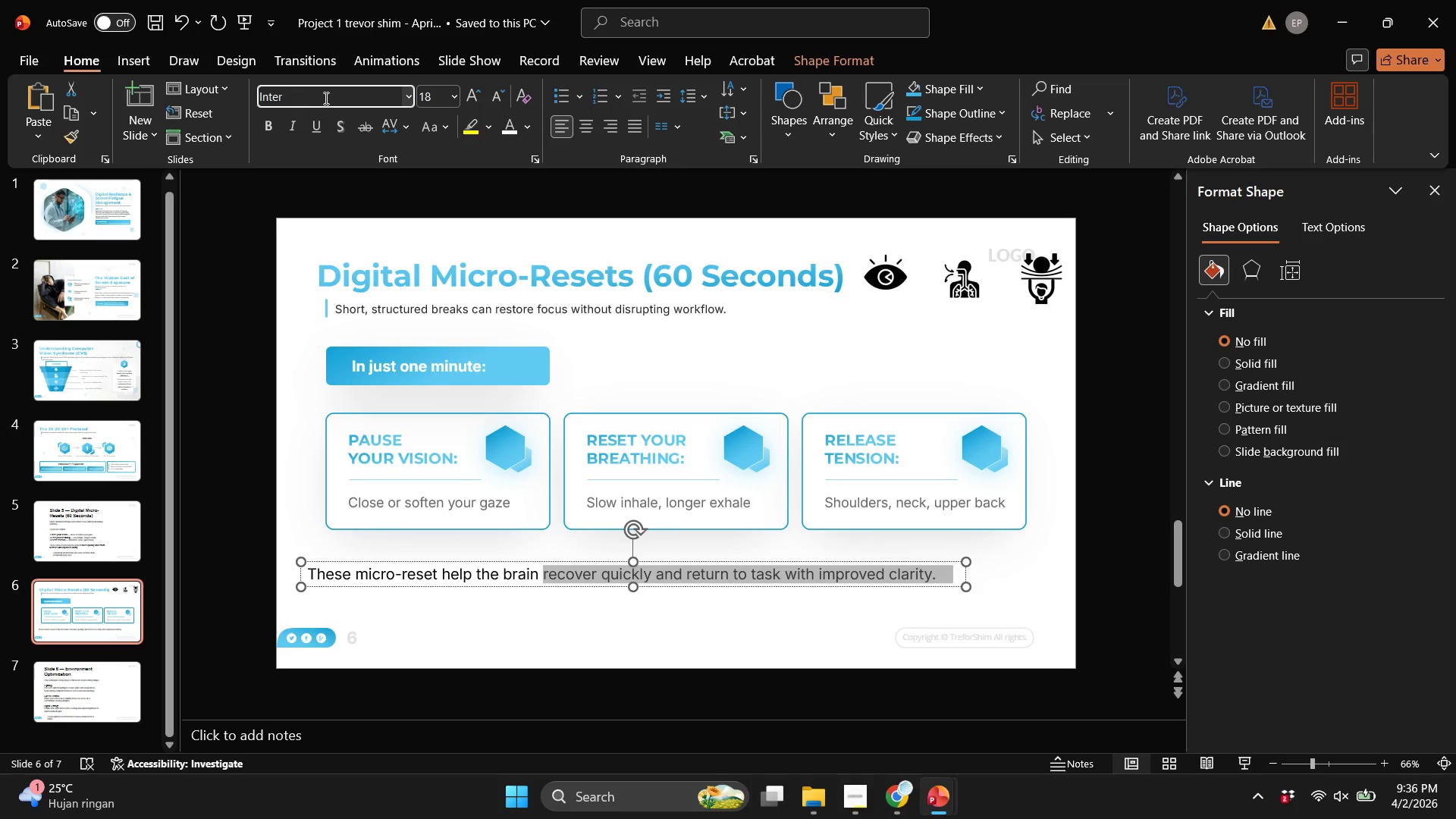 
key(Space)
 